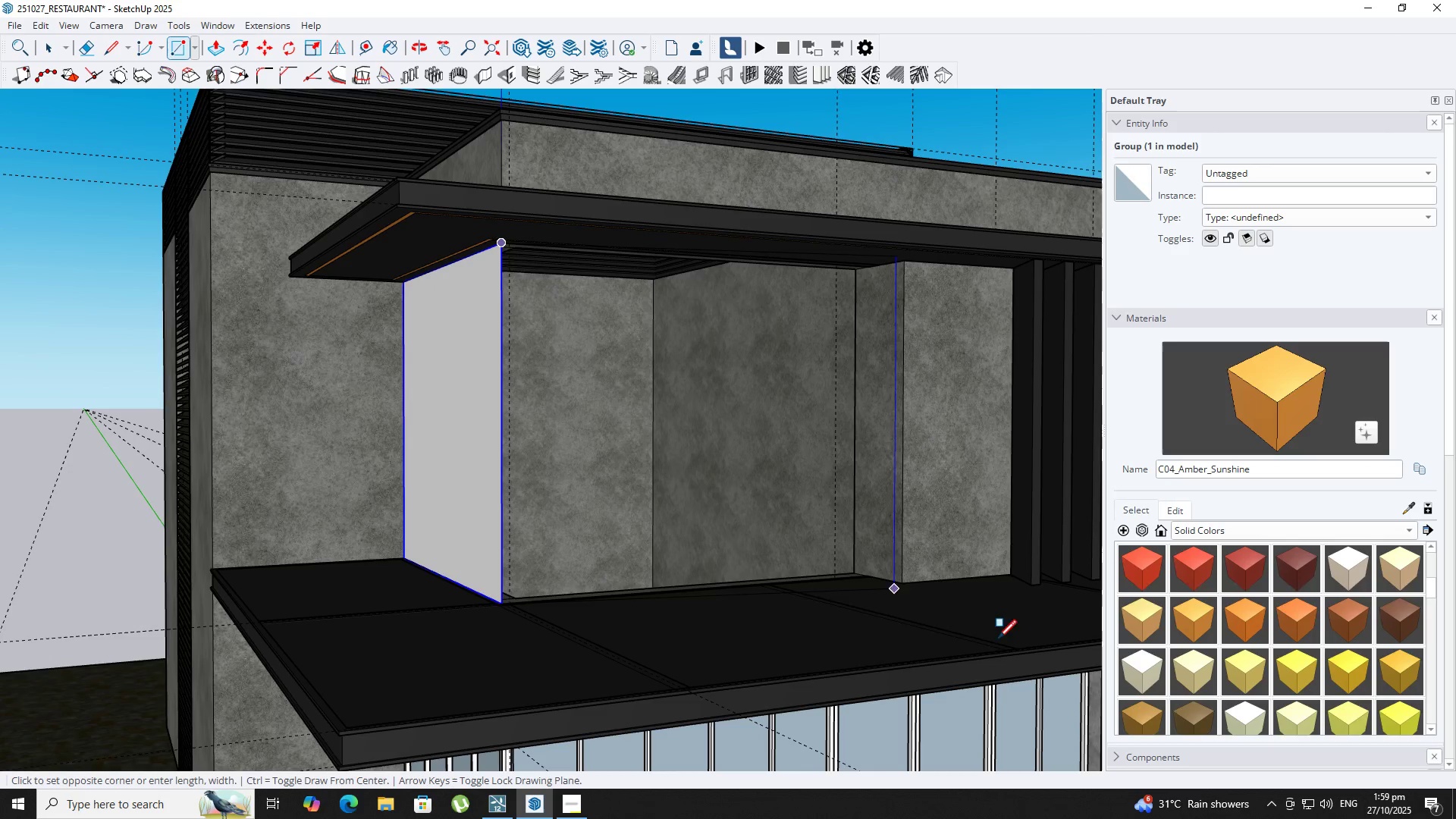 
key(ArrowLeft)
 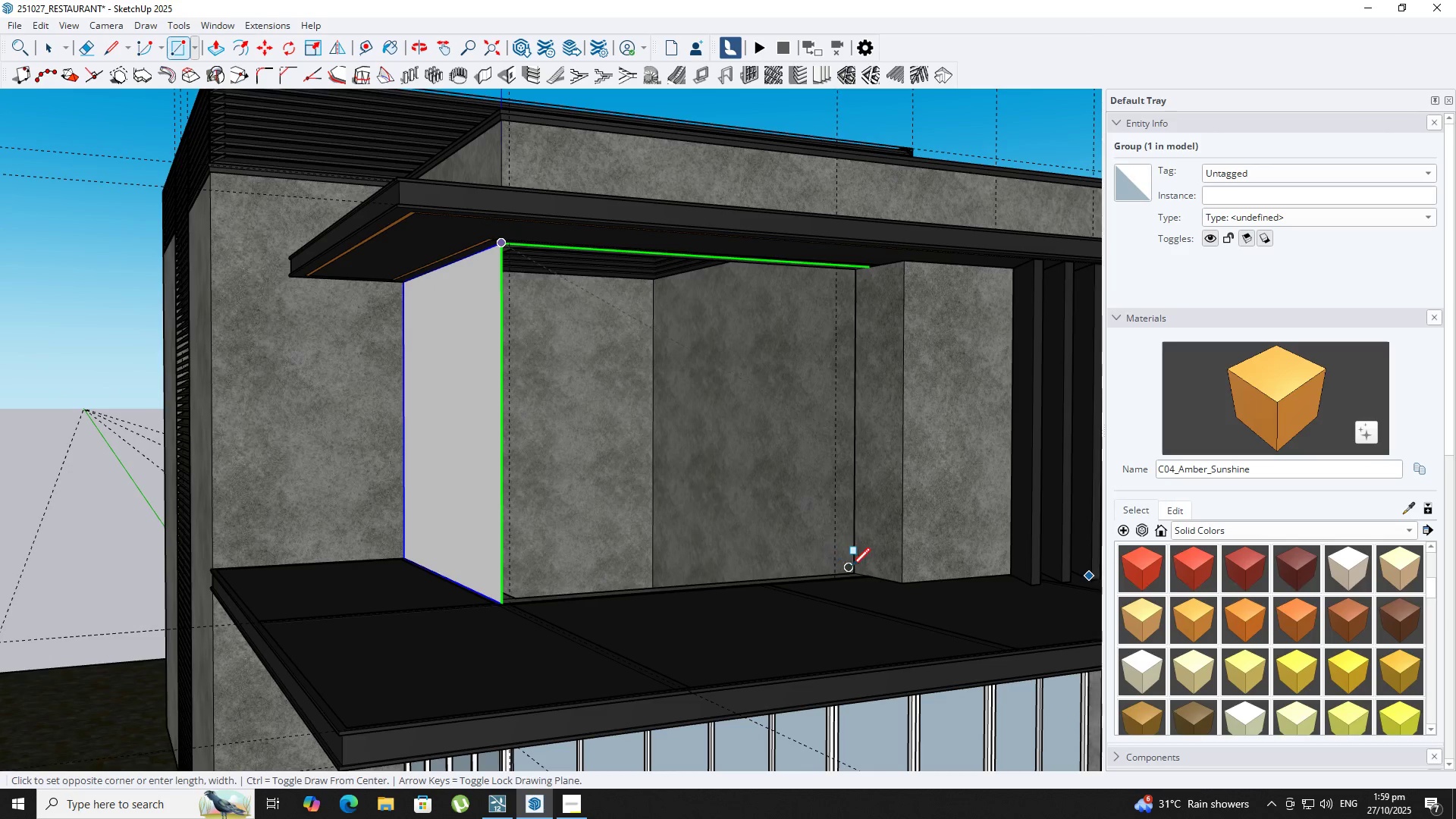 
key(ArrowRight)
 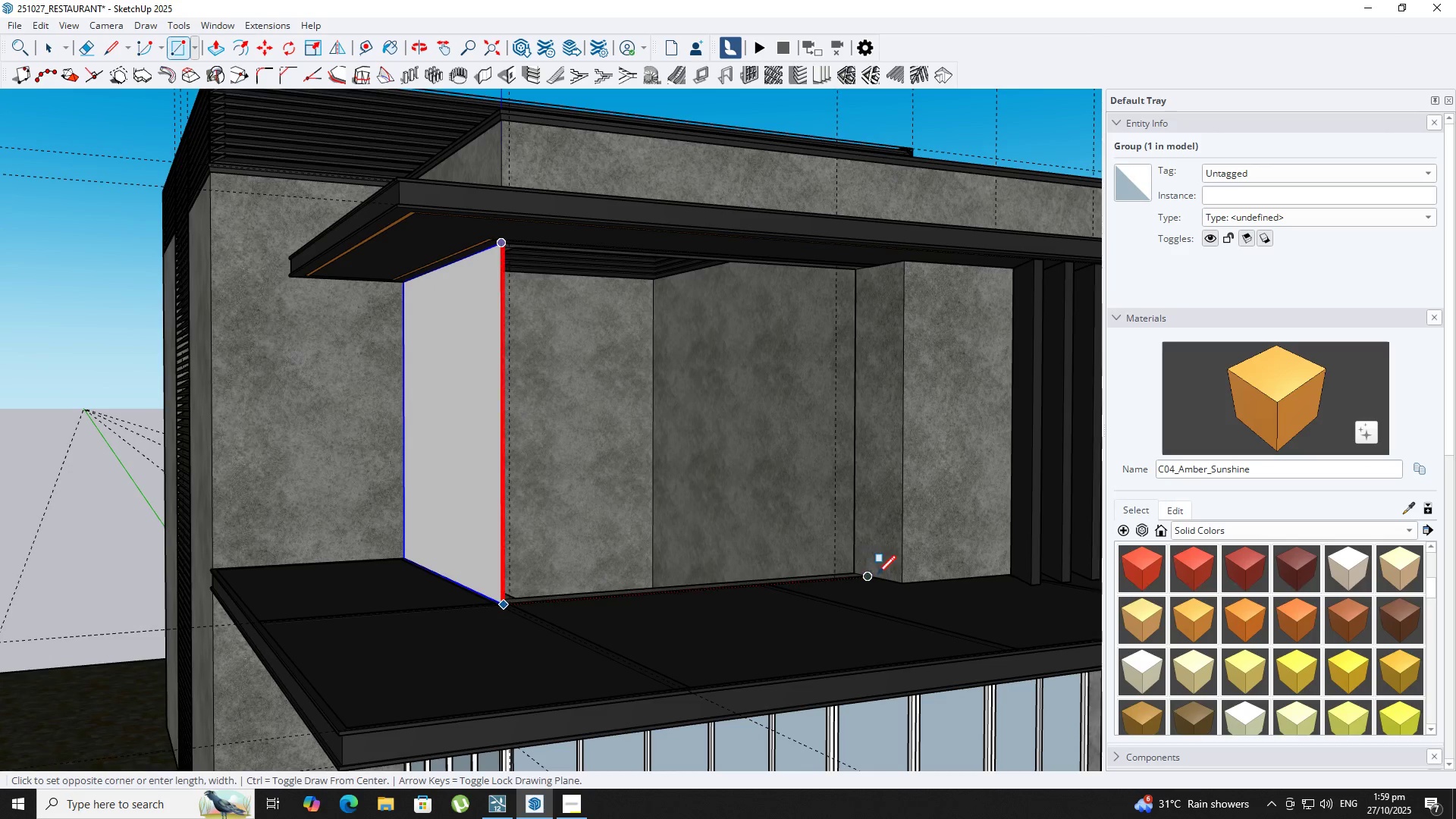 
key(ArrowLeft)
 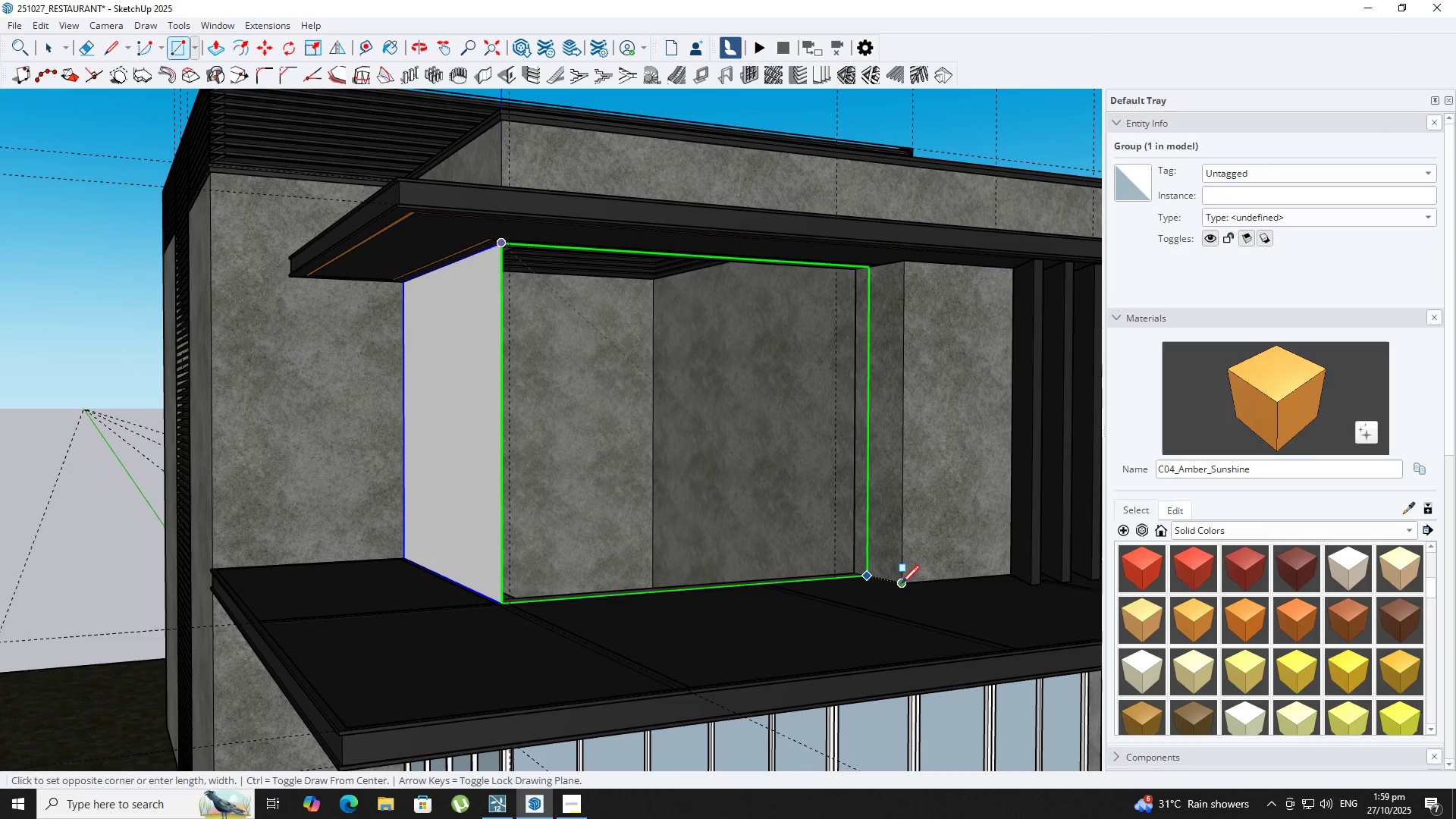 
left_click([901, 585])
 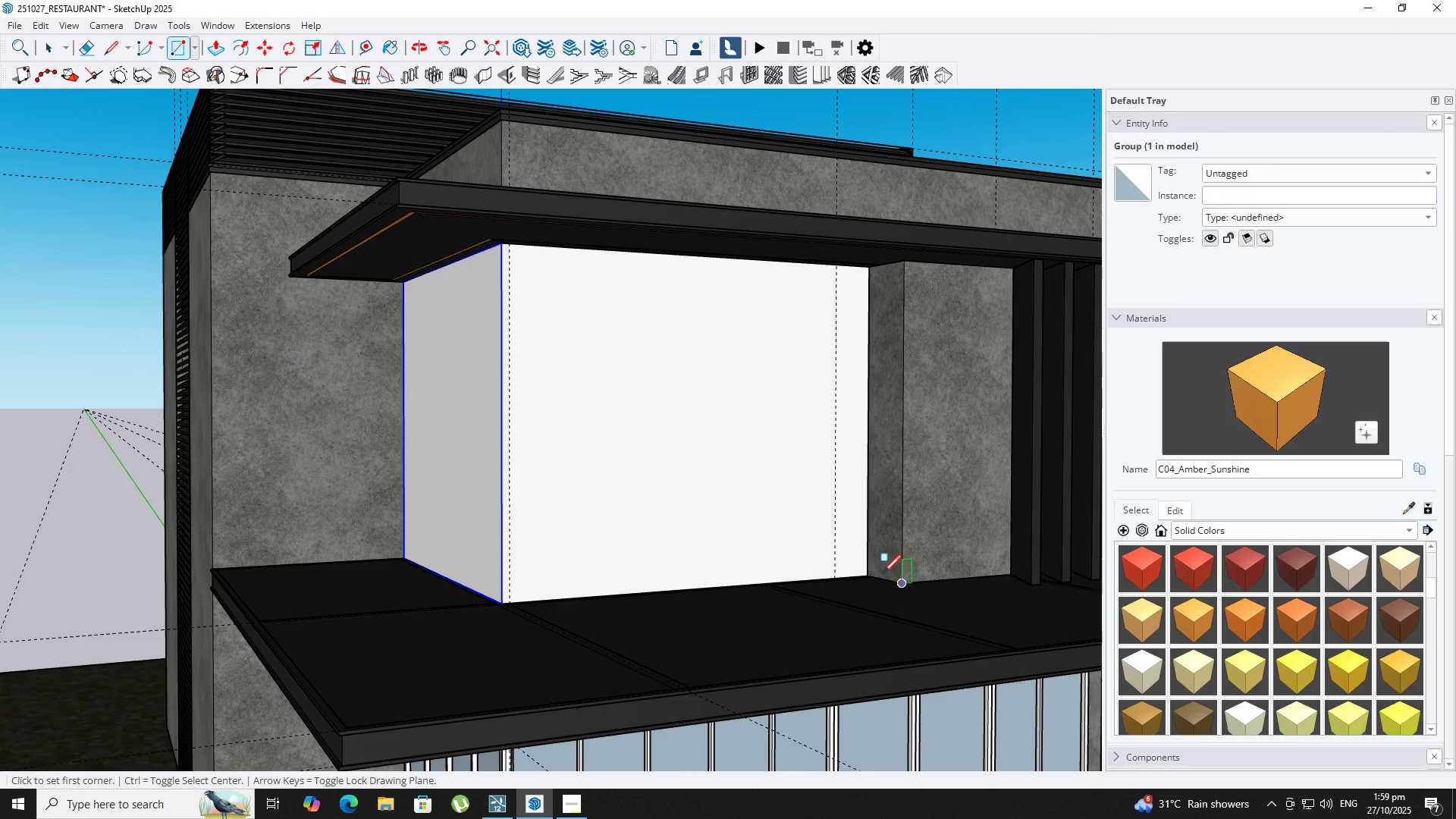 
scroll: coordinate [752, 522], scroll_direction: down, amount: 4.0
 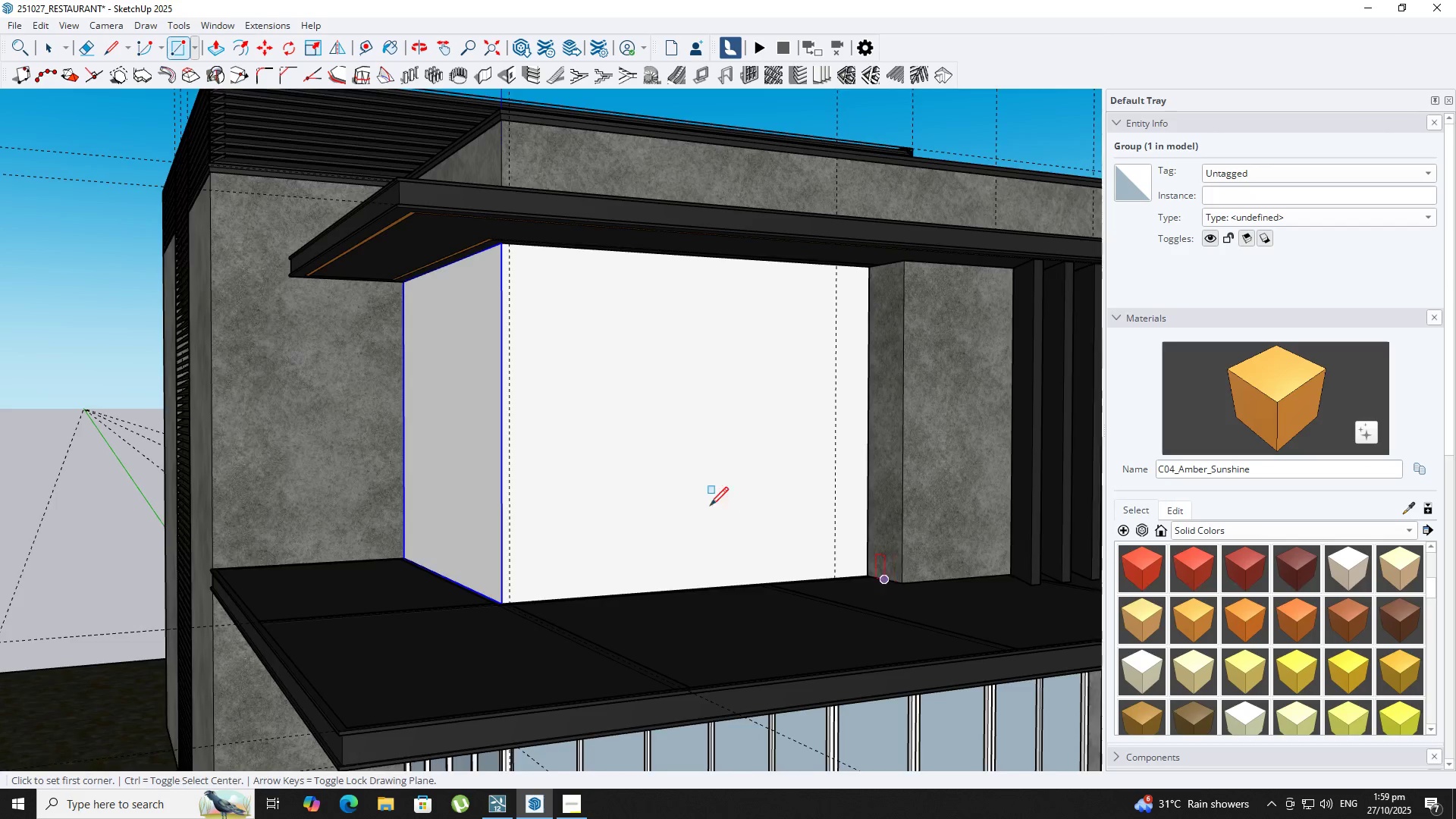 
key(Space)
 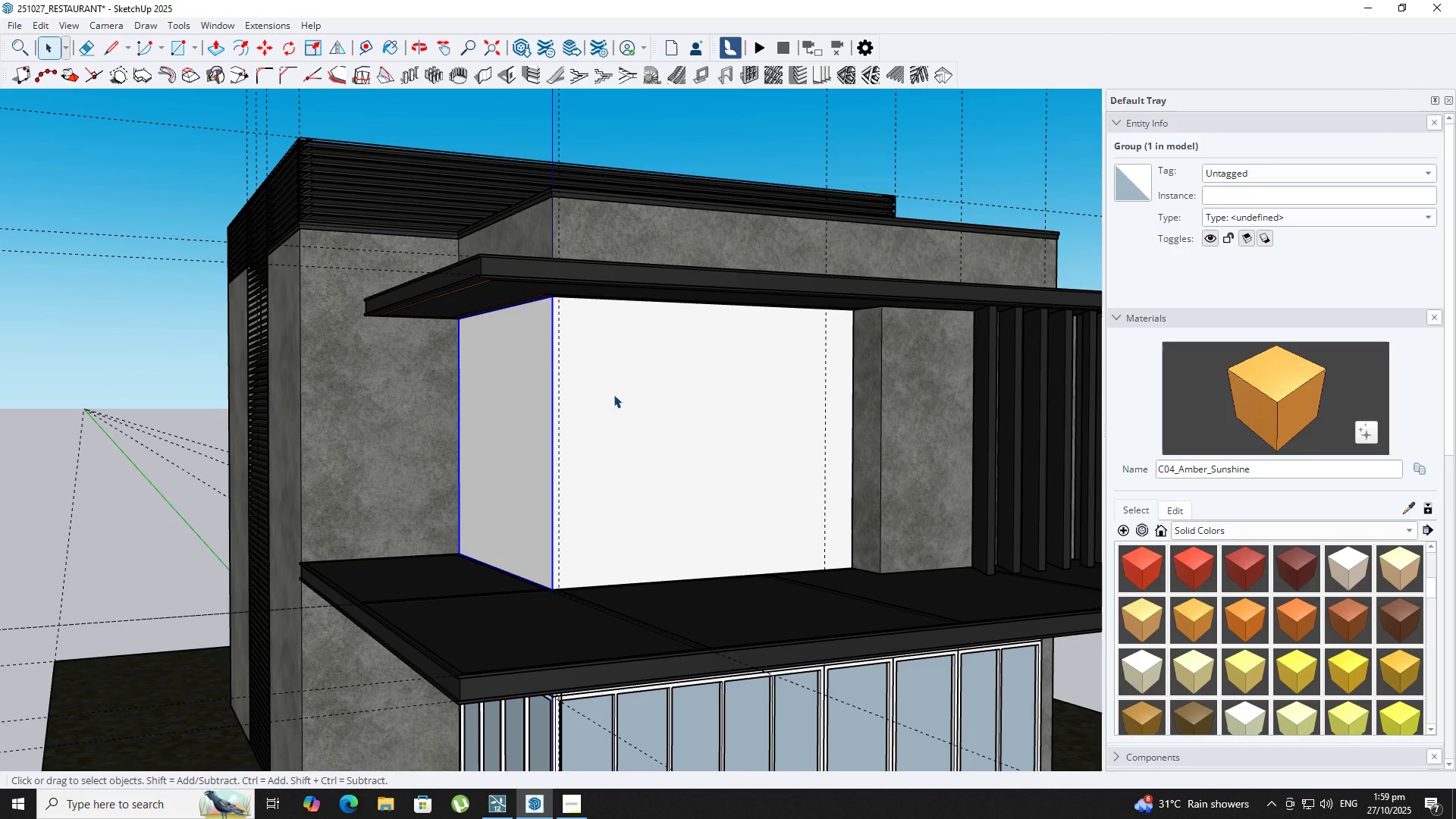 
double_click([613, 394])
 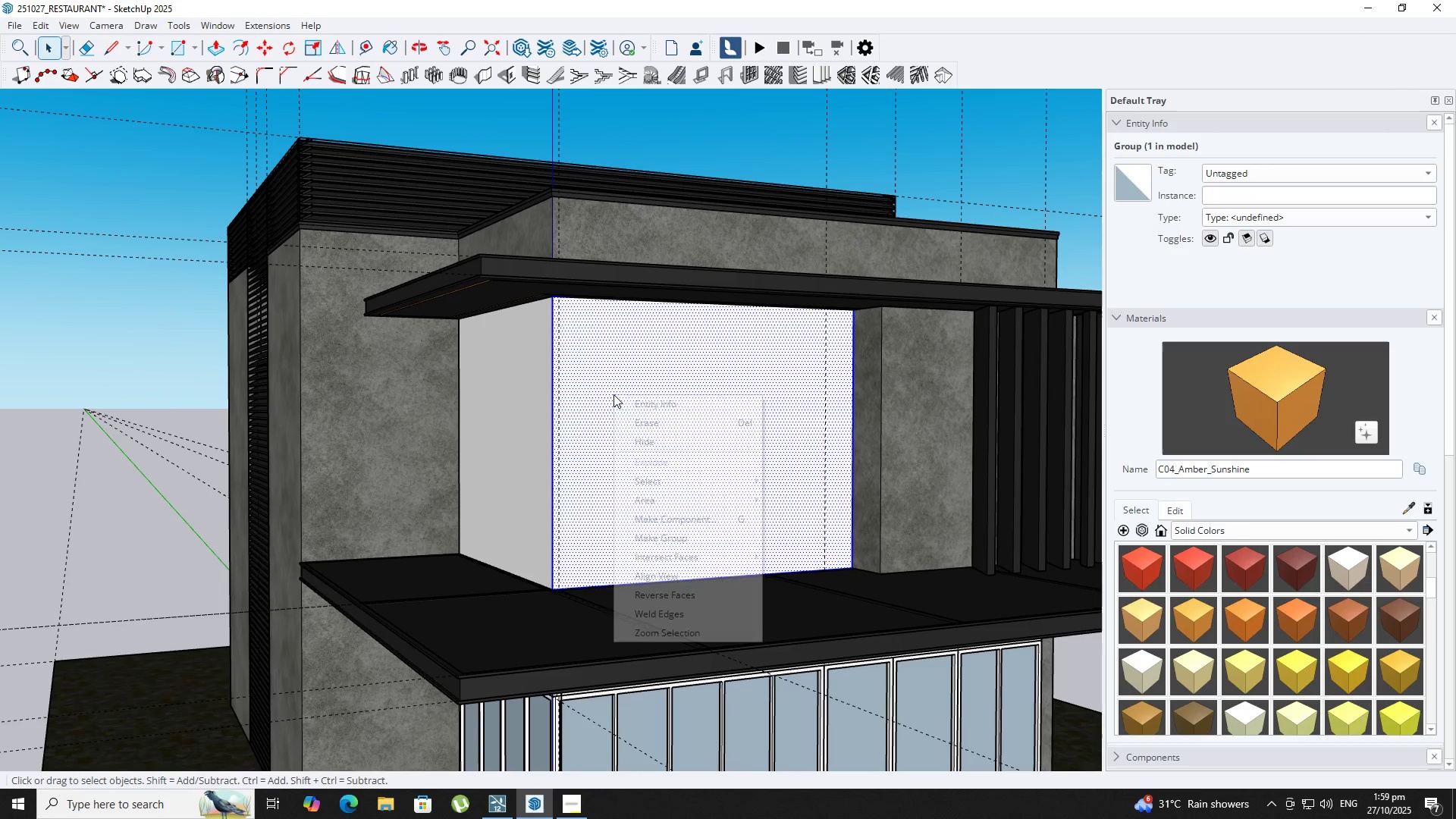 
right_click([613, 394])
 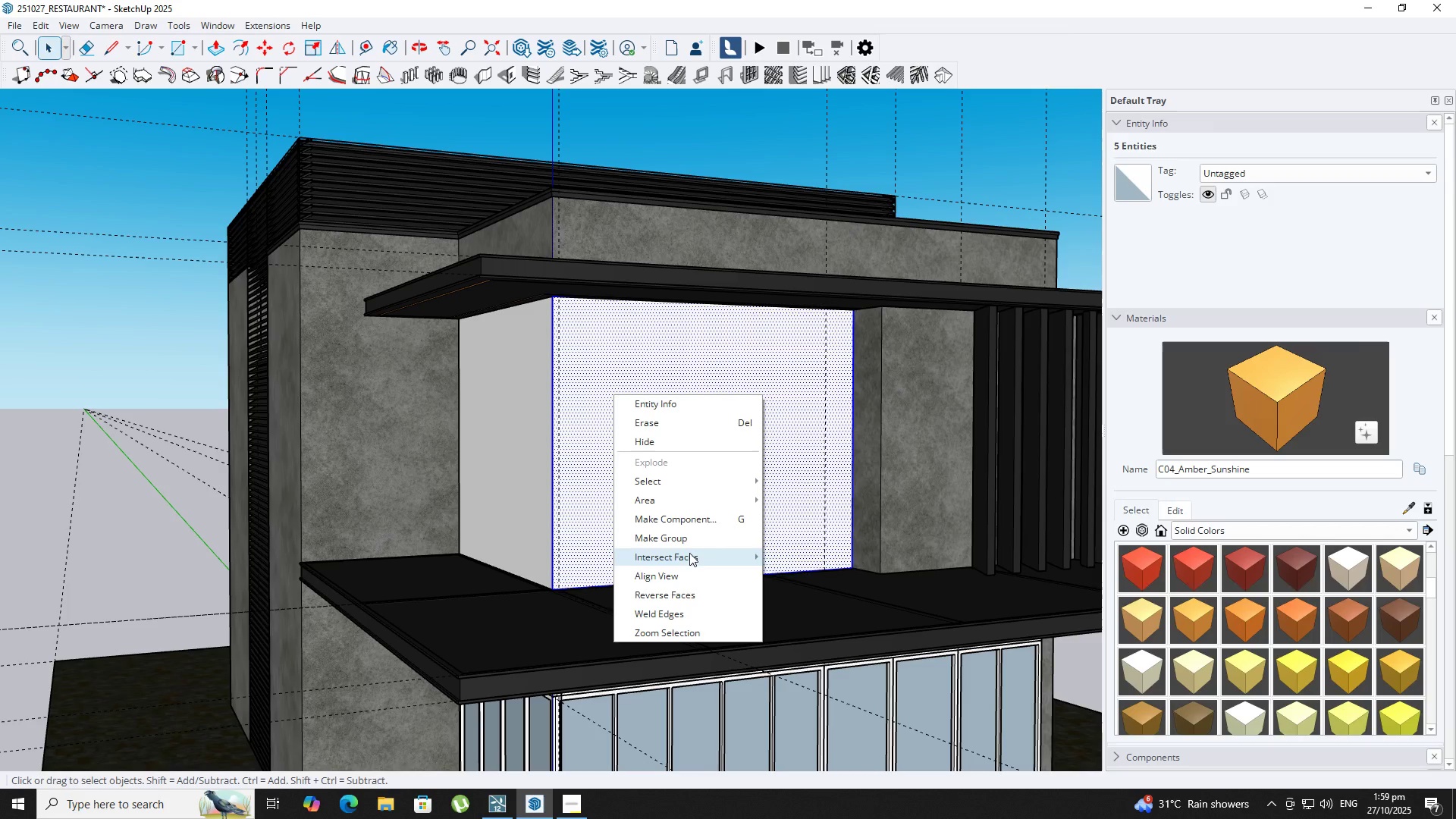 
left_click_drag(start_coordinate=[678, 536], to_coordinate=[673, 536])
 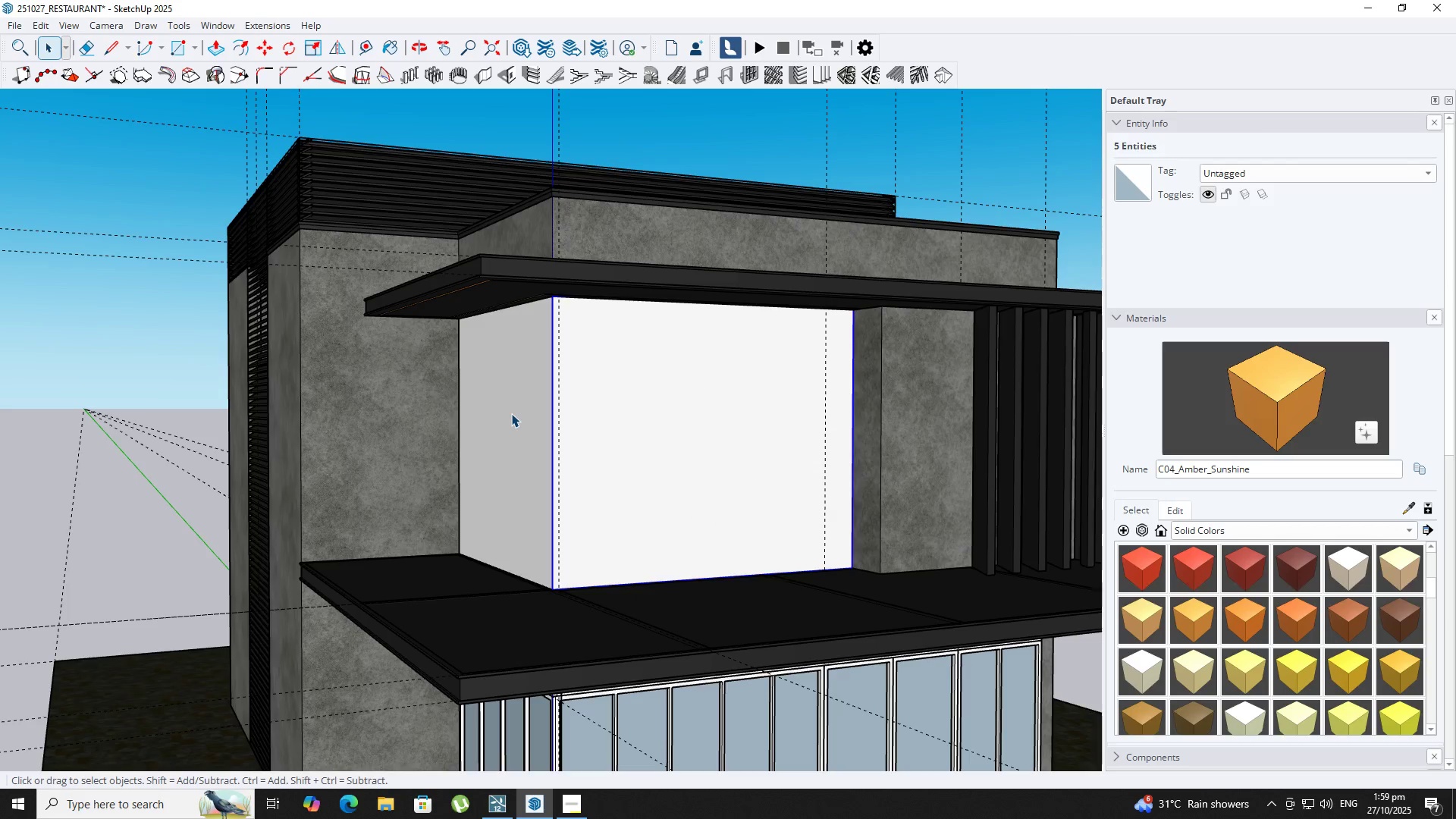 
double_click([511, 413])
 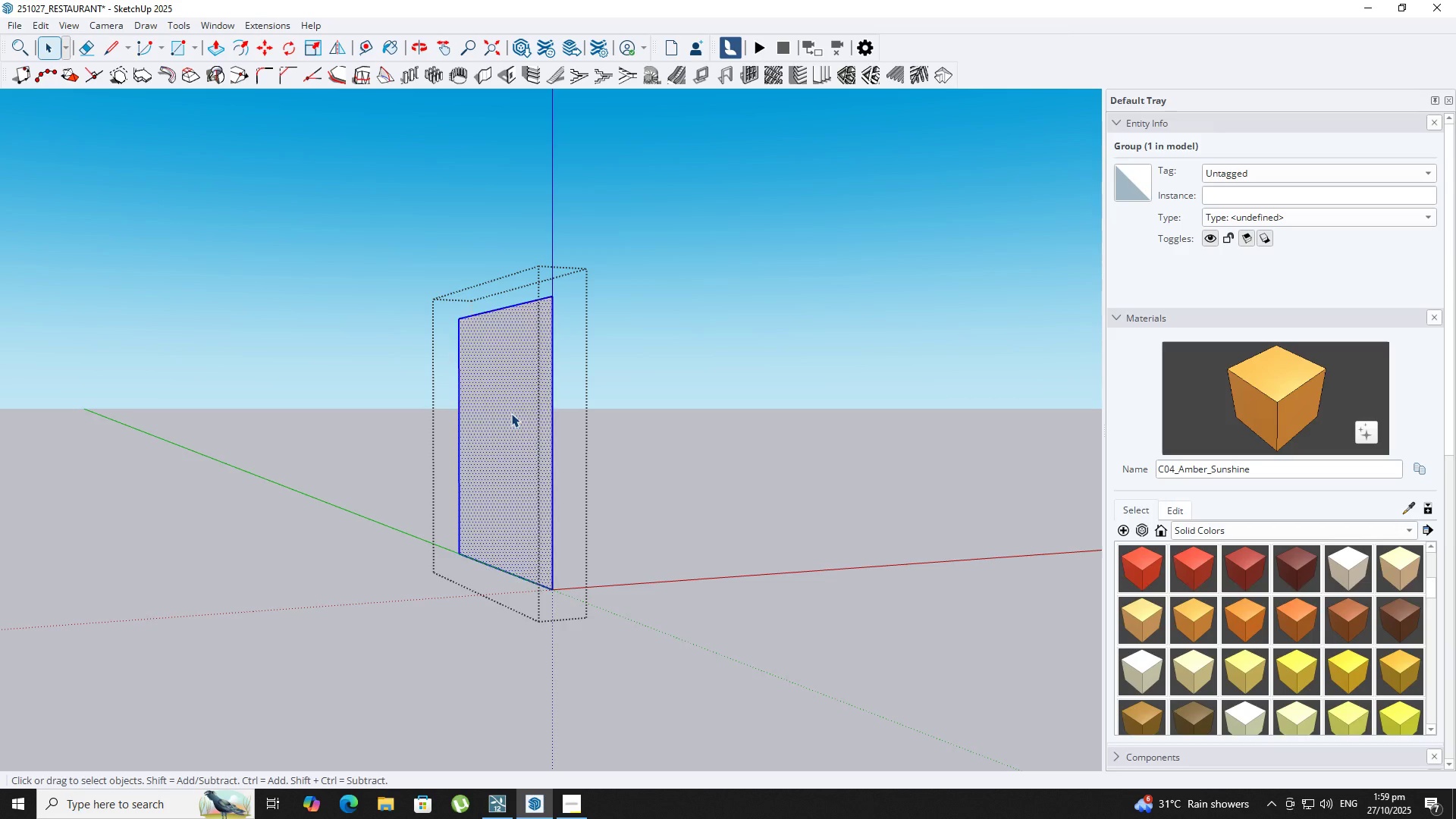 
triple_click([511, 413])
 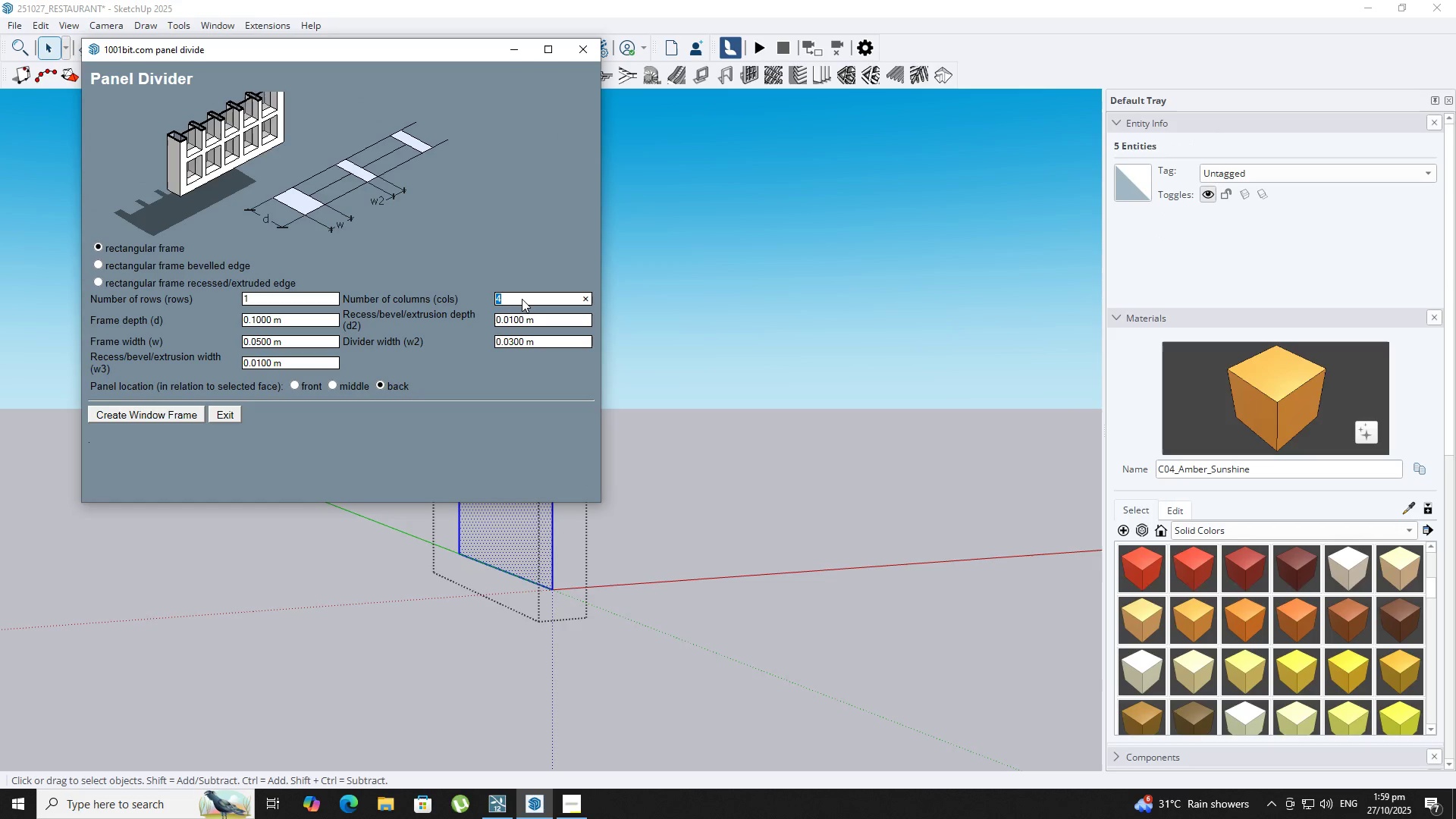 
wait(5.46)
 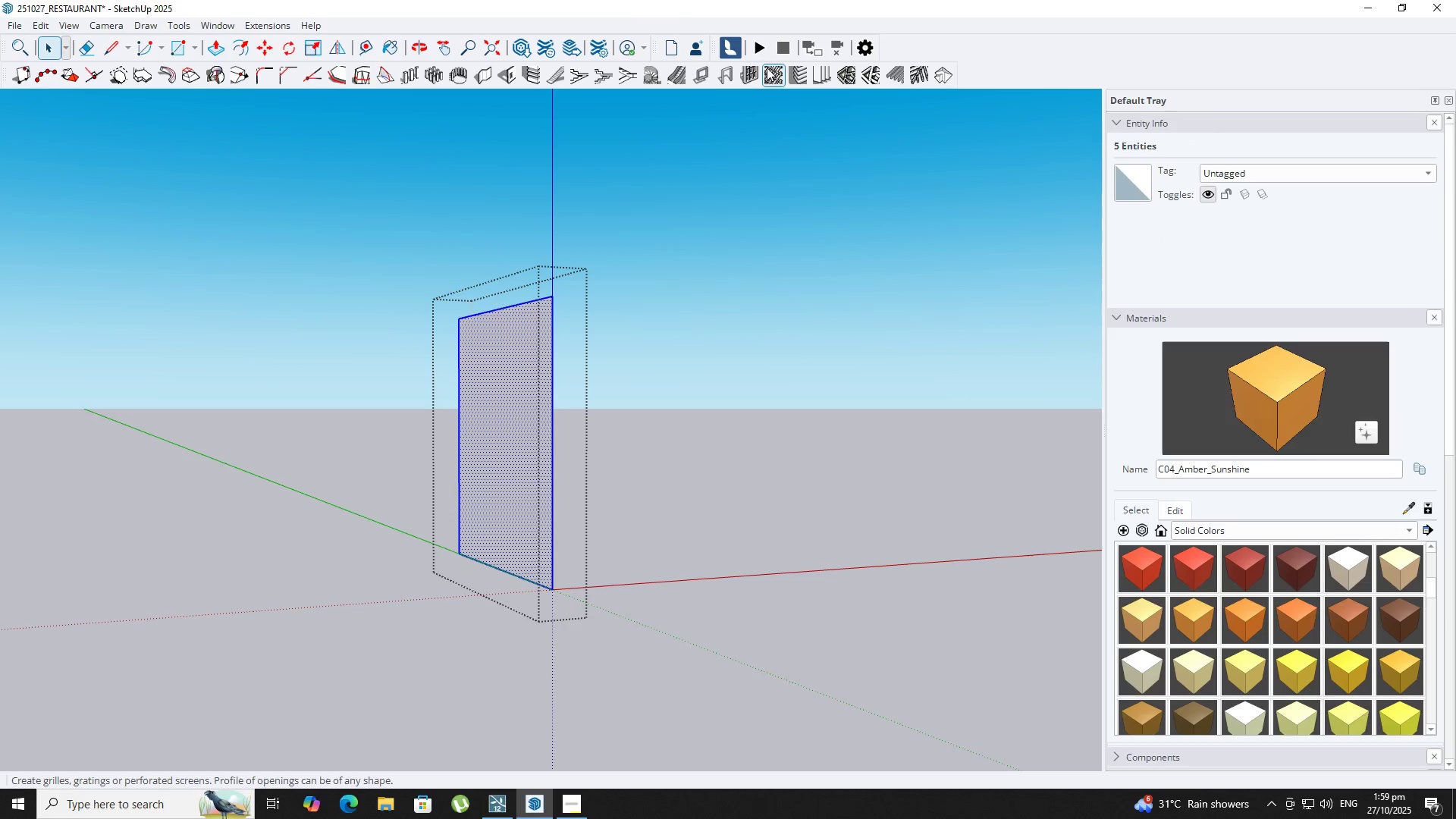 
key(3)
 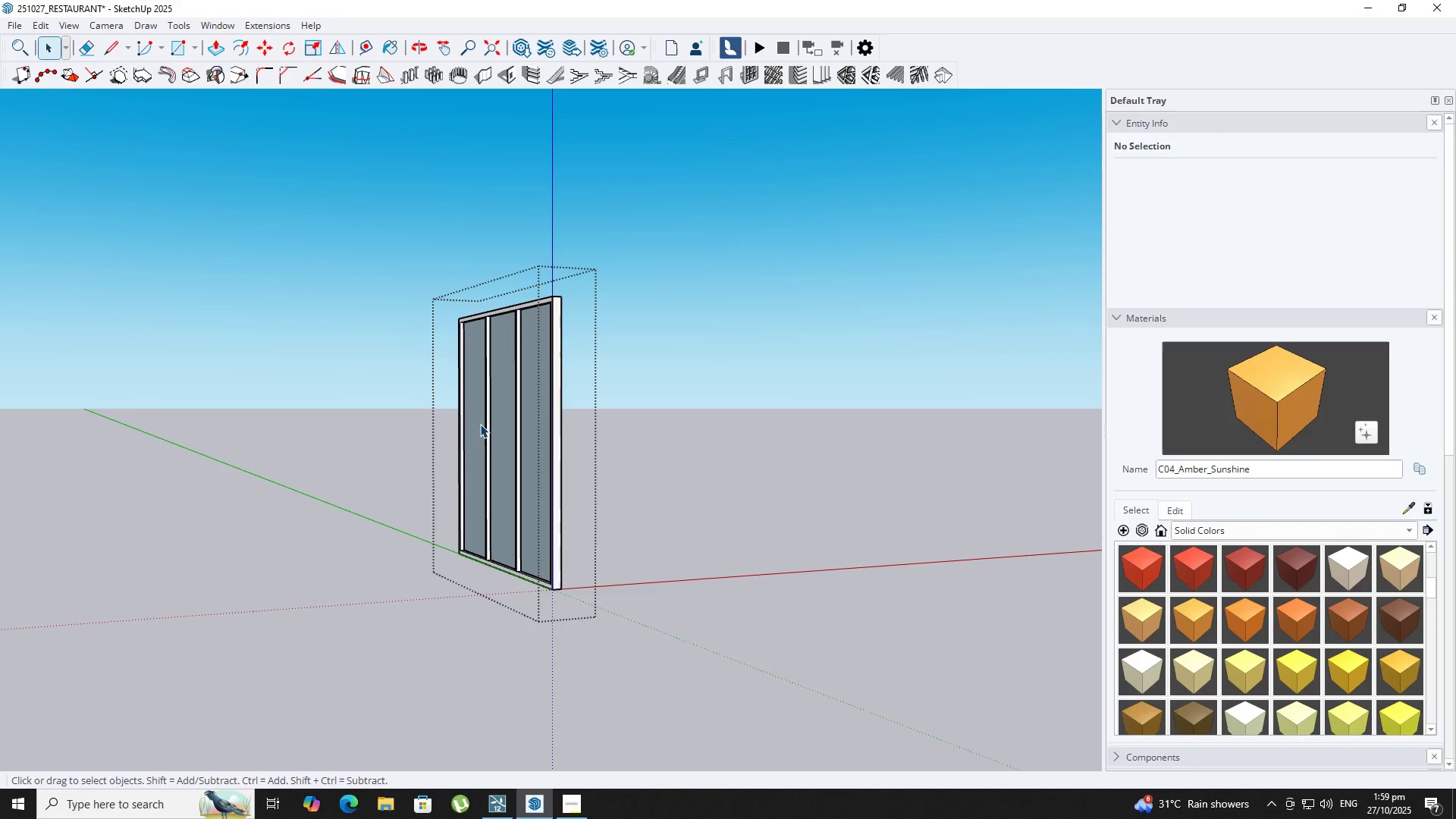 
scroll: coordinate [590, 400], scroll_direction: down, amount: 2.0
 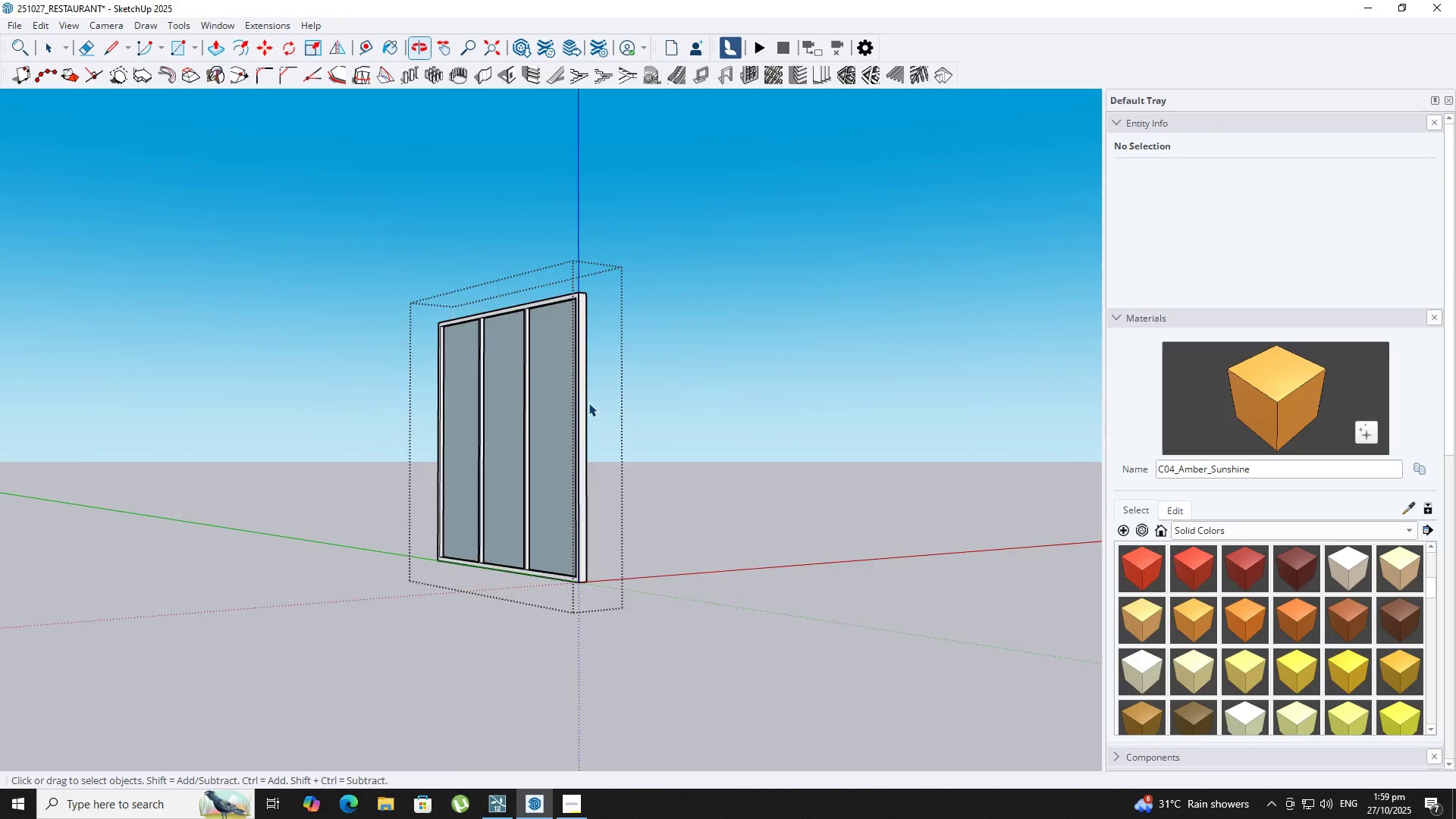 
key(Backquote)
 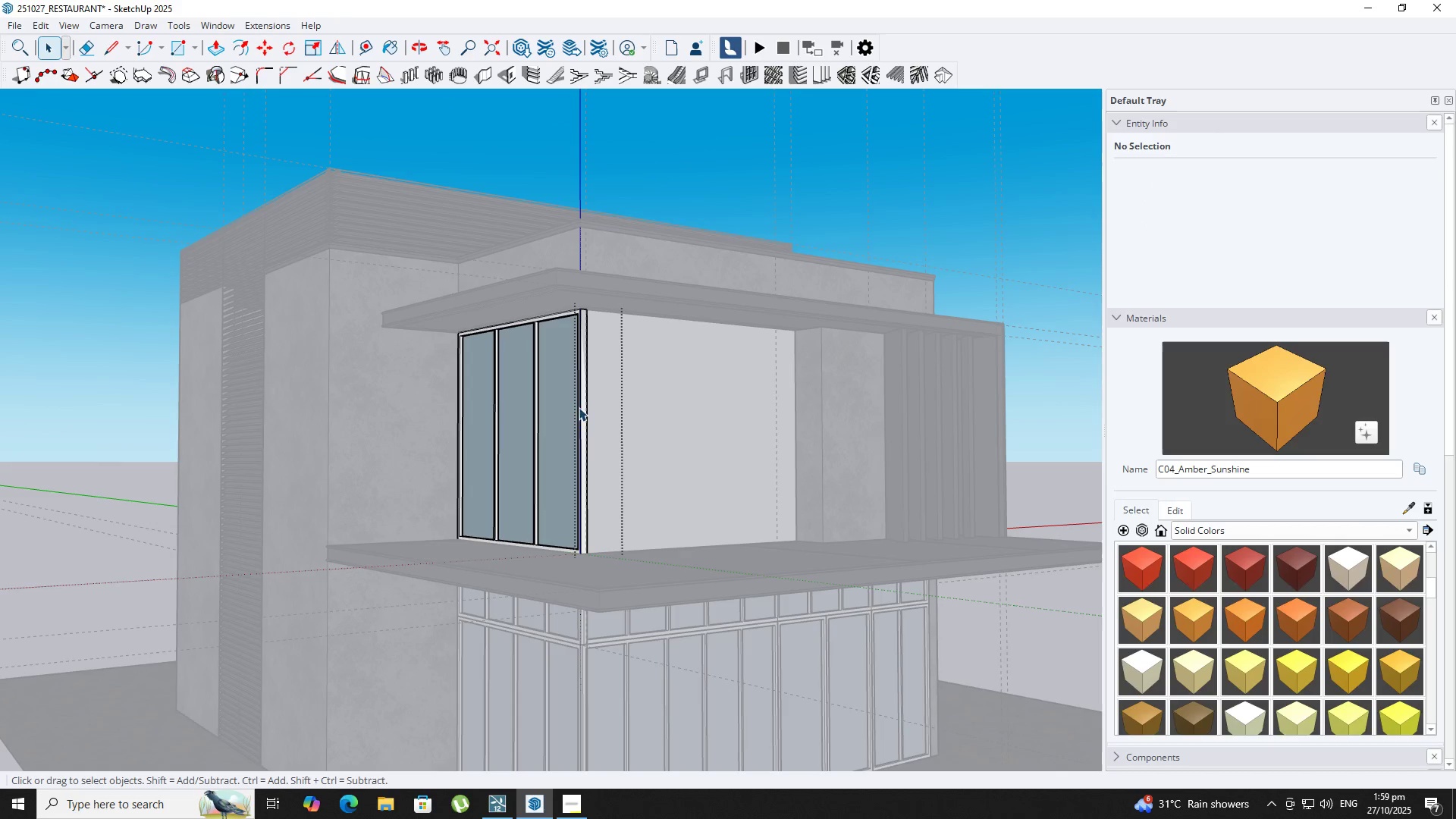 
key(Space)
 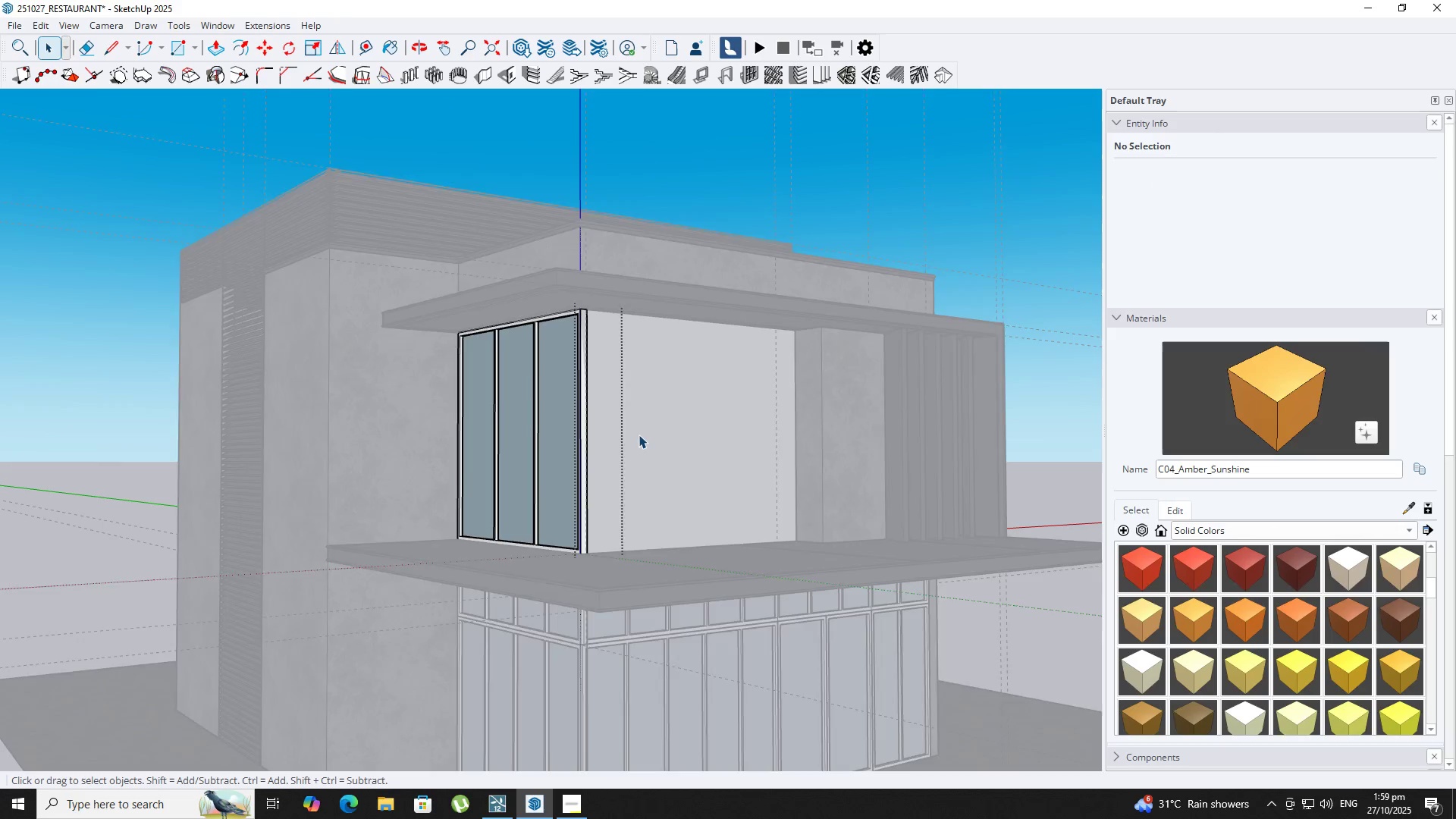 
key(Escape)
 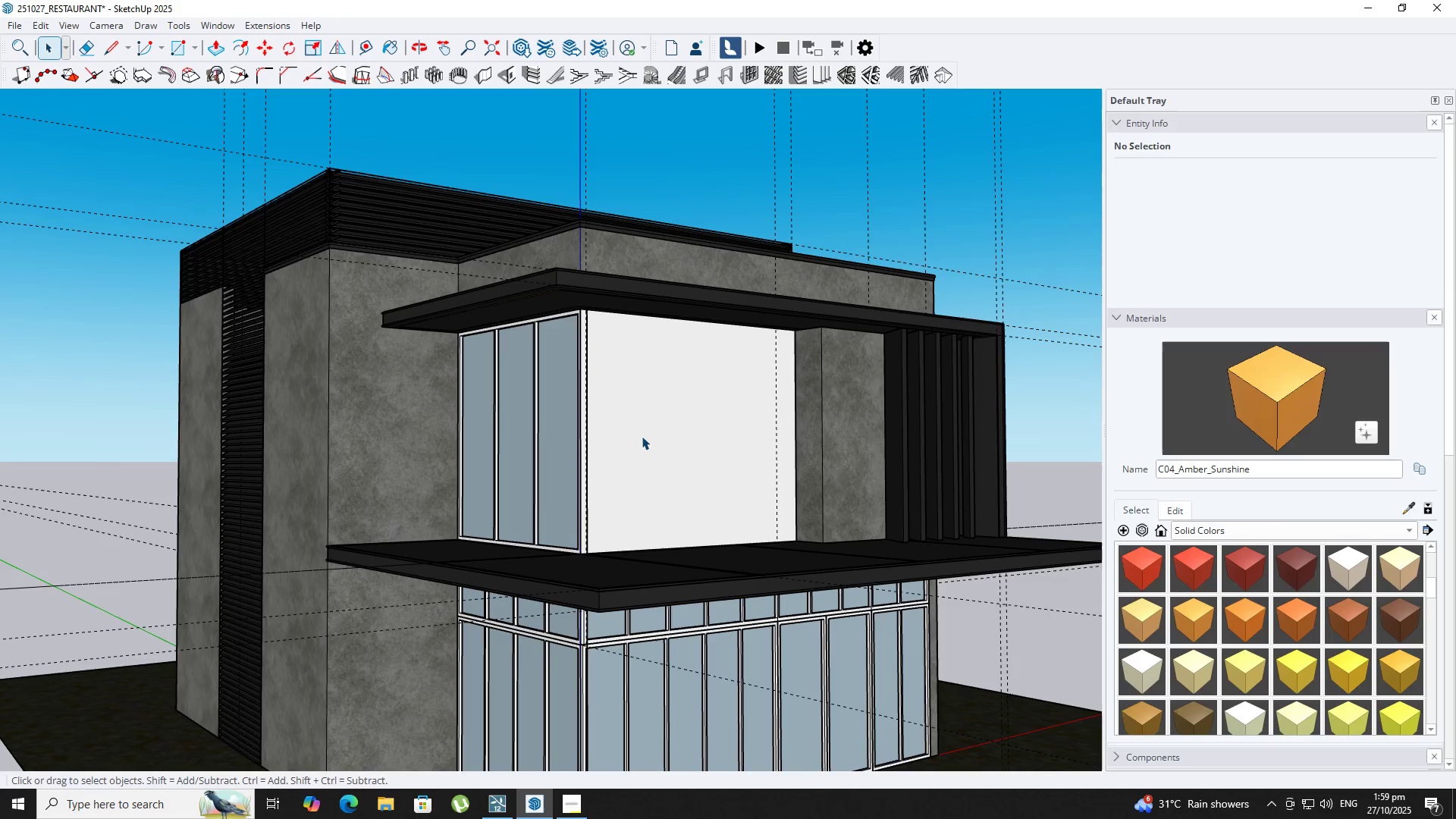 
left_click([642, 436])
 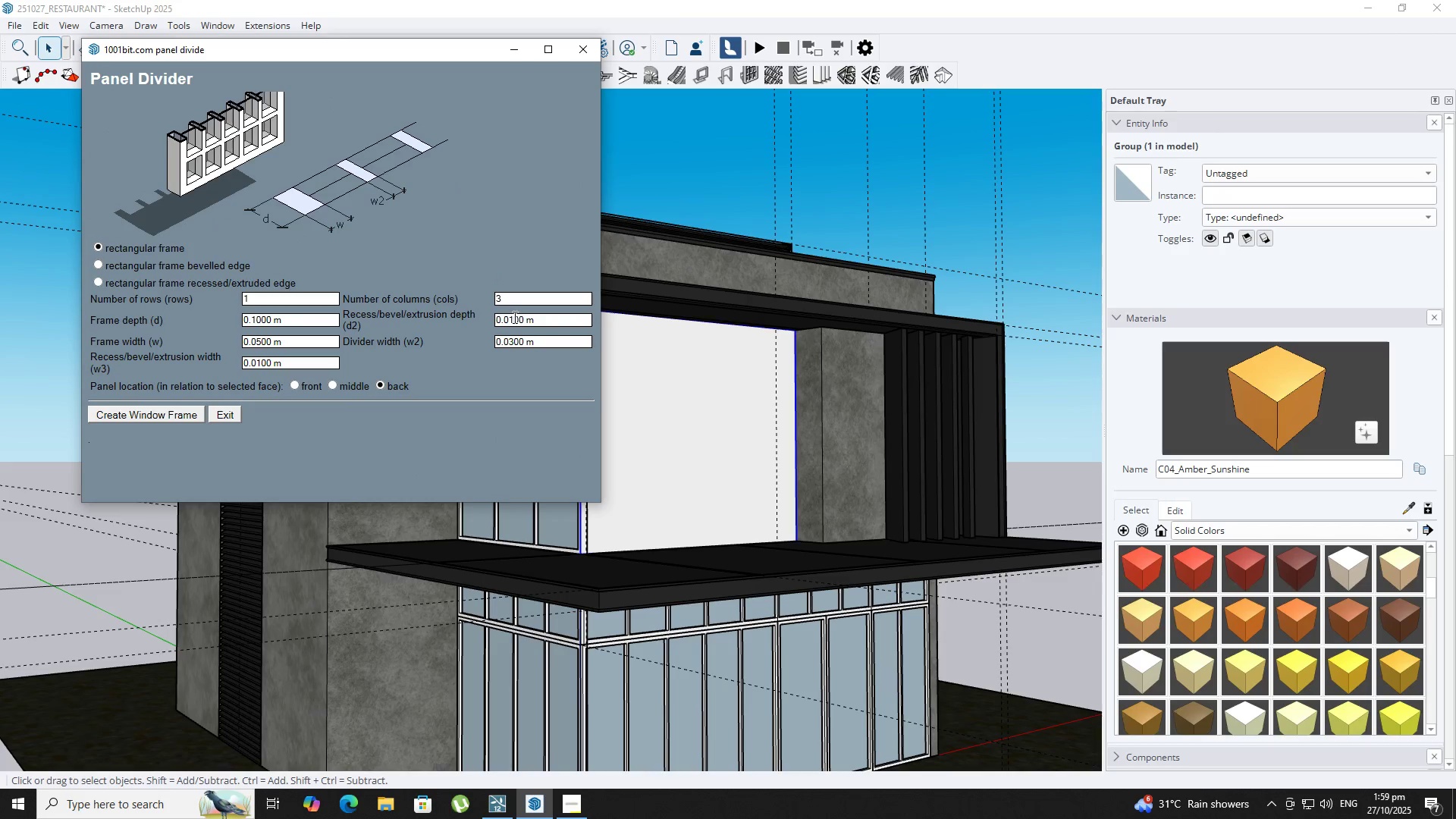 
left_click([508, 302])
 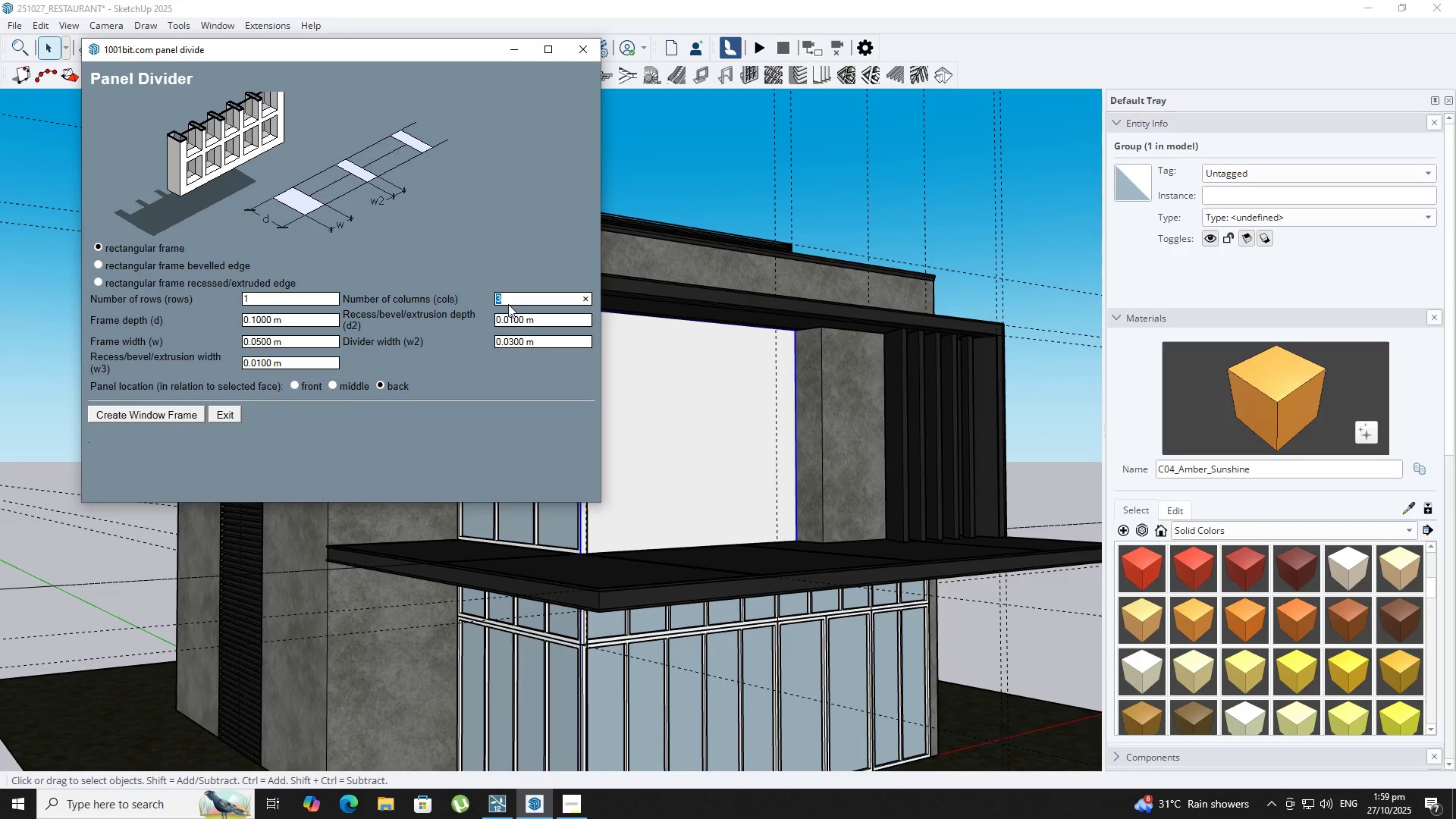 
key(4)
 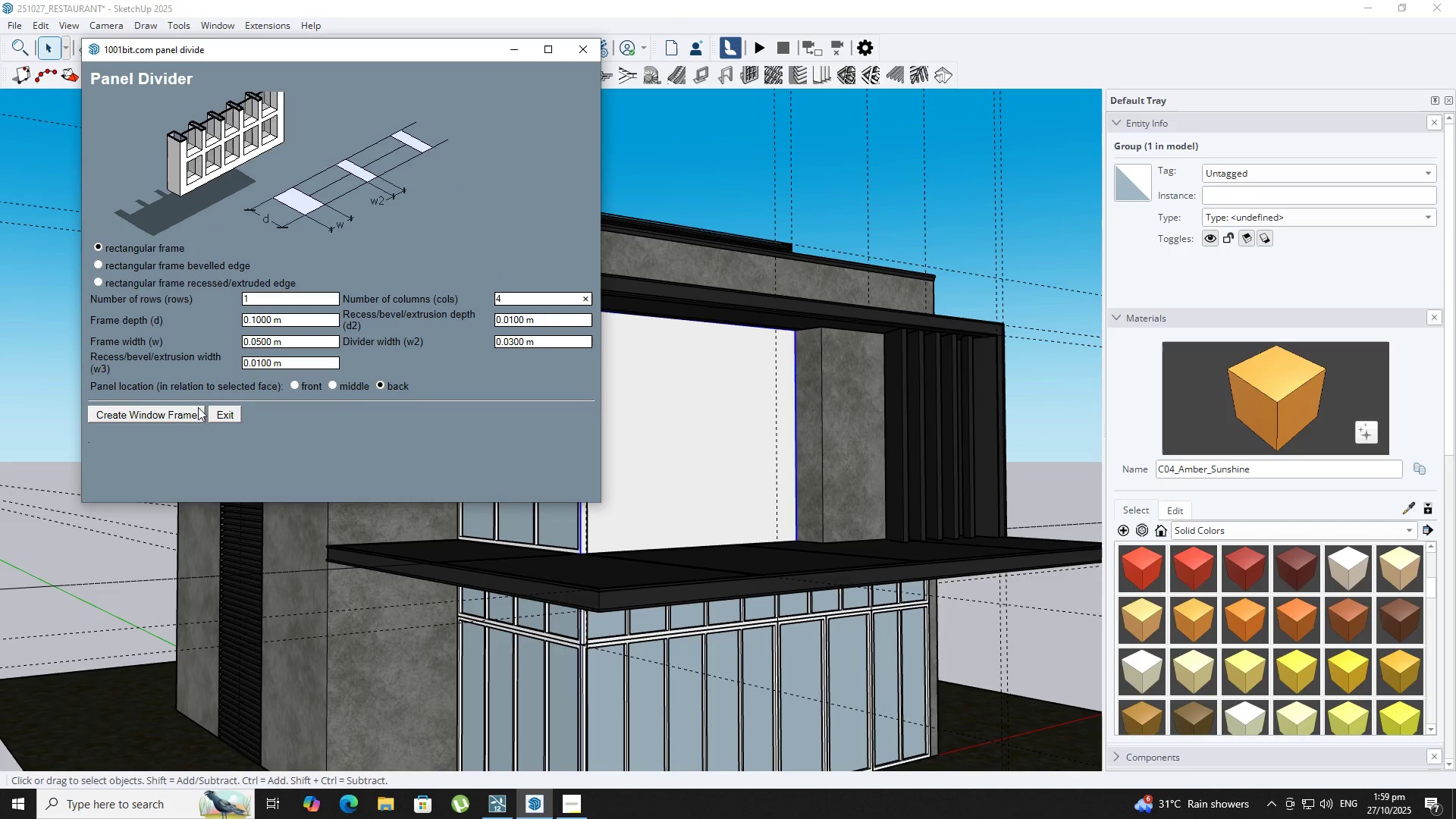 
left_click([199, 409])
 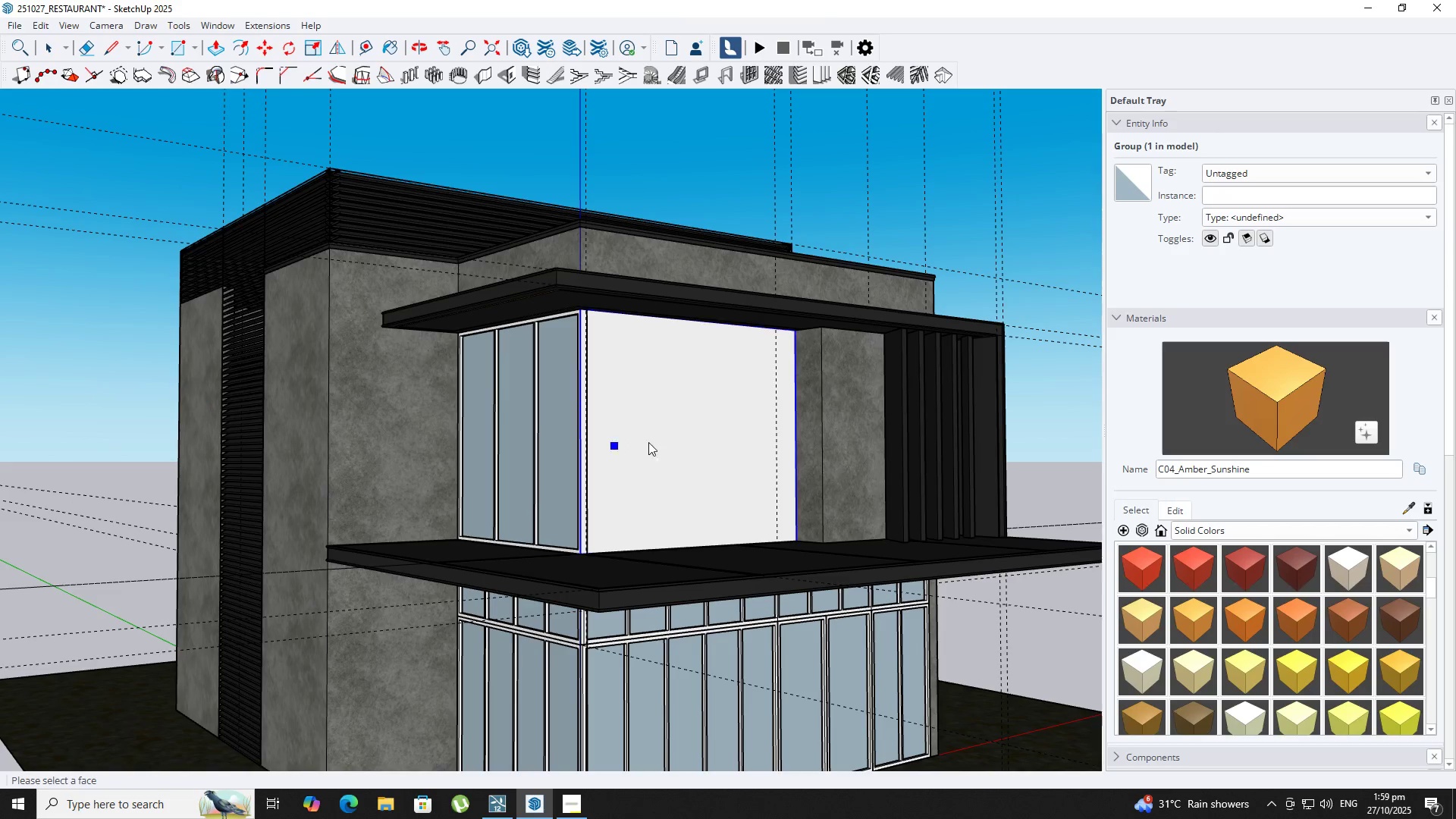 
left_click([657, 444])
 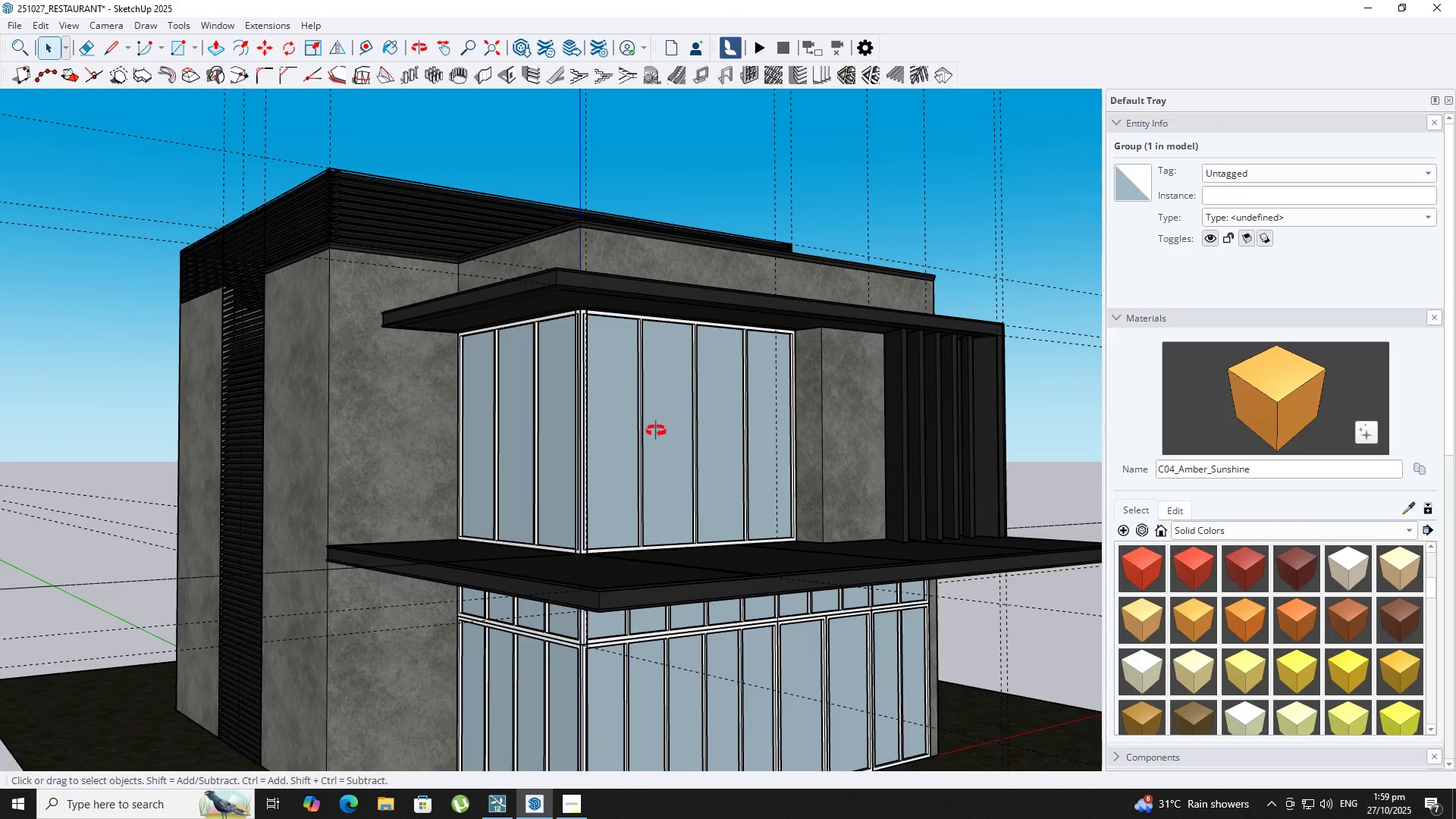 
scroll: coordinate [635, 424], scroll_direction: down, amount: 7.0
 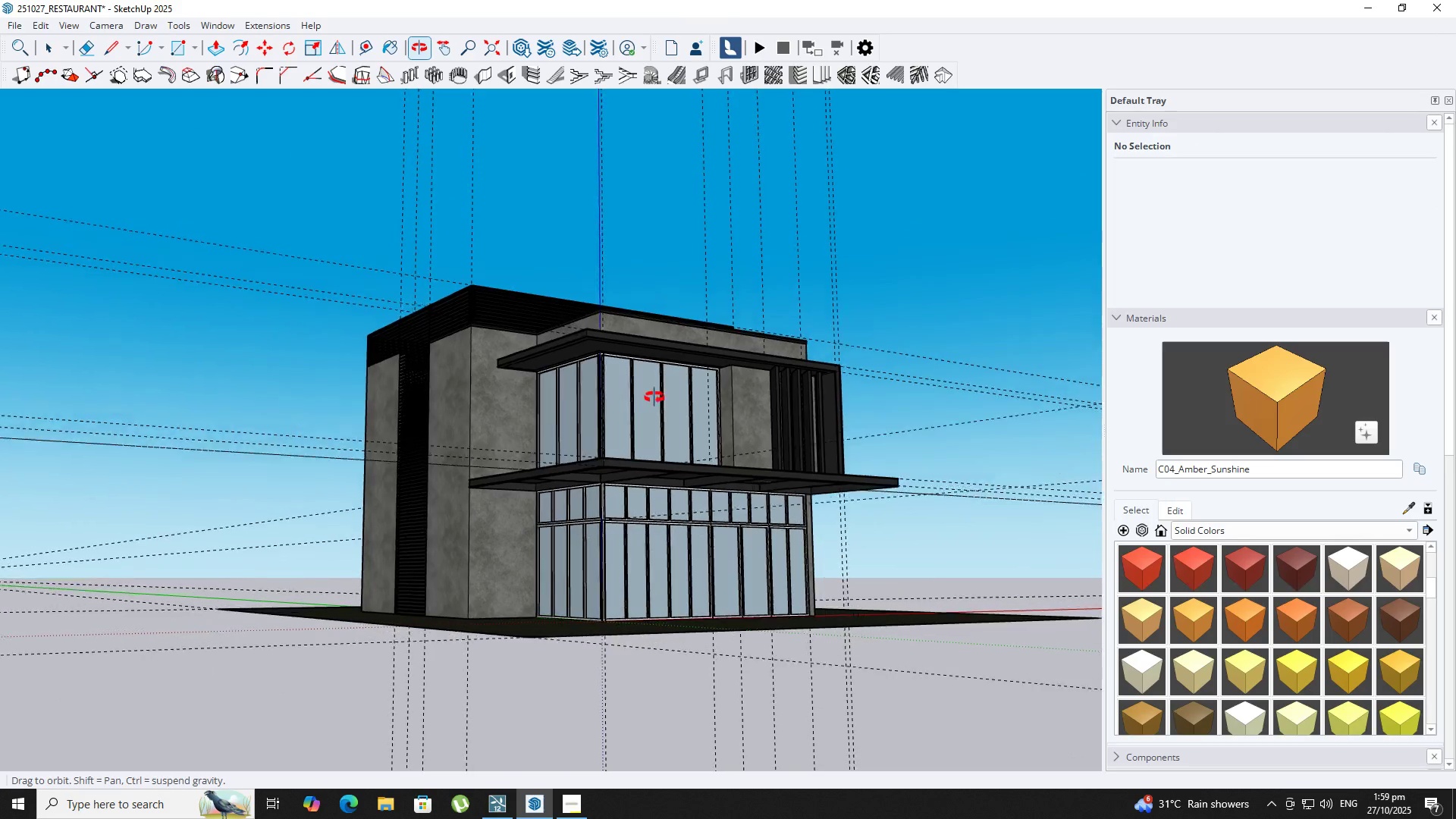 
scroll: coordinate [677, 402], scroll_direction: up, amount: 6.0
 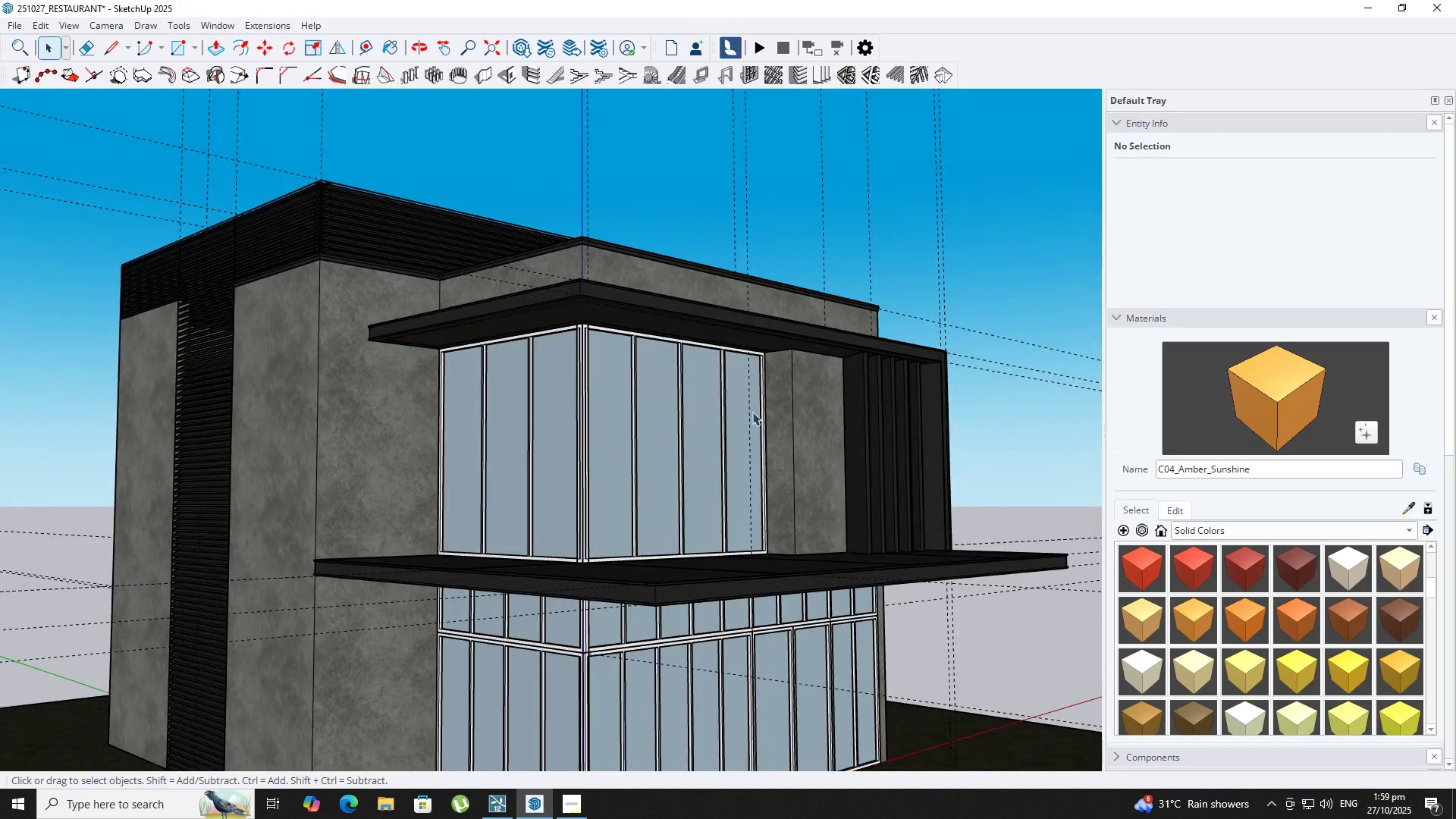 
scroll: coordinate [1242, 588], scroll_direction: down, amount: 18.0
 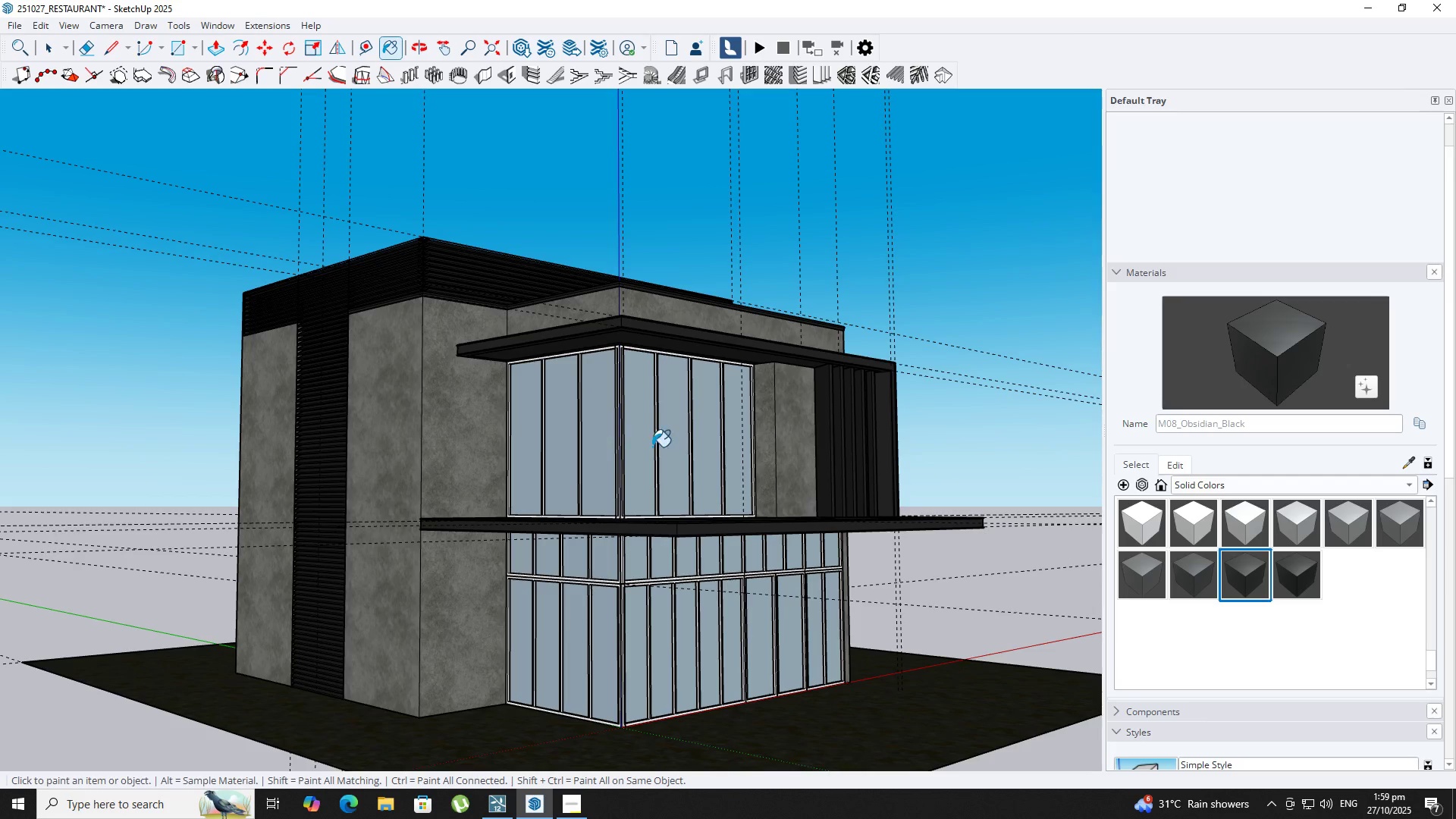 
double_click([589, 435])
 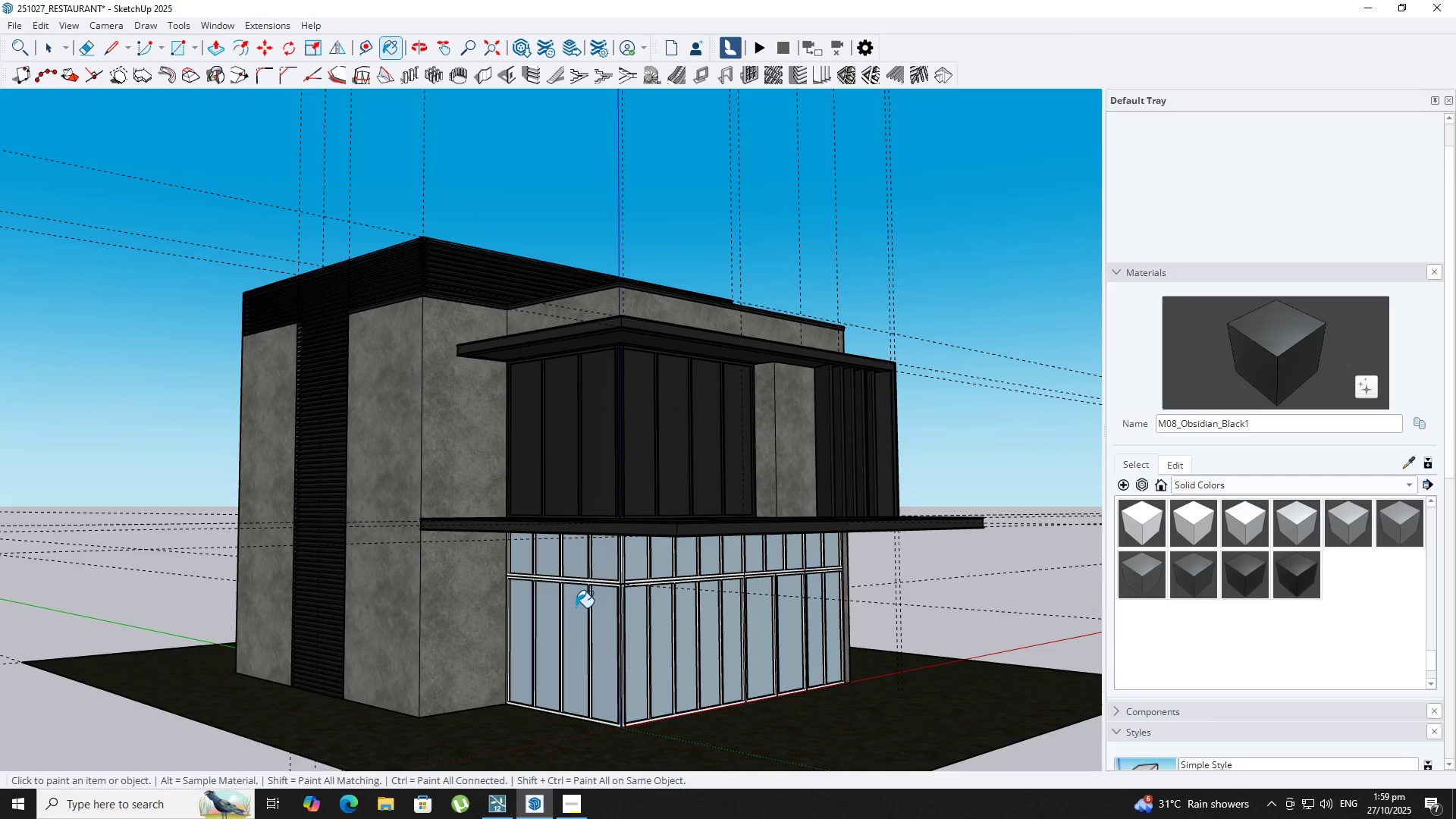 
triple_click([586, 613])
 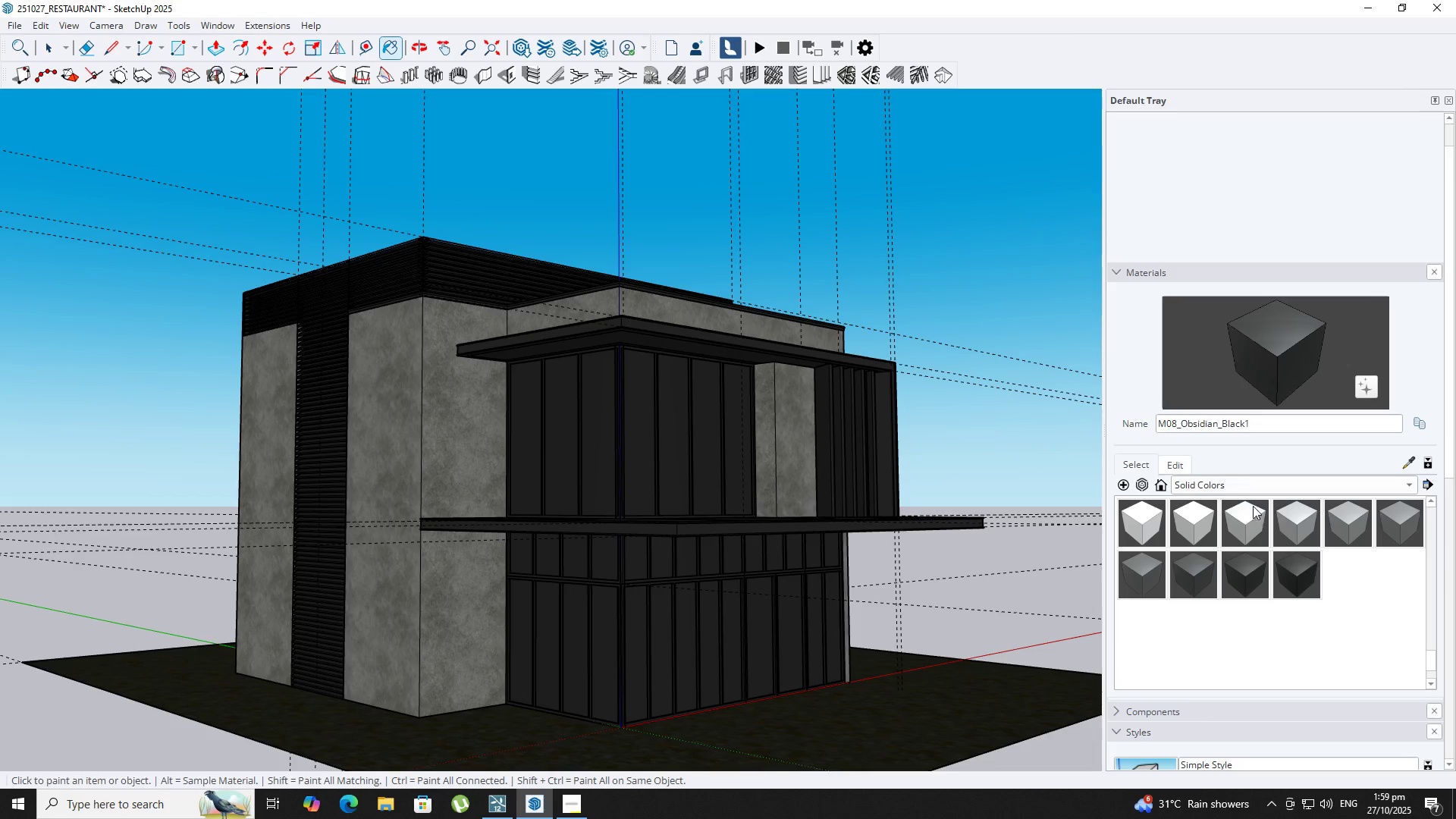 
left_click([1248, 486])
 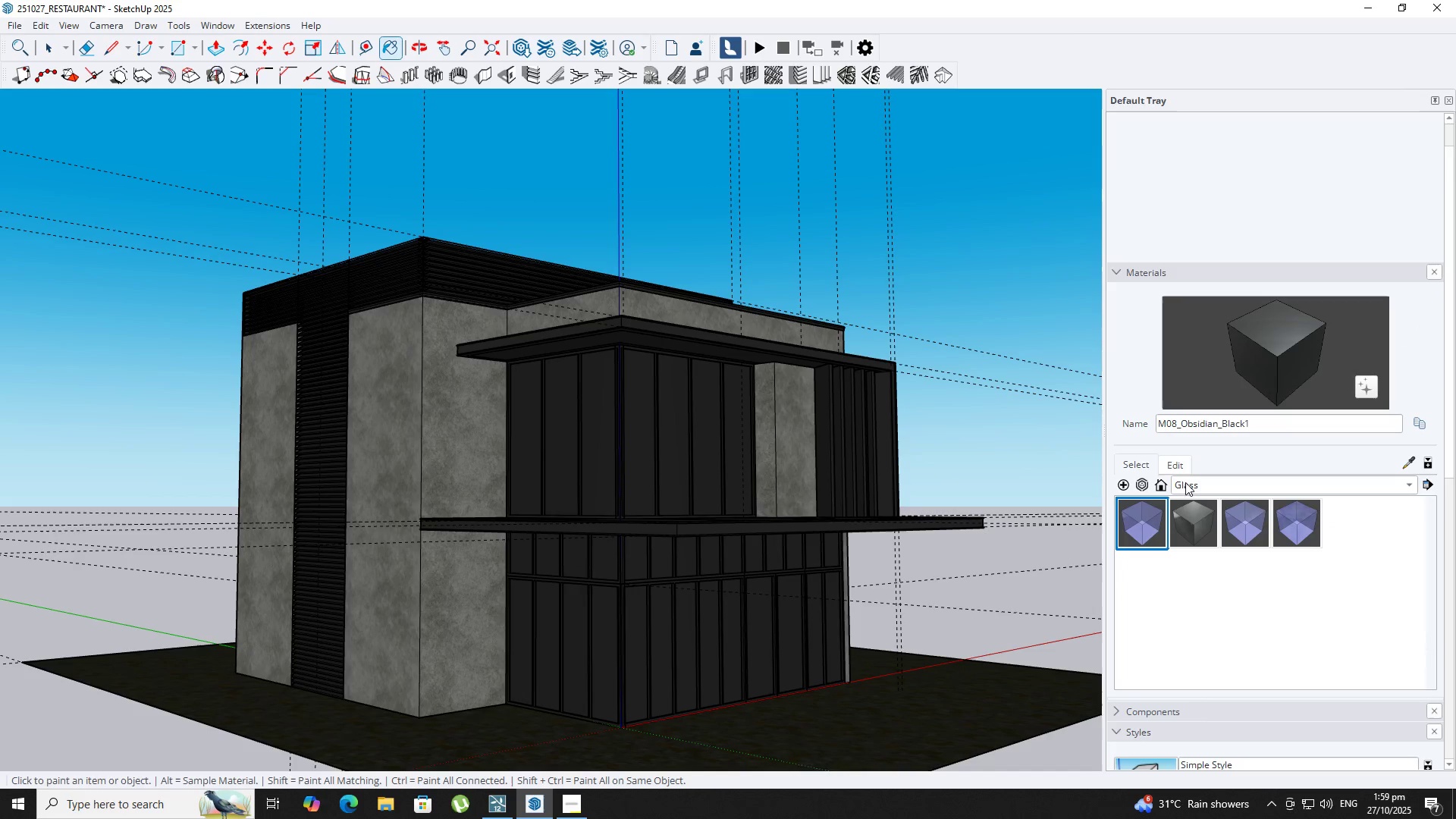 
left_click([1150, 515])
 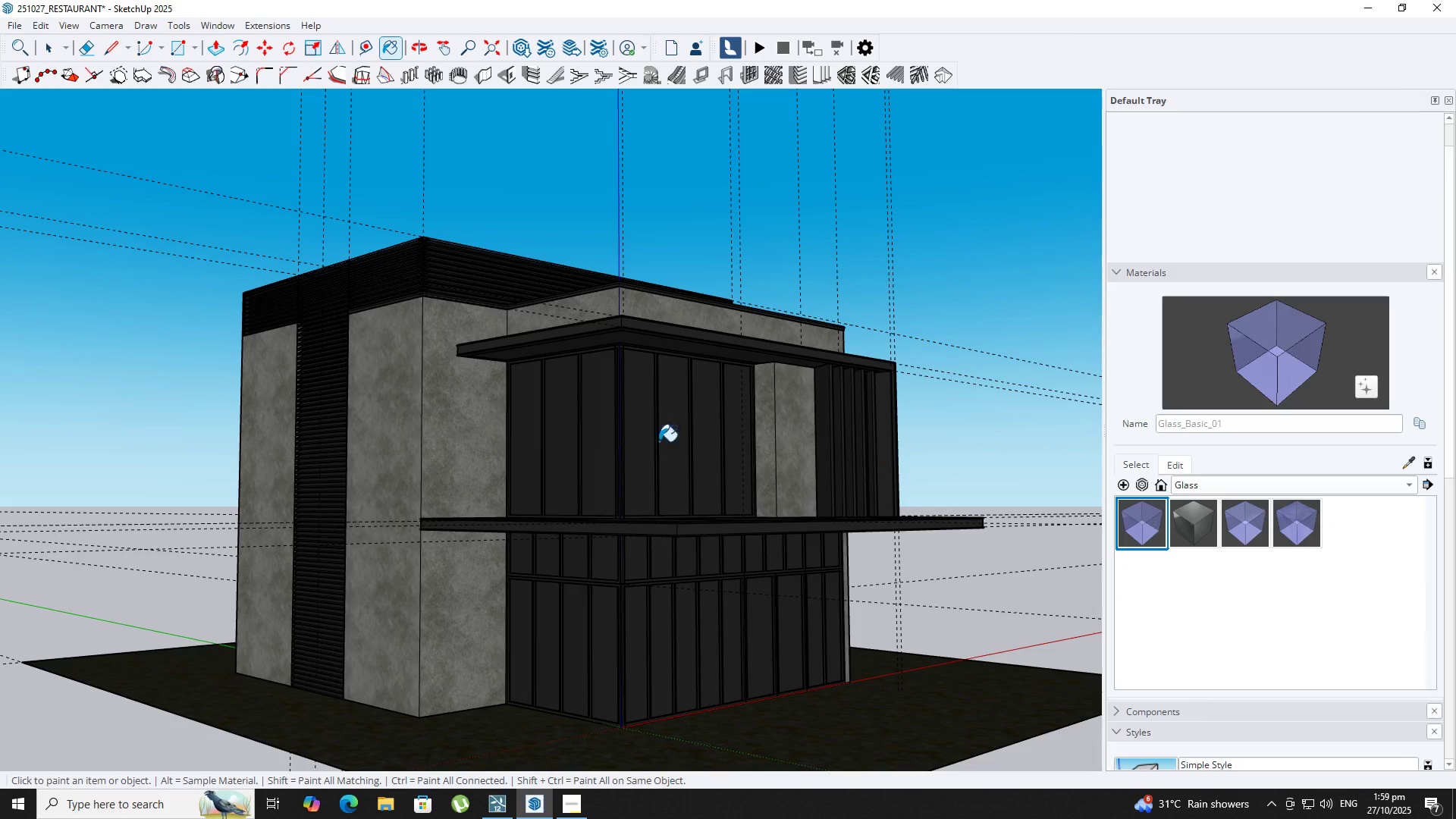 
scroll: coordinate [620, 438], scroll_direction: up, amount: 2.0
 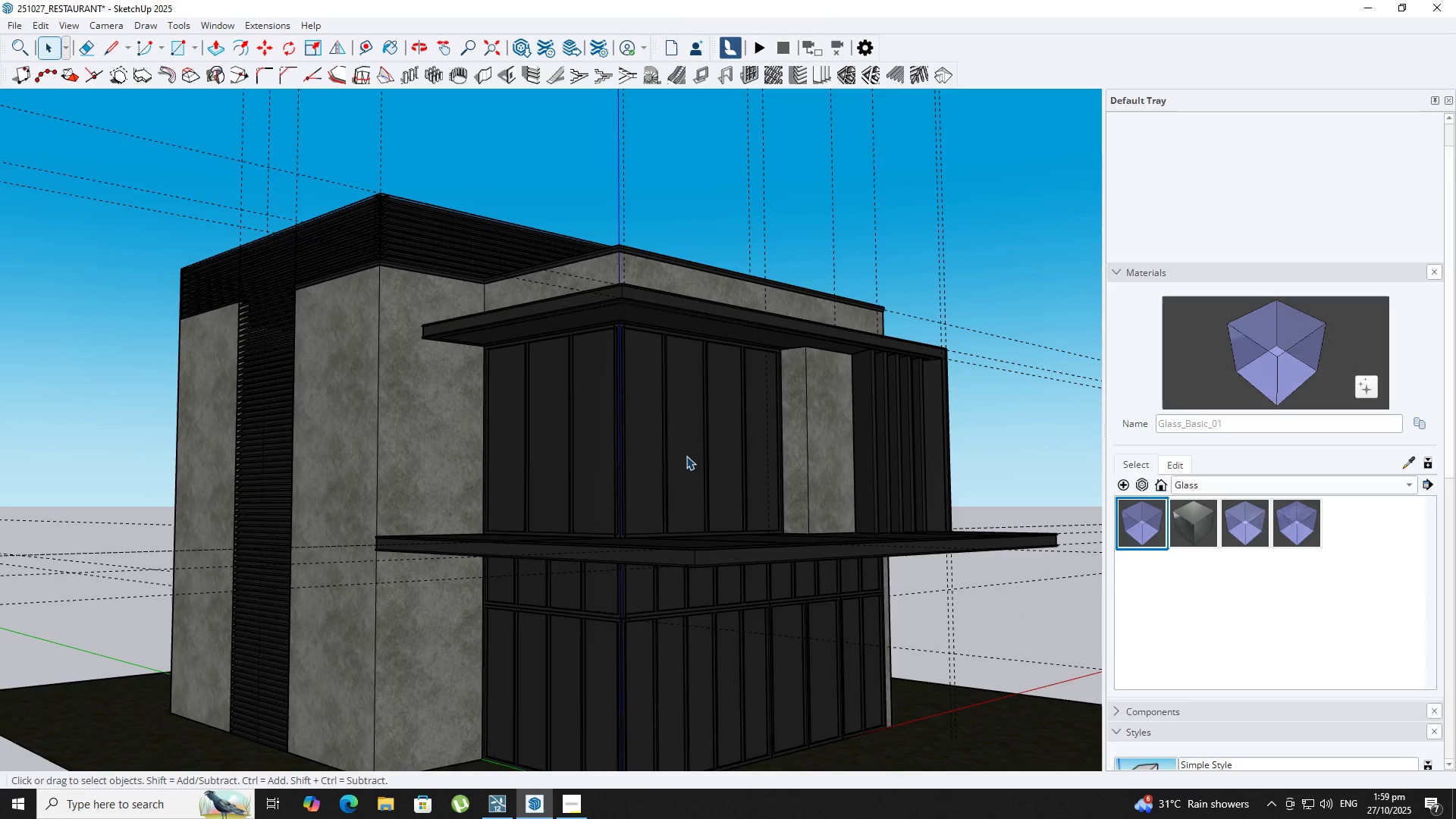 
key(Space)
 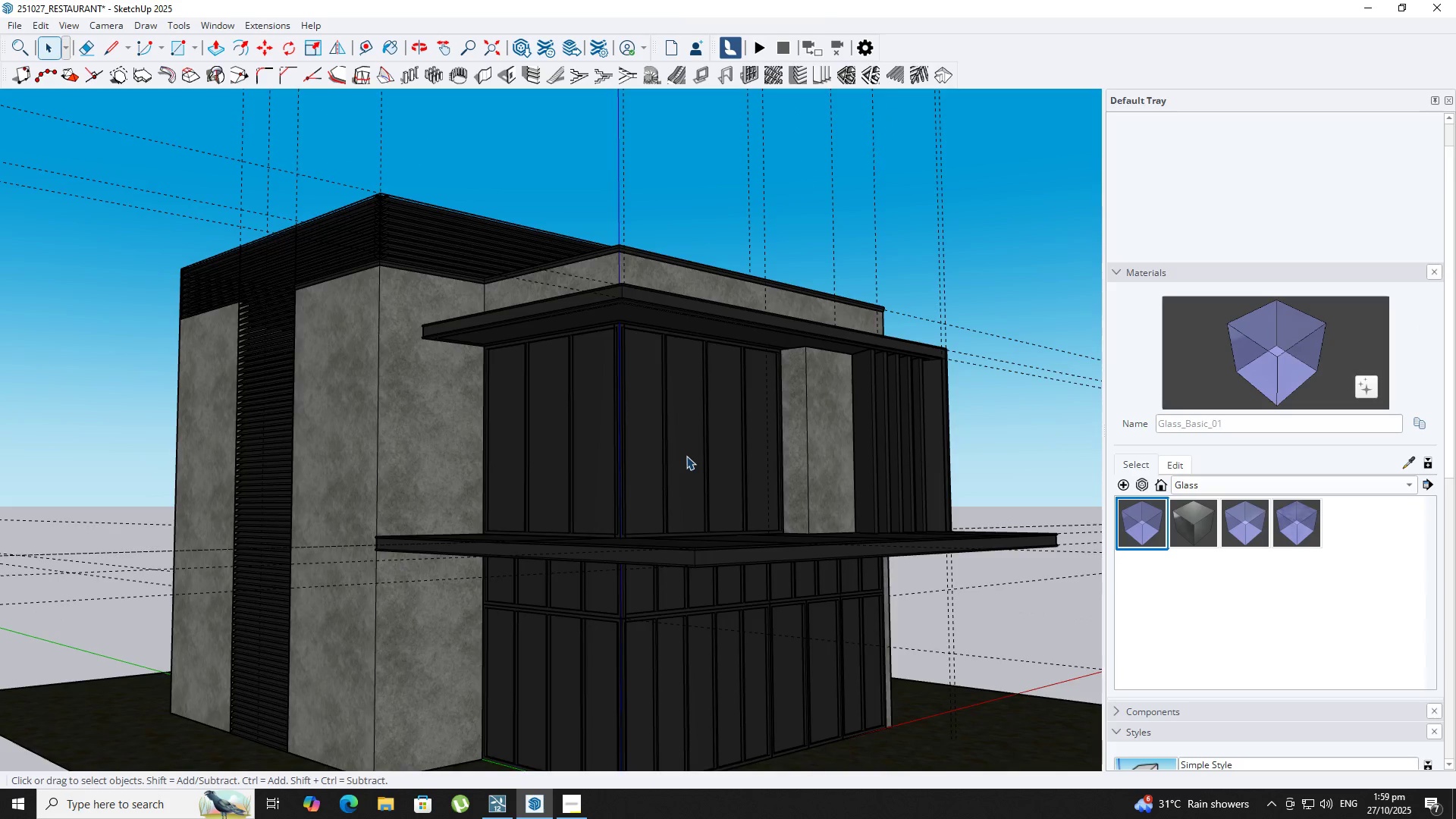 
double_click([686, 456])
 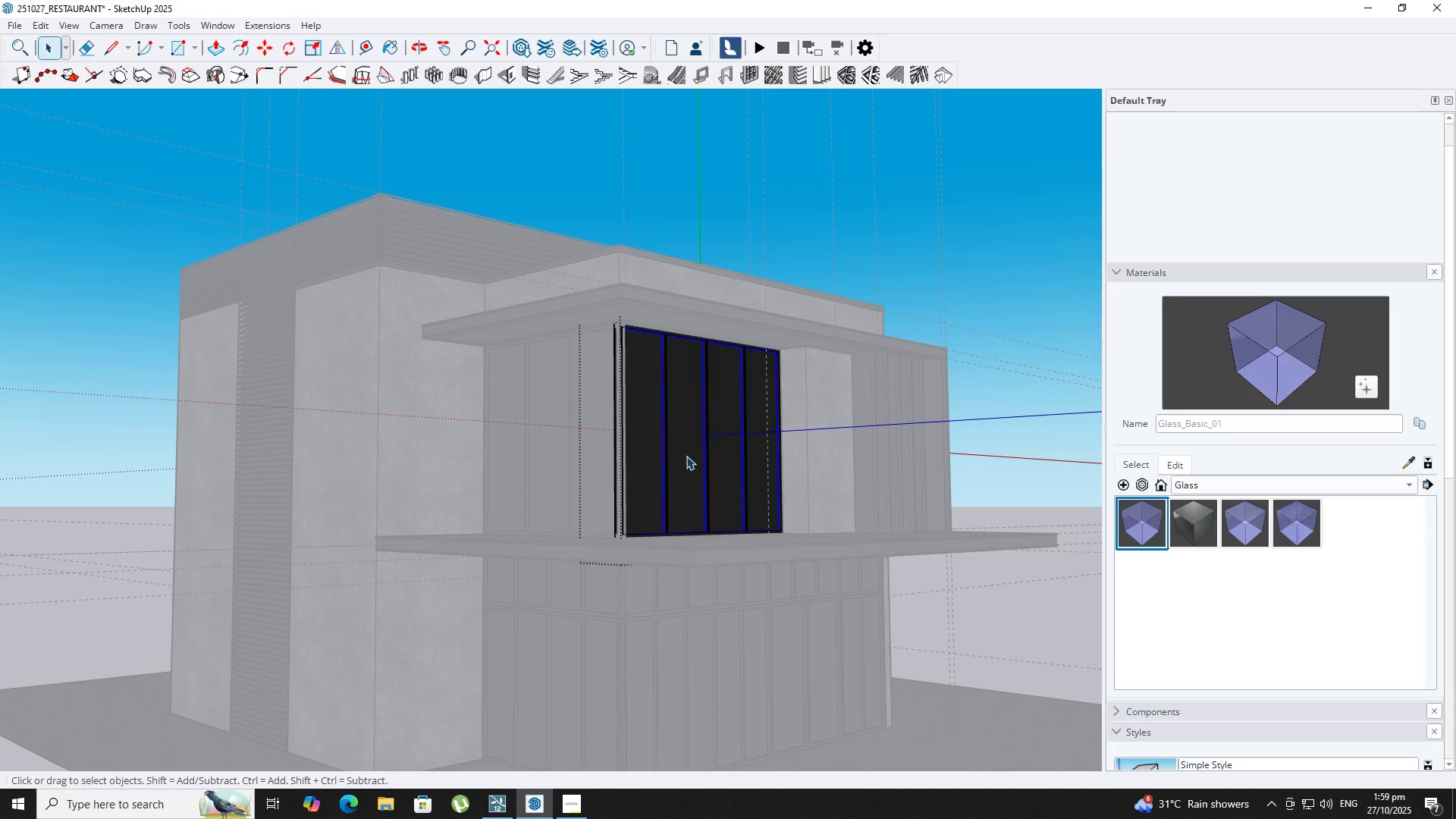 
triple_click([686, 456])
 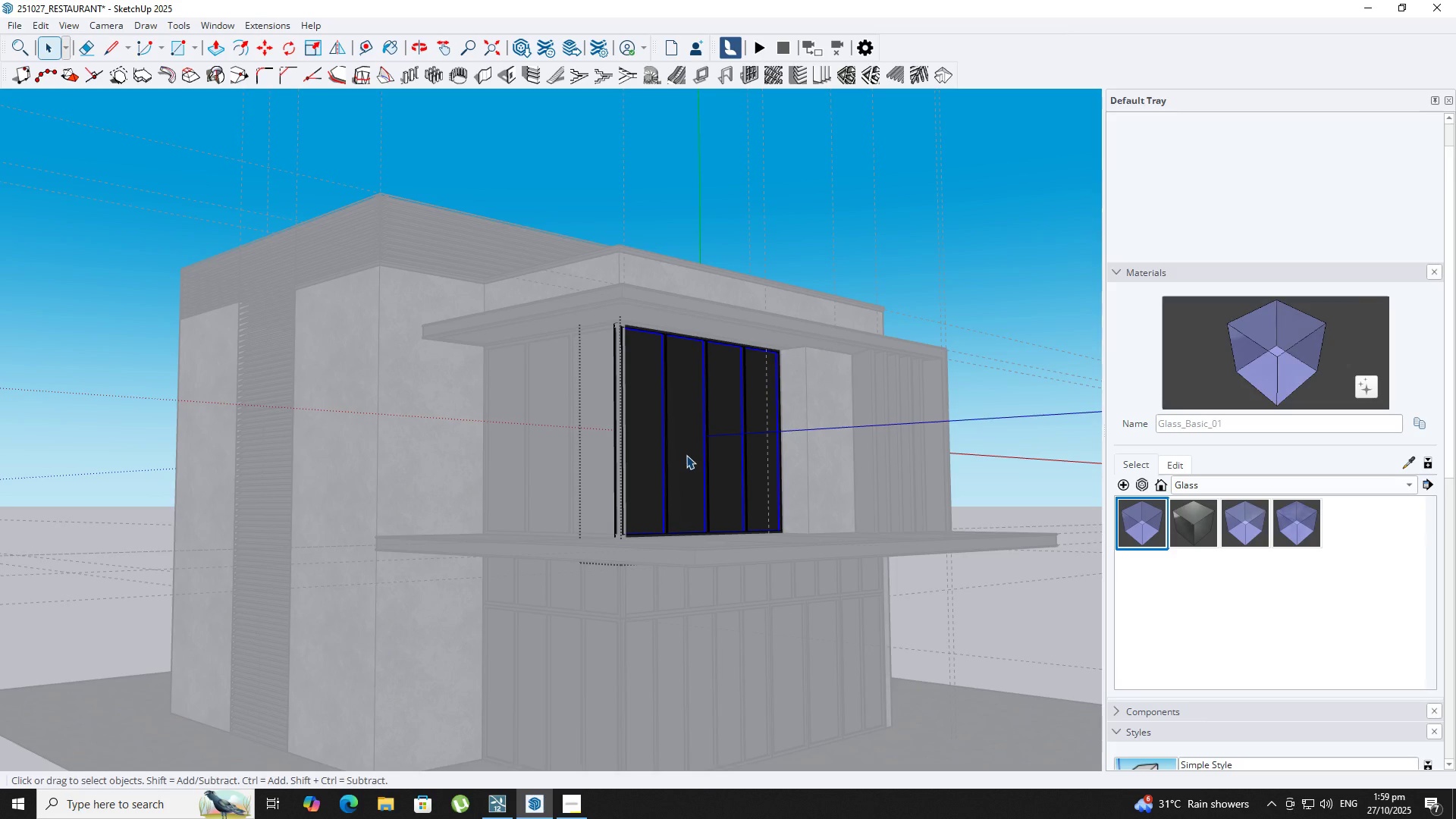 
key(B)
 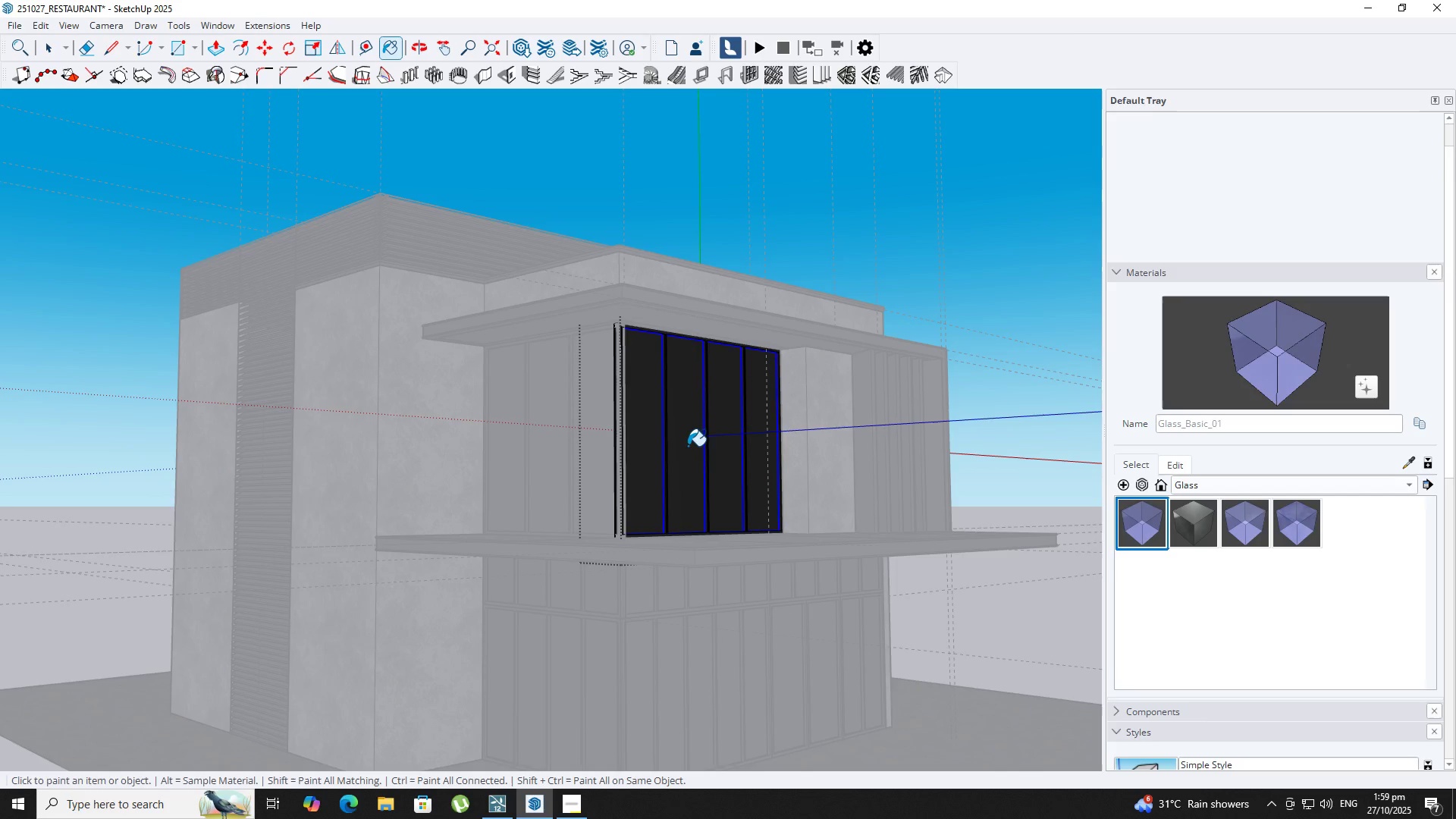 
left_click([688, 446])
 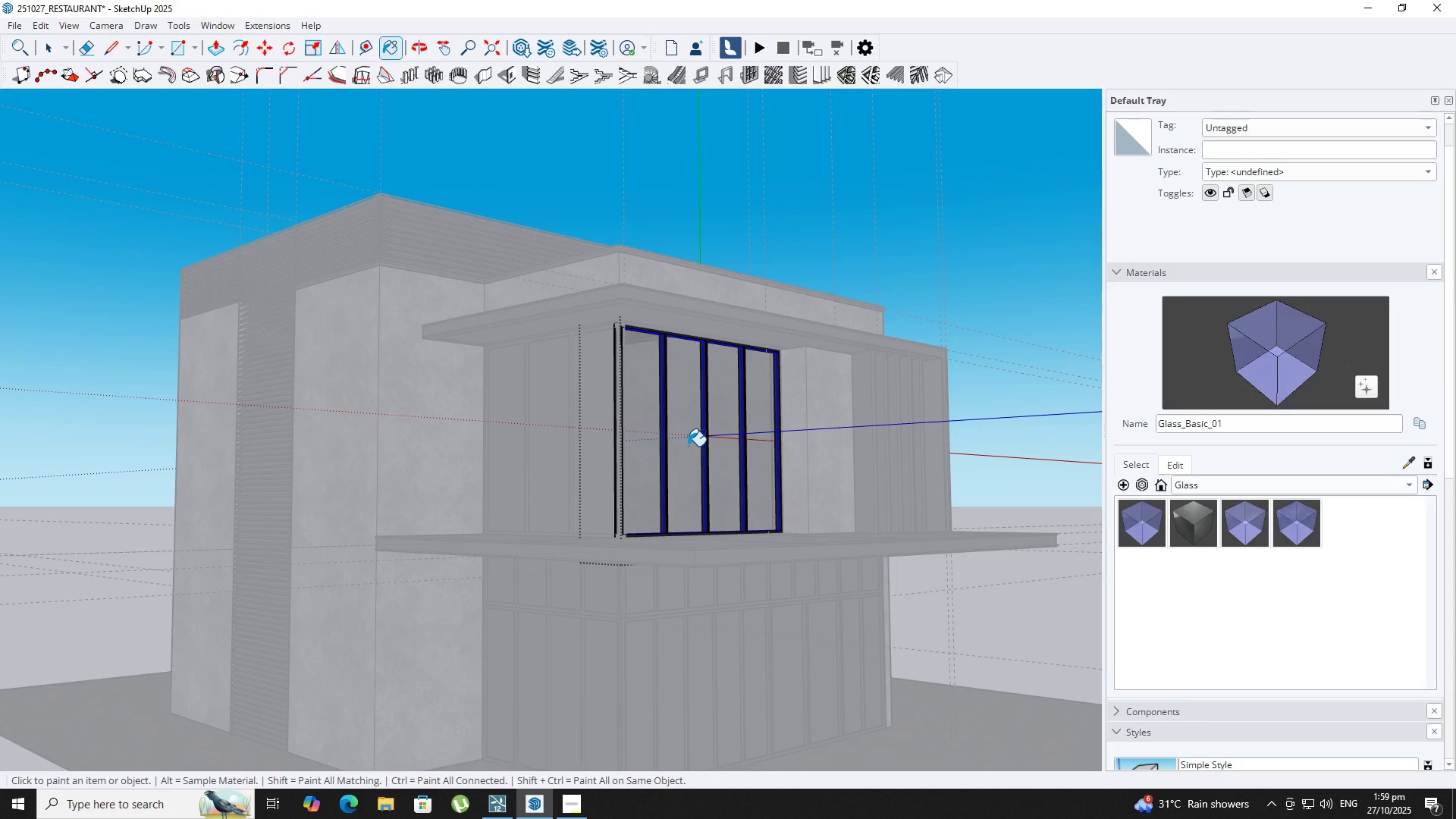 
key(Space)
 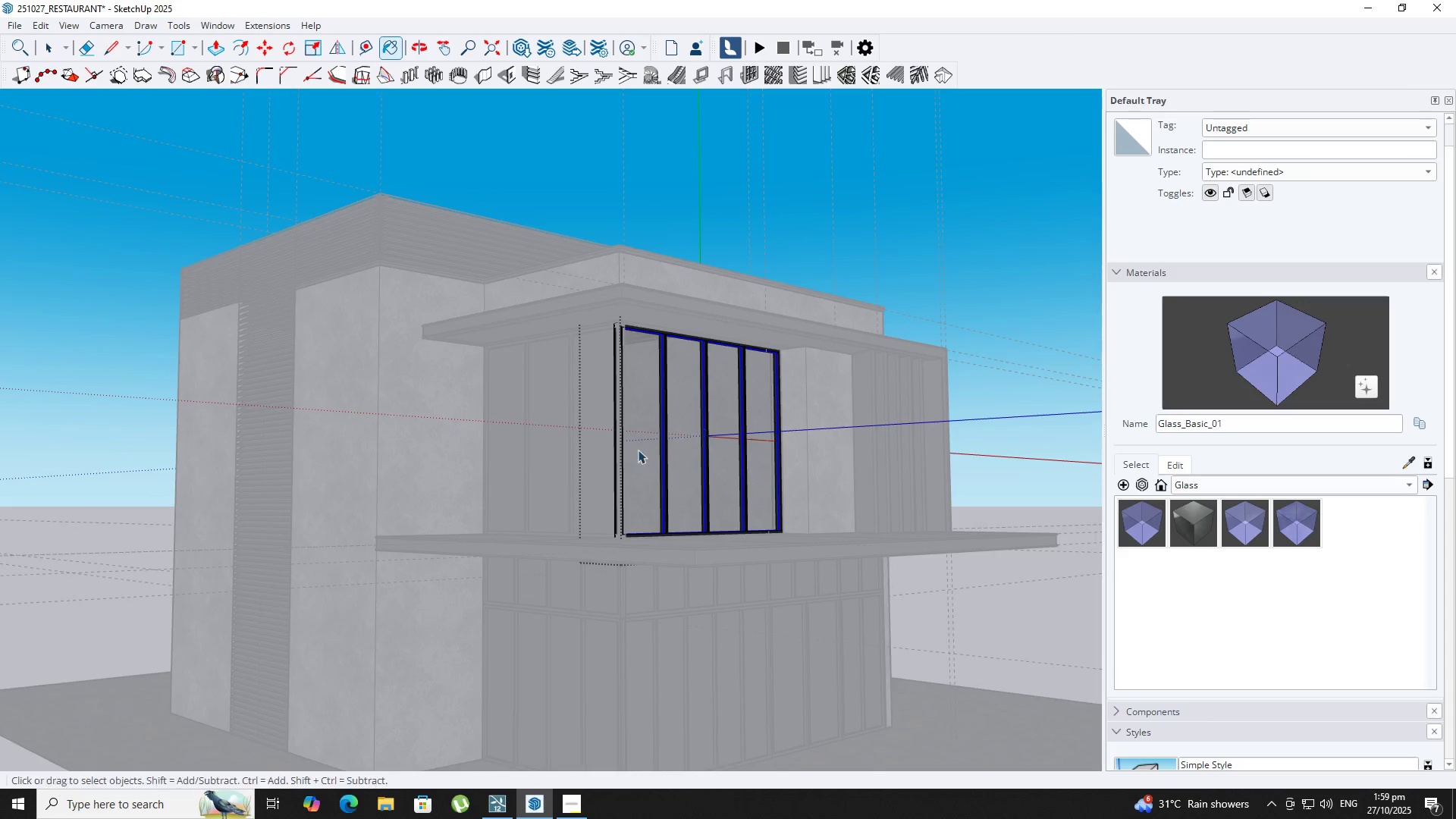 
key(Escape)
 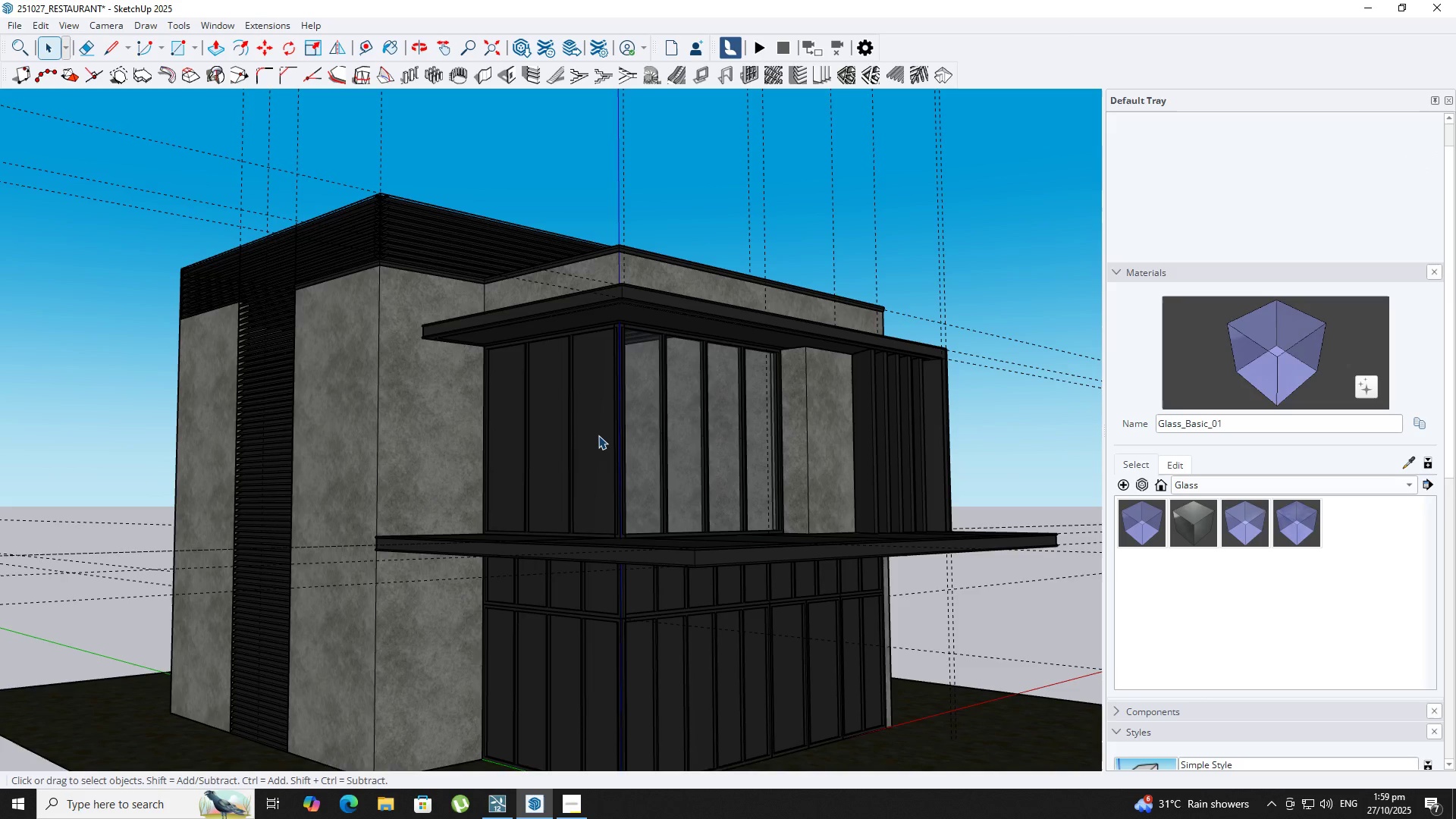 
left_click([598, 435])
 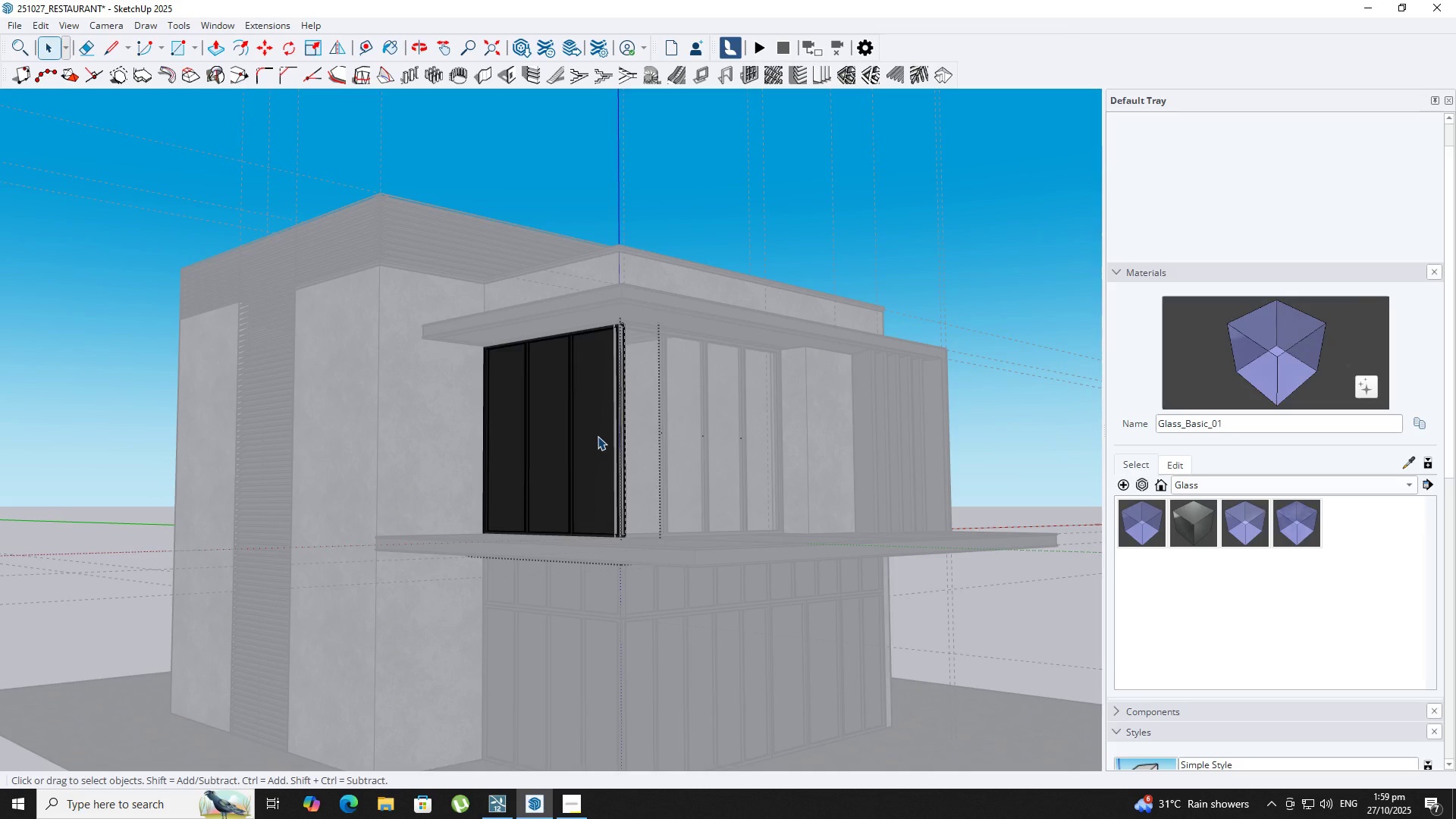 
triple_click([598, 436])
 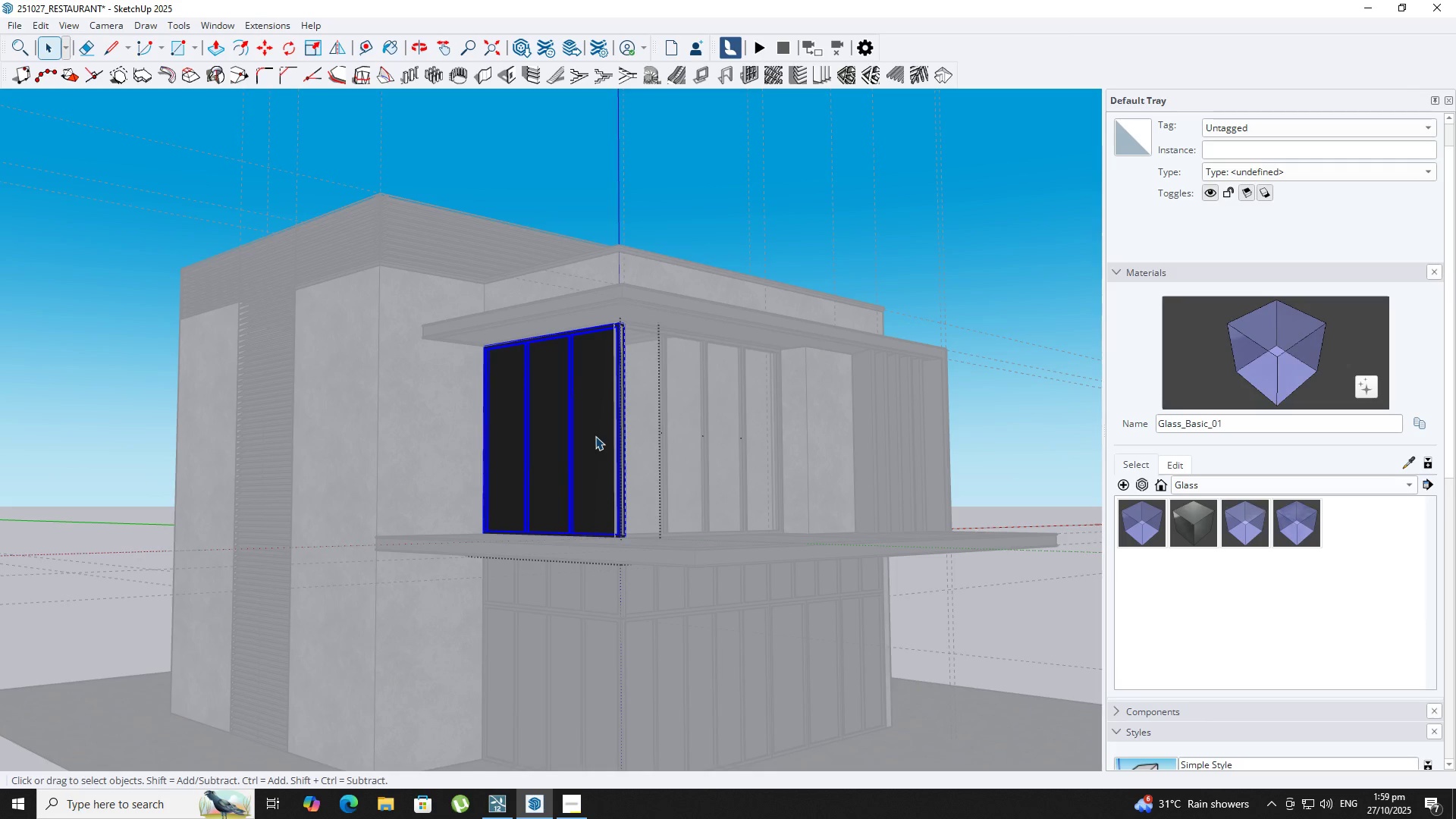 
double_click([595, 436])
 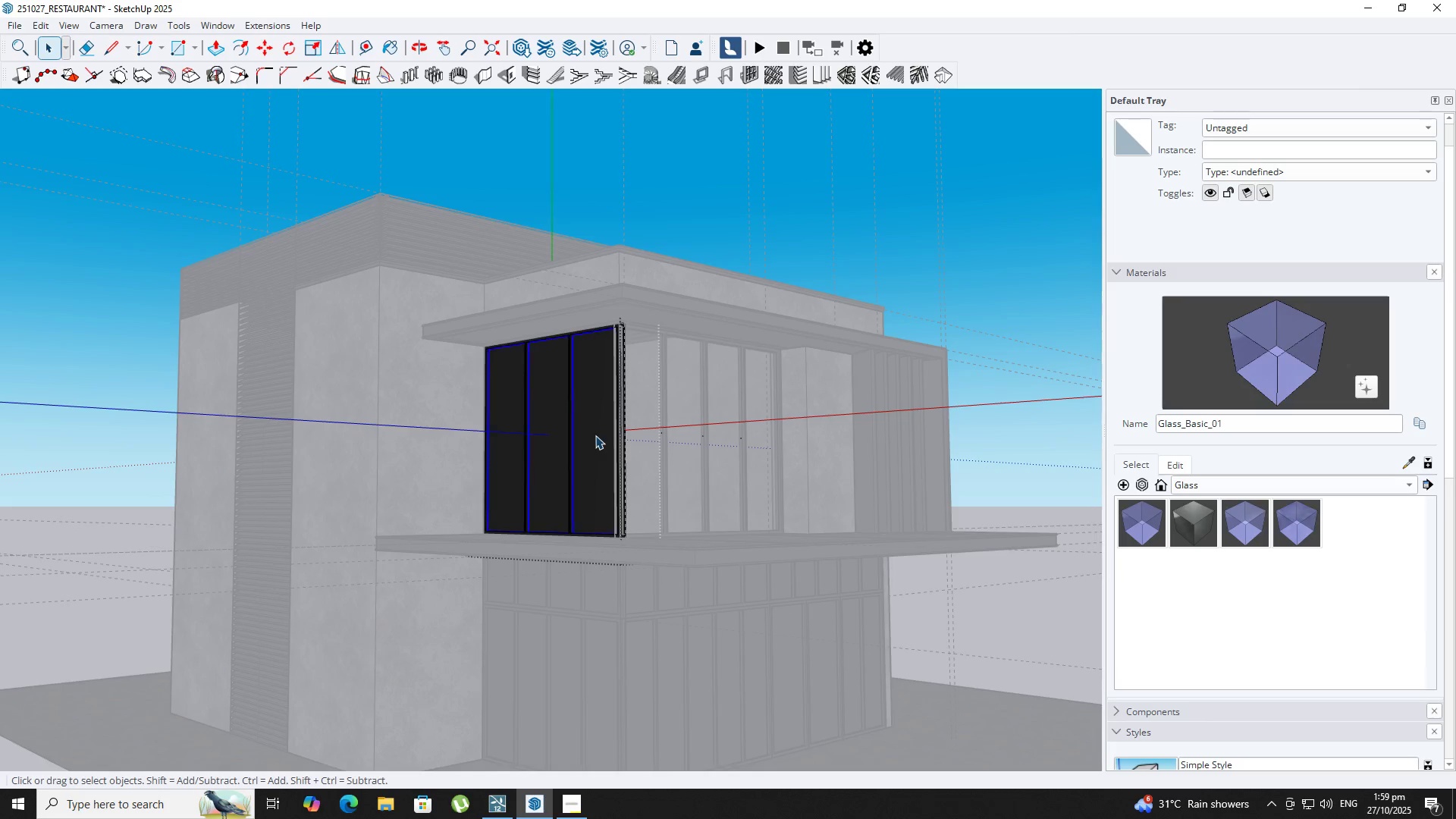 
key(B)
 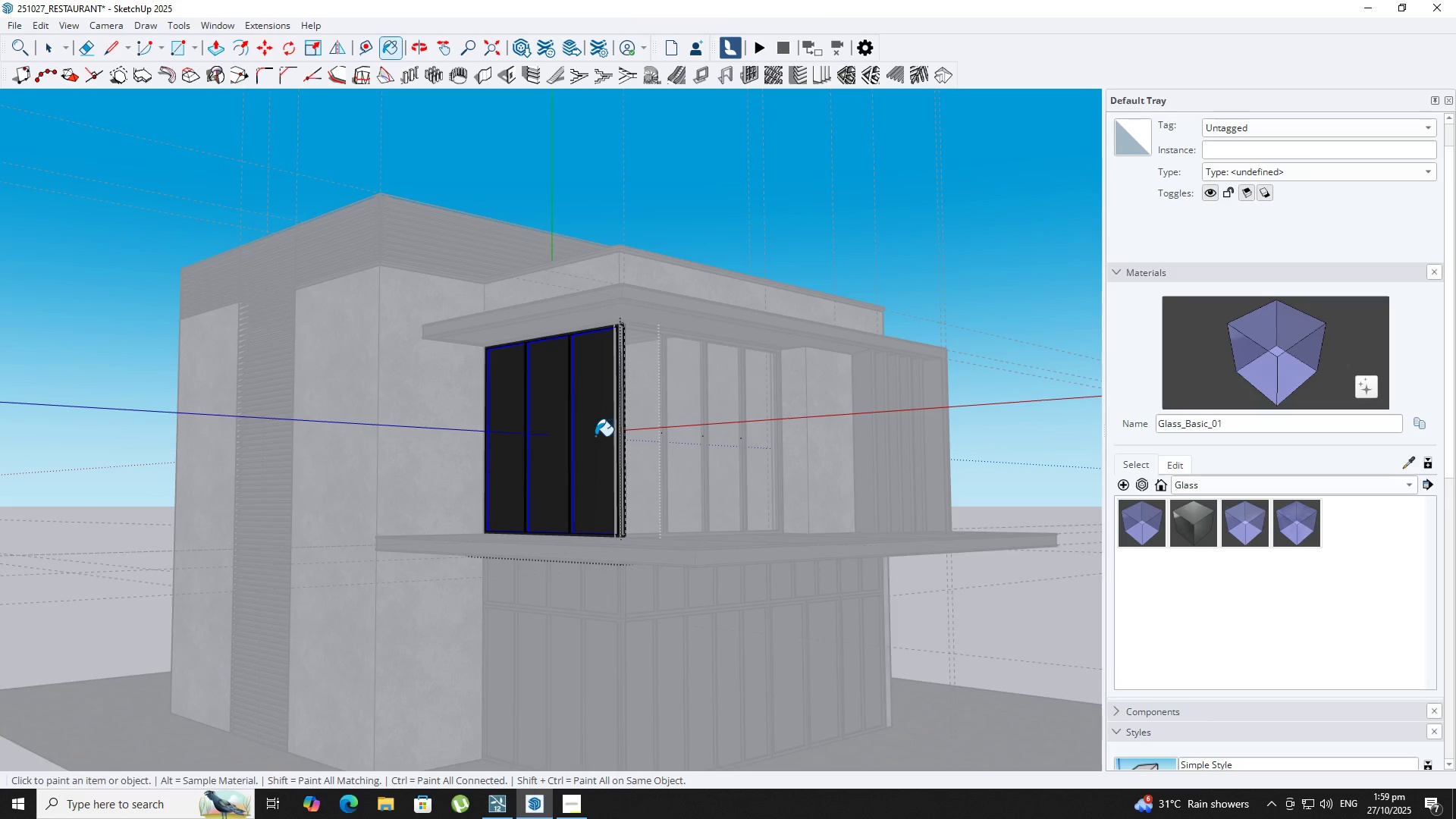 
triple_click([595, 436])
 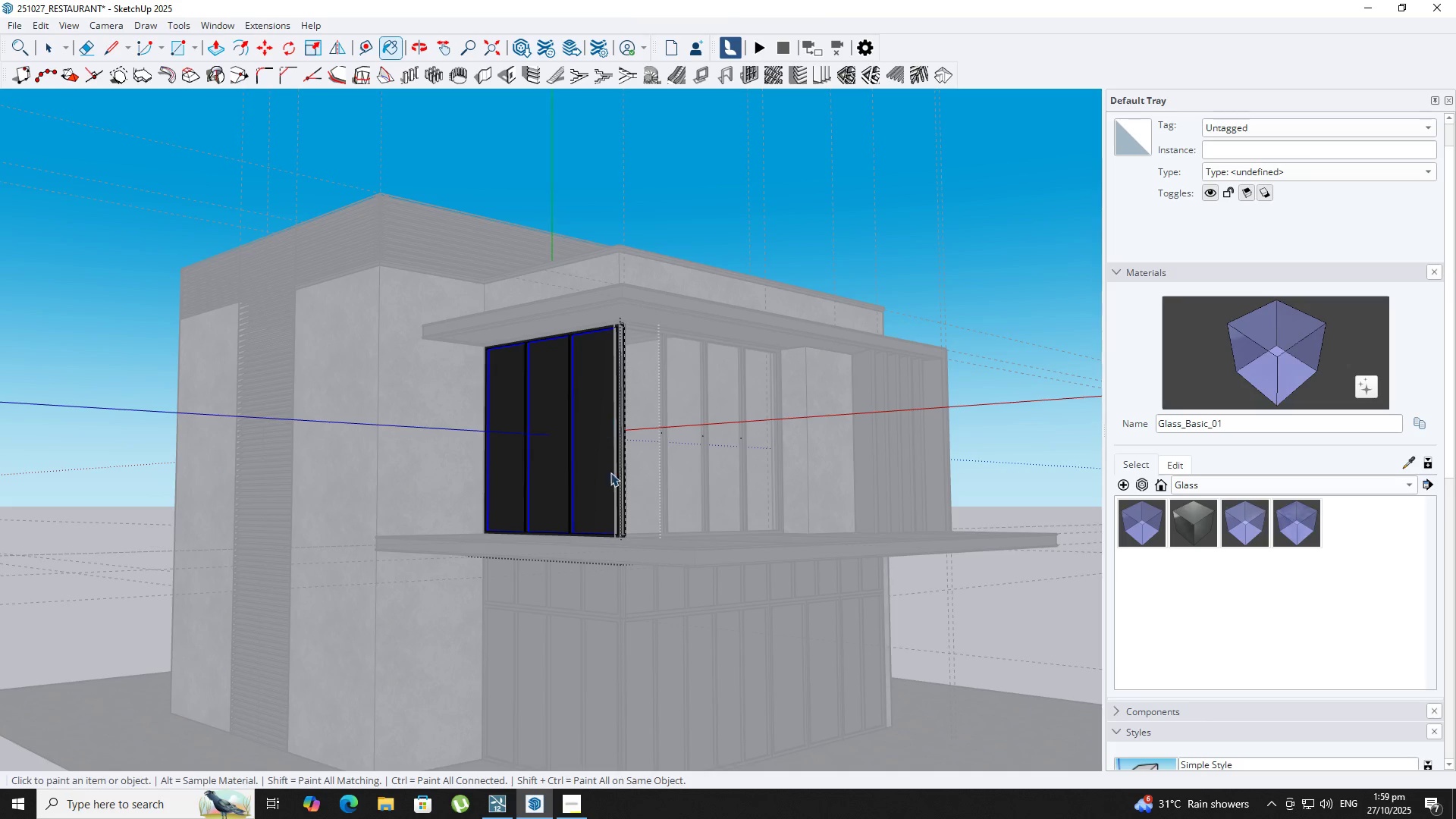 
key(Escape)
type(BV )
key(Escape)
 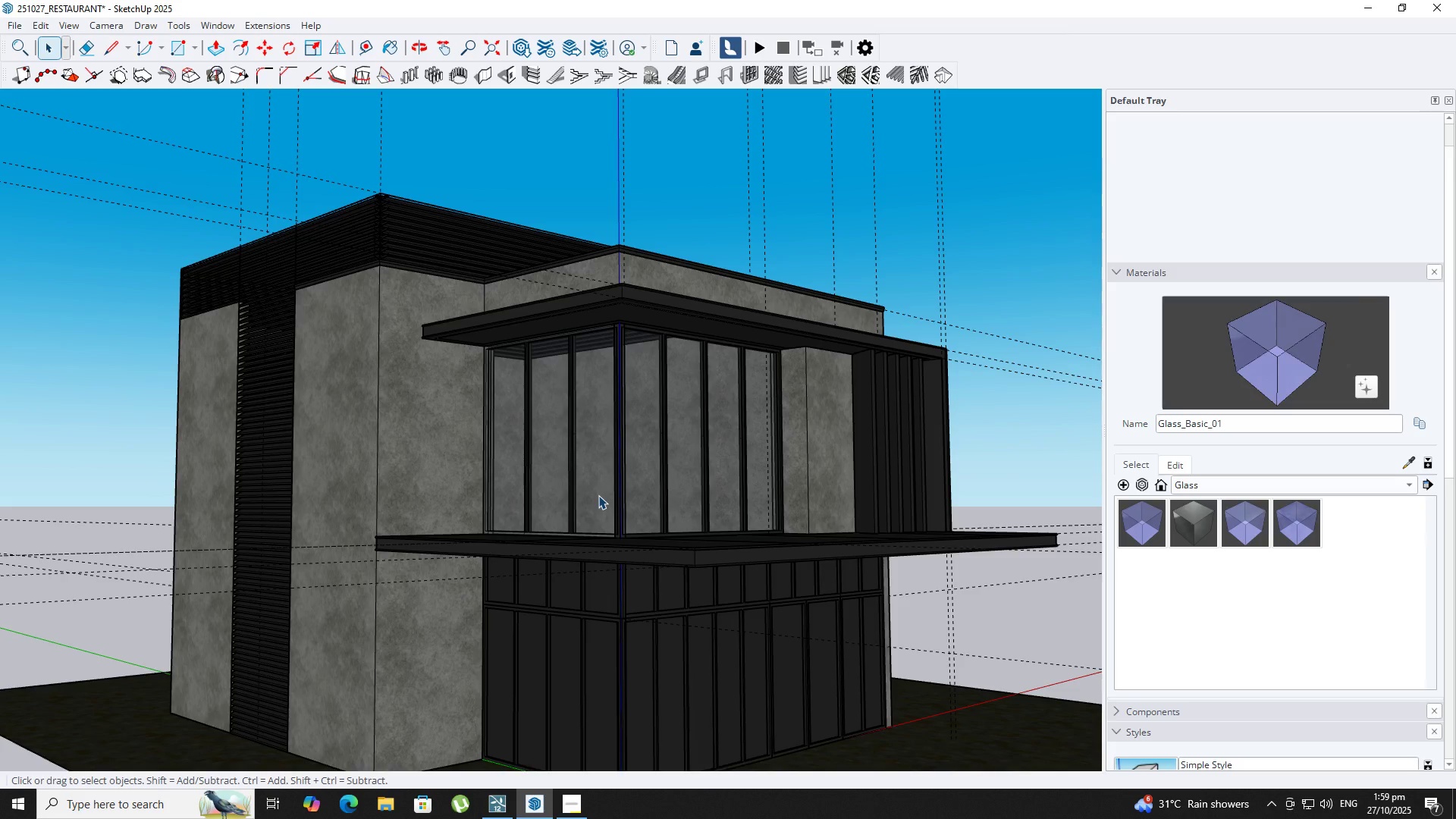 
key(Control+Z)
 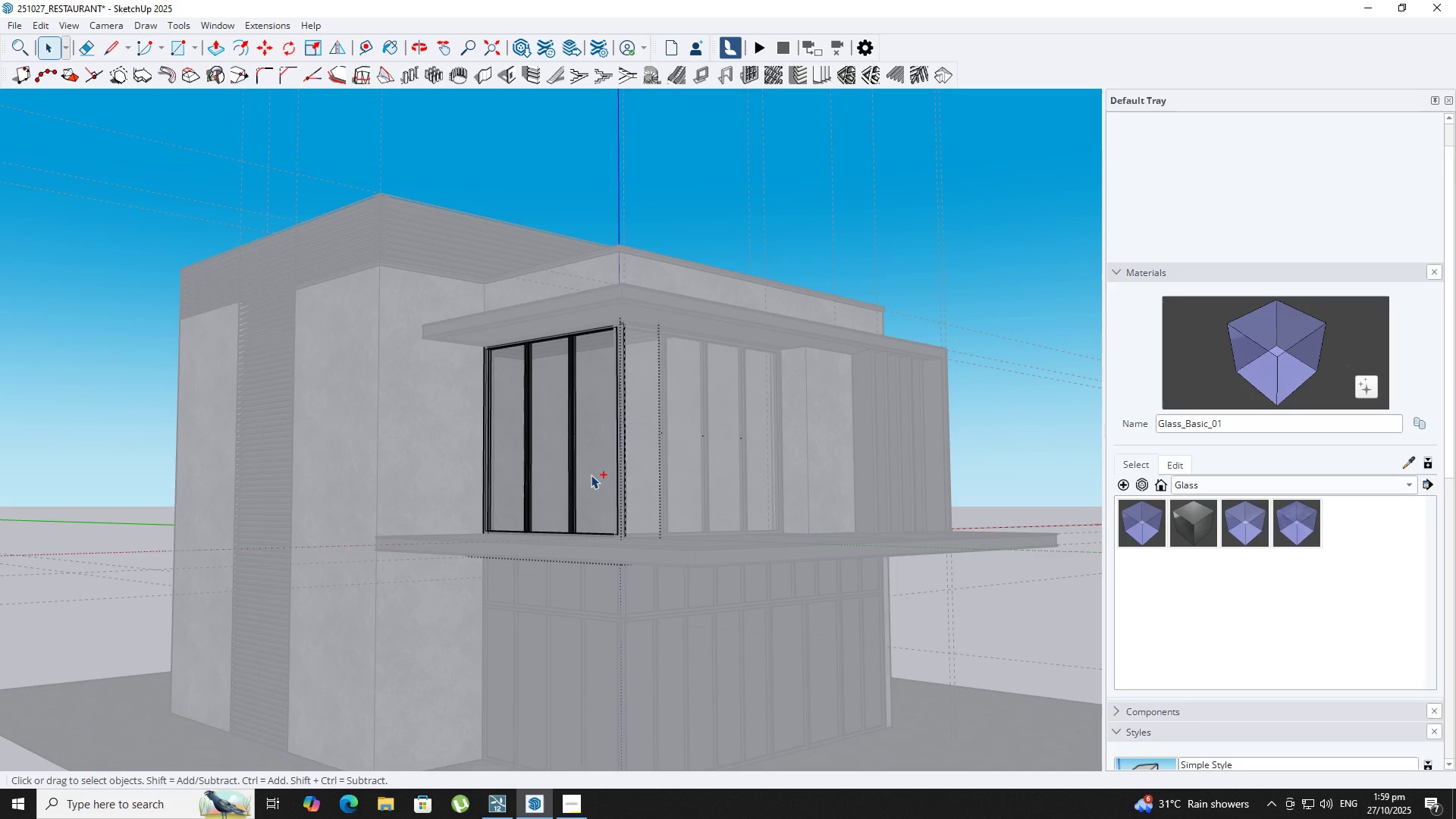 
key(Control+Z)
 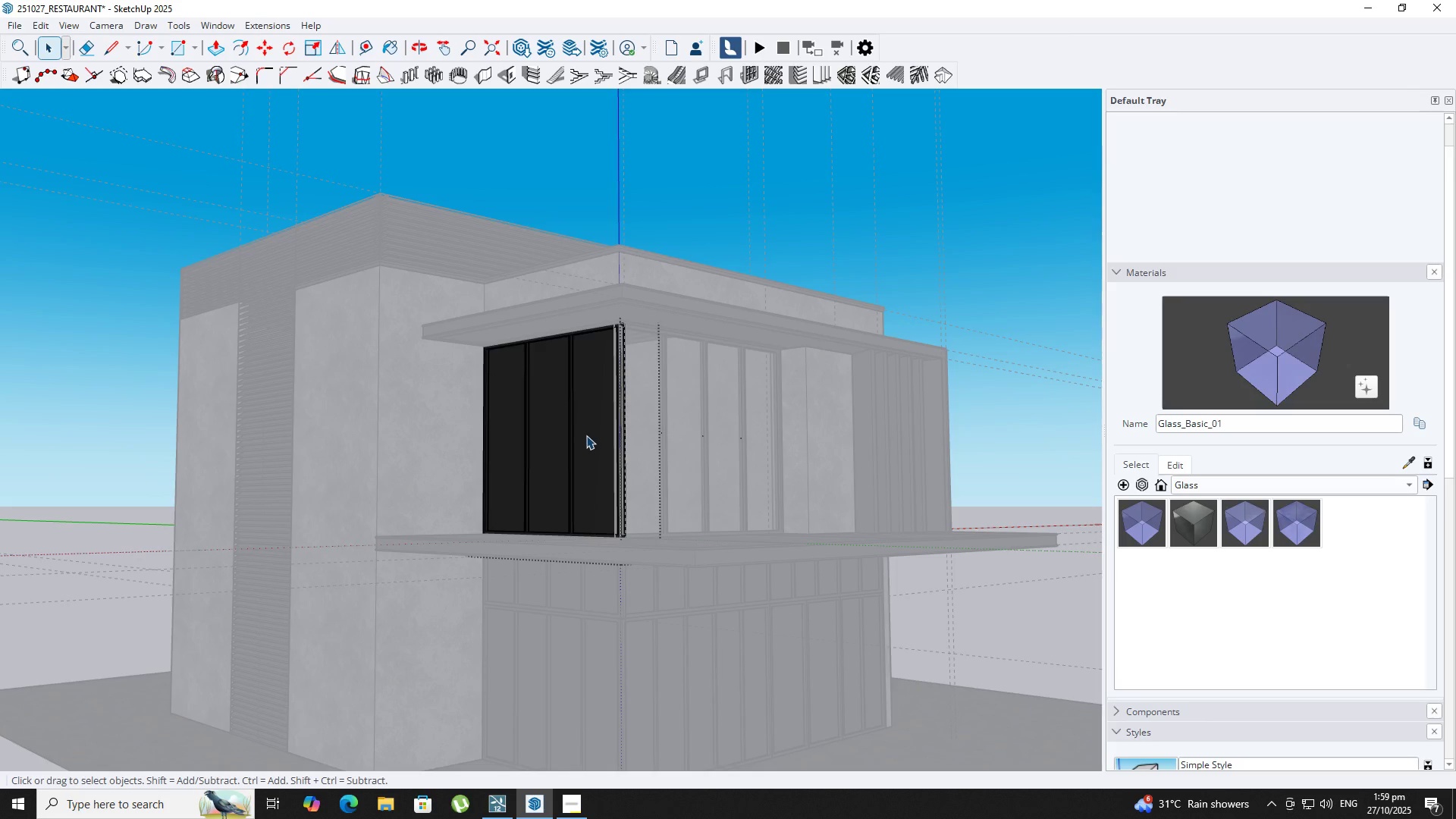 
double_click([586, 435])
 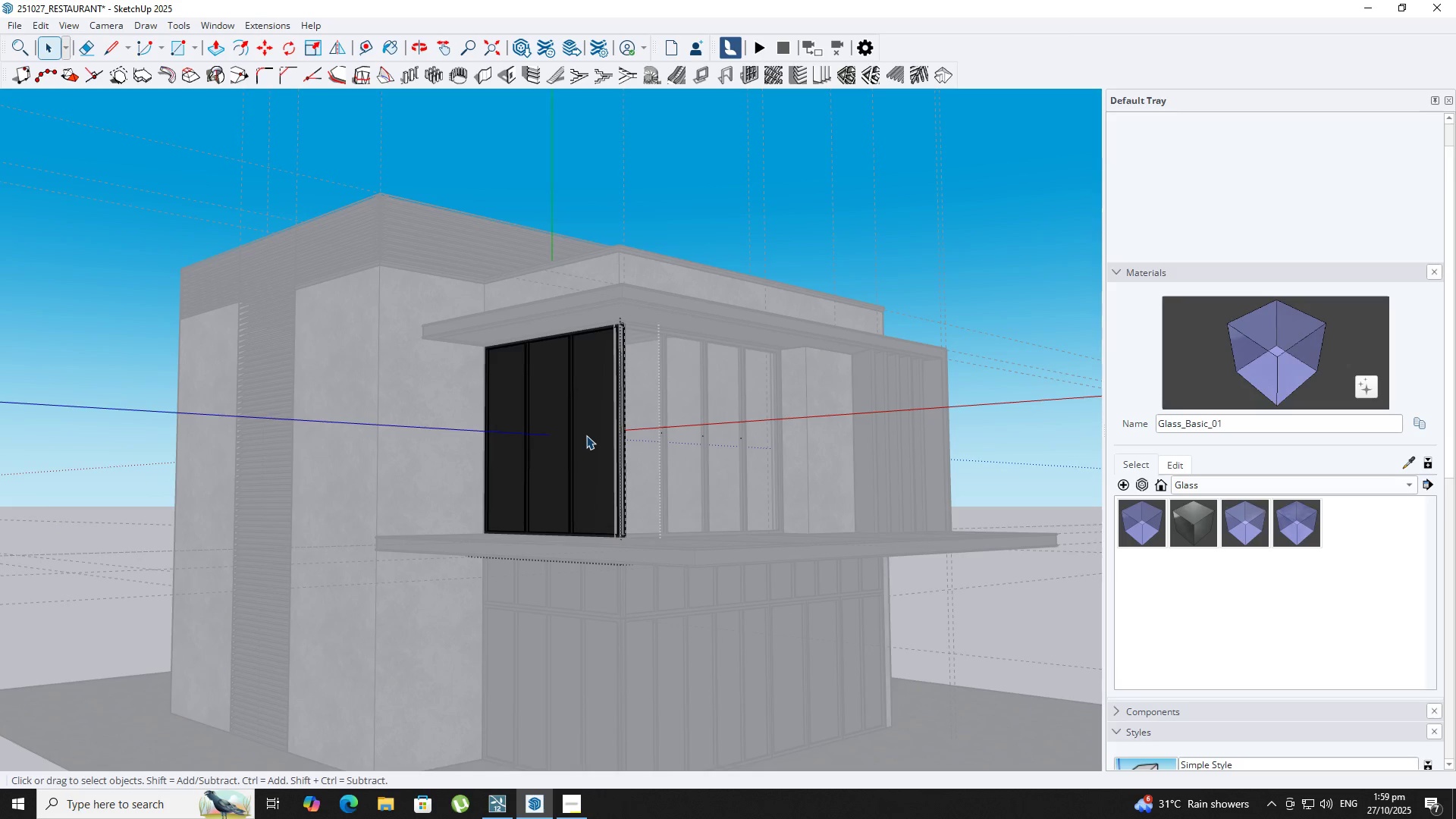 
triple_click([586, 435])
 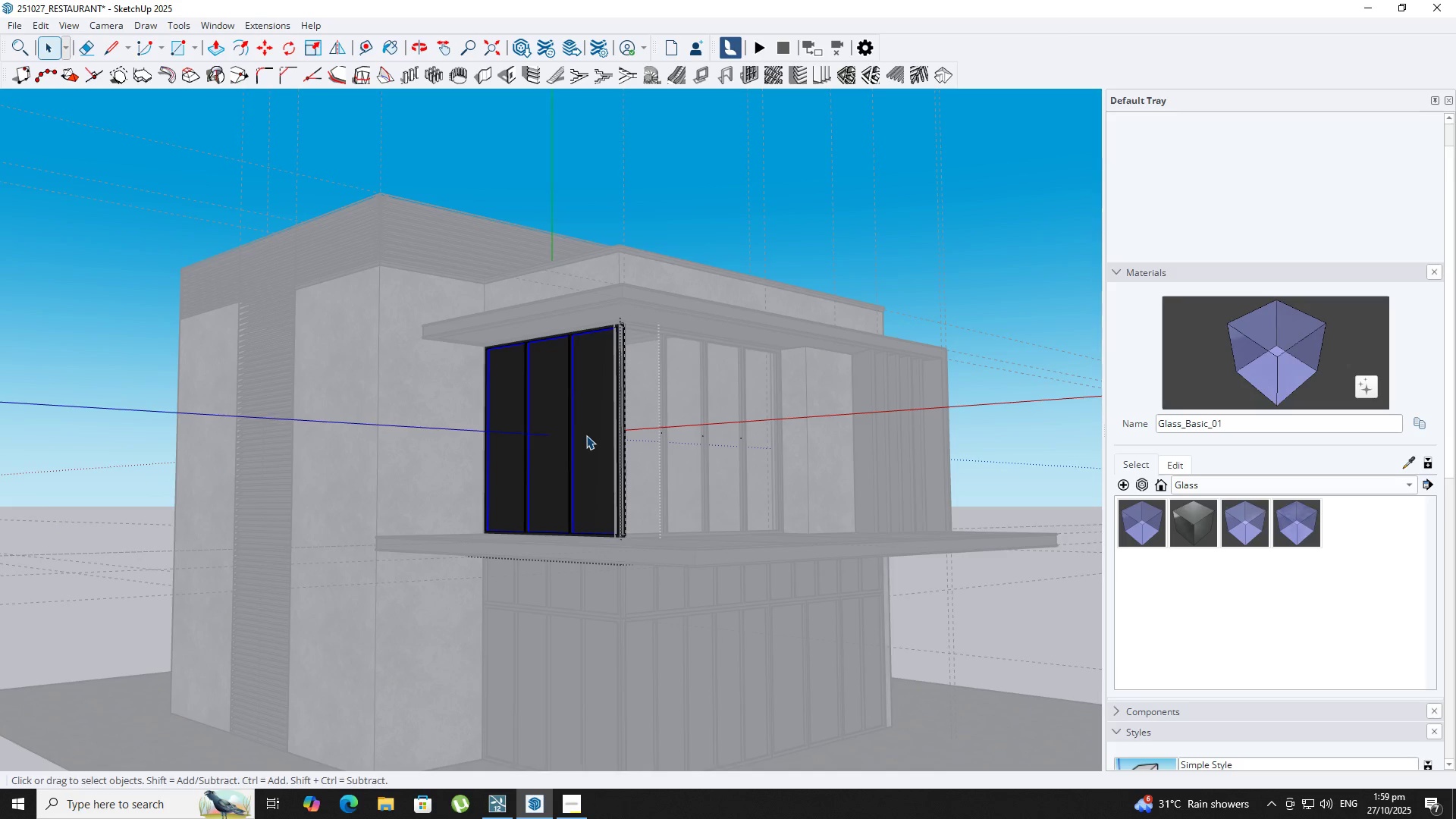 
key(B)
 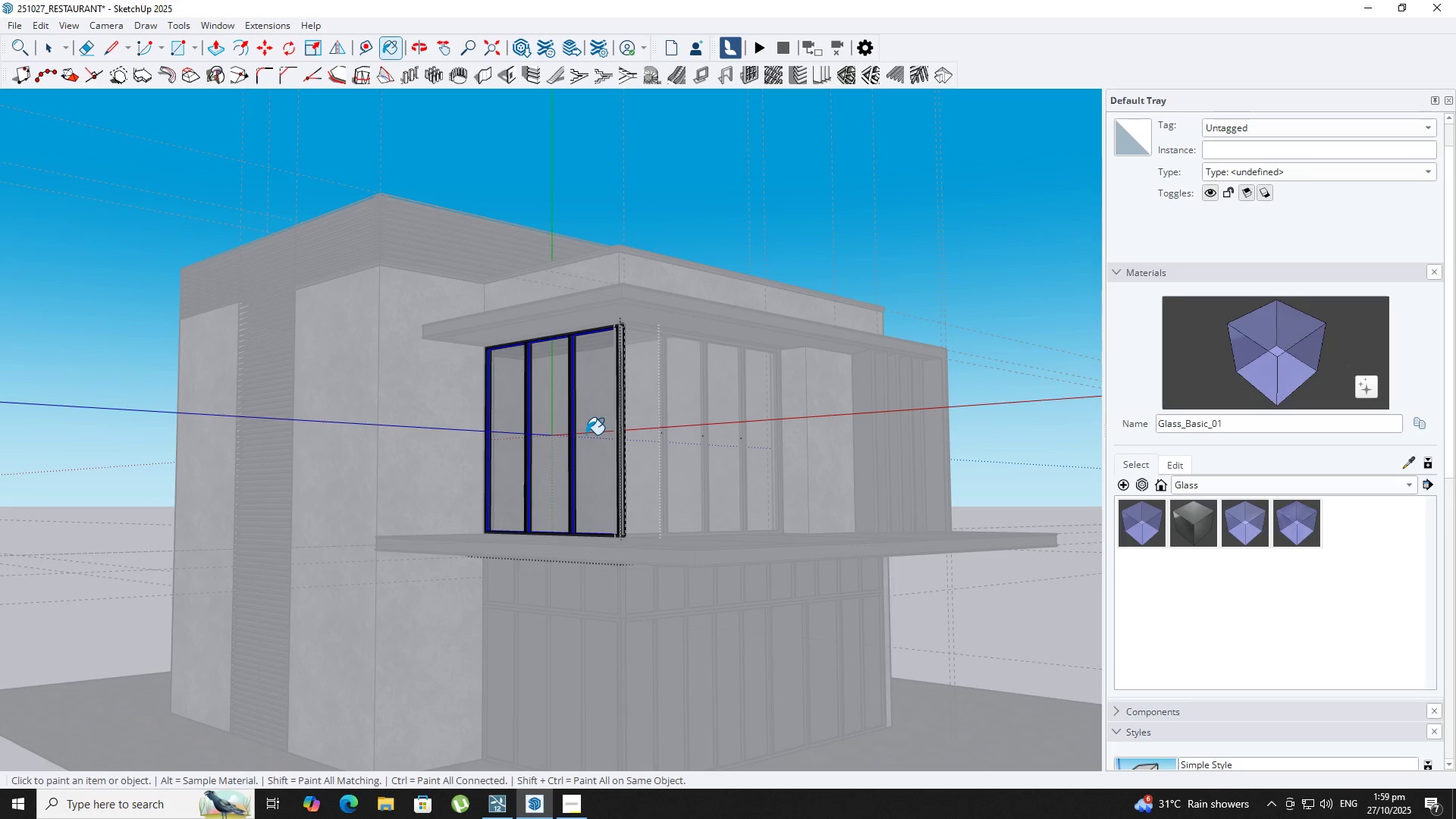 
key(Space)
 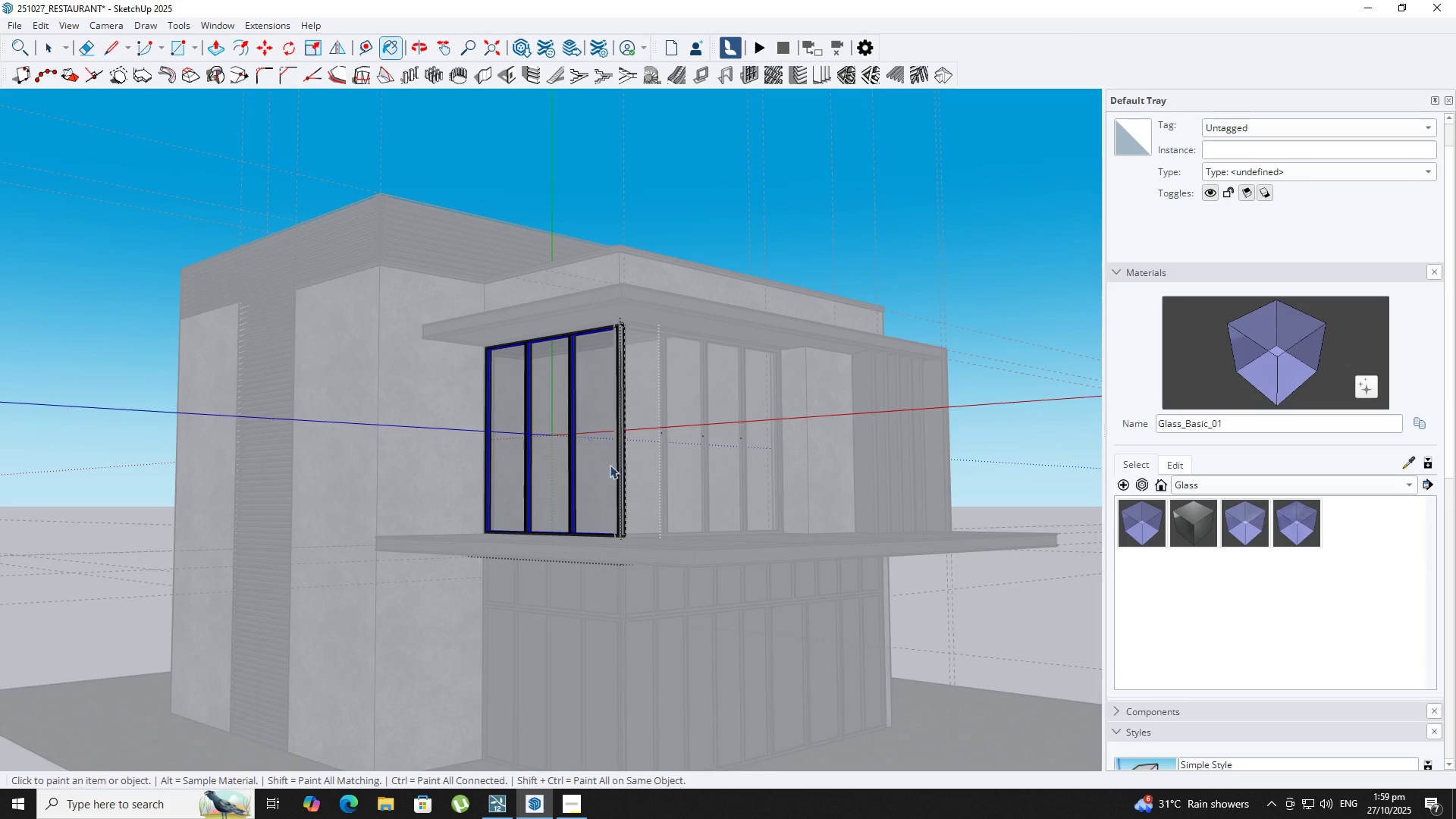 
key(Escape)
 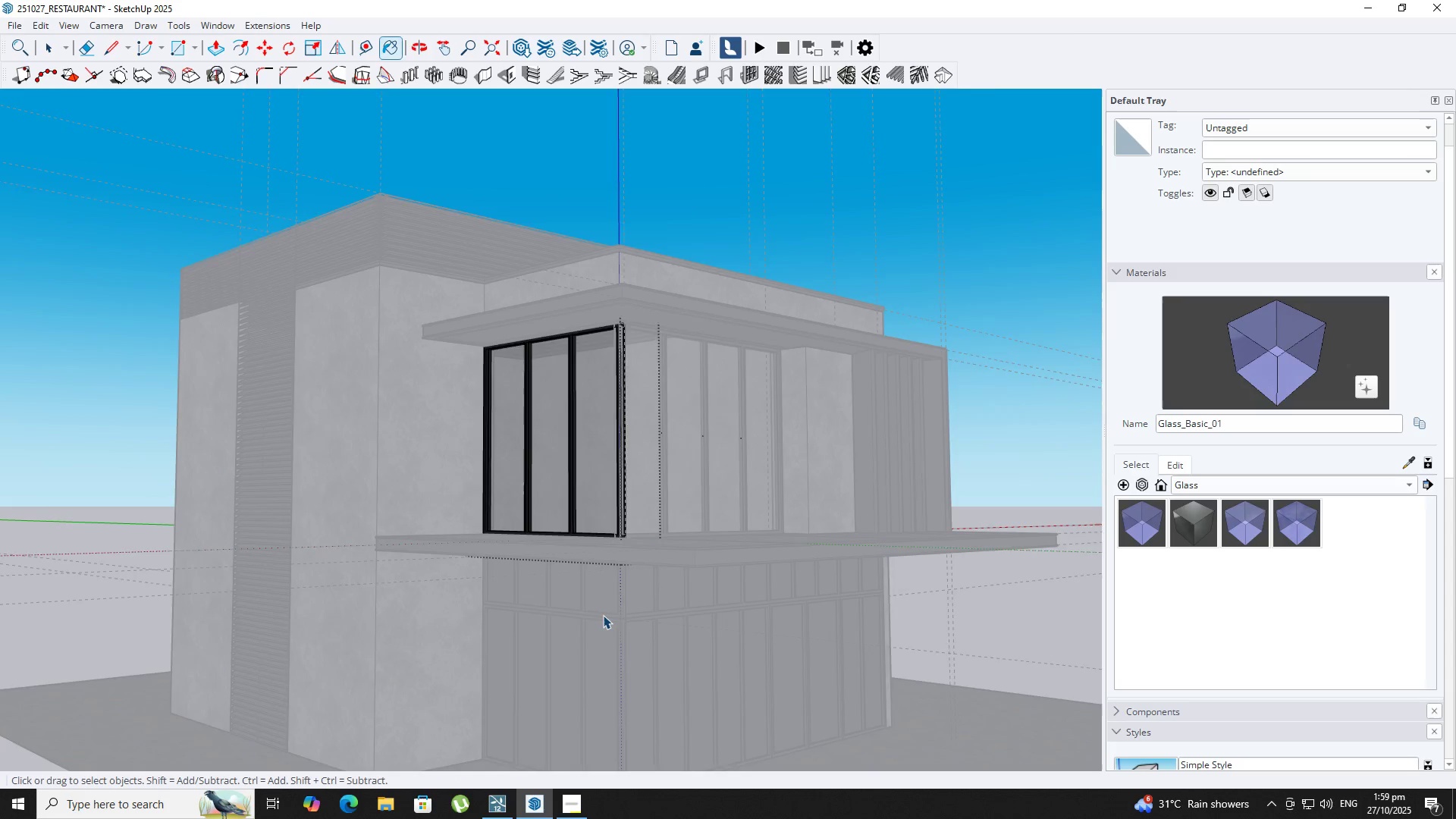 
scroll: coordinate [603, 615], scroll_direction: up, amount: 3.0
 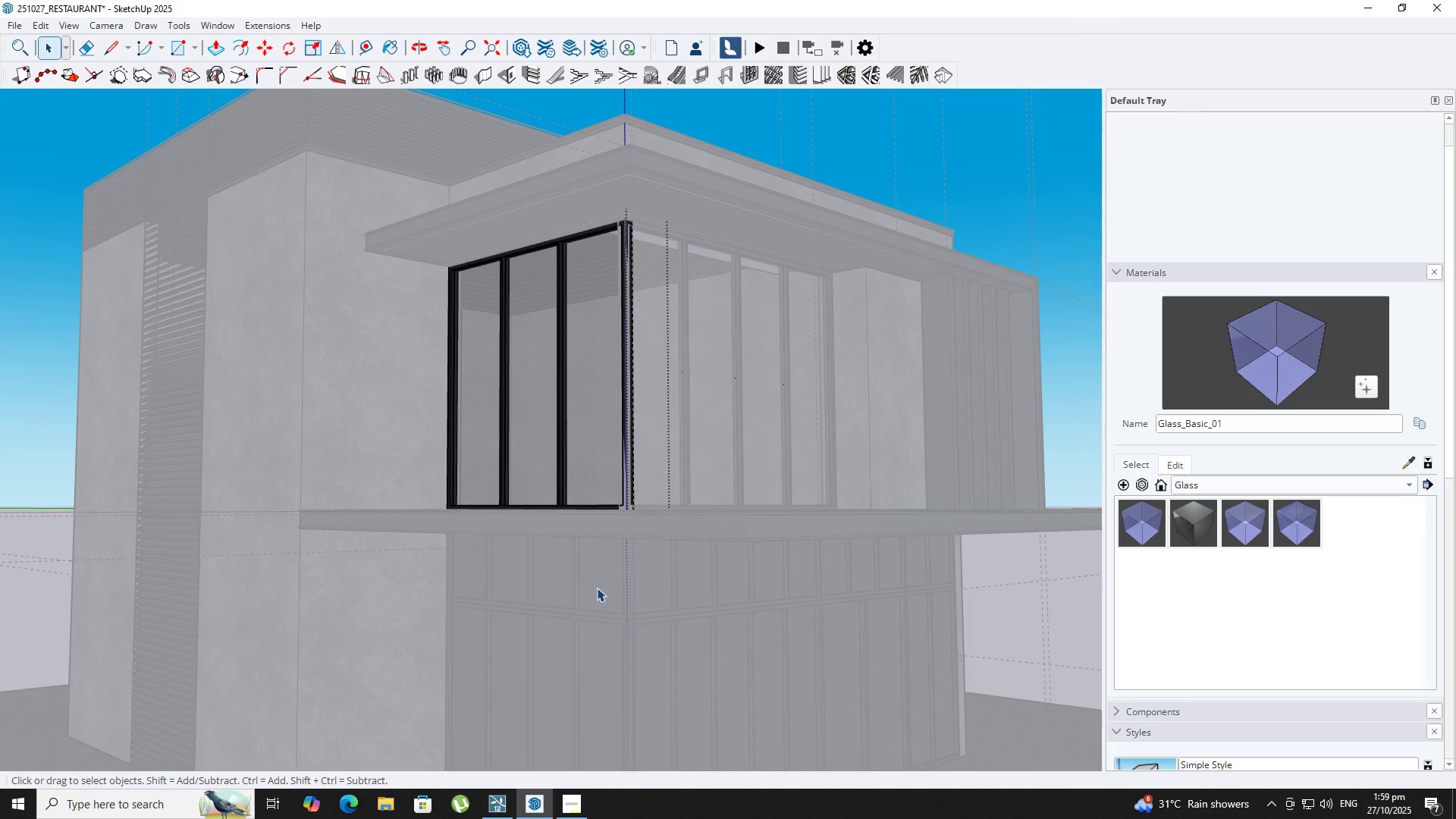 
double_click([595, 586])
 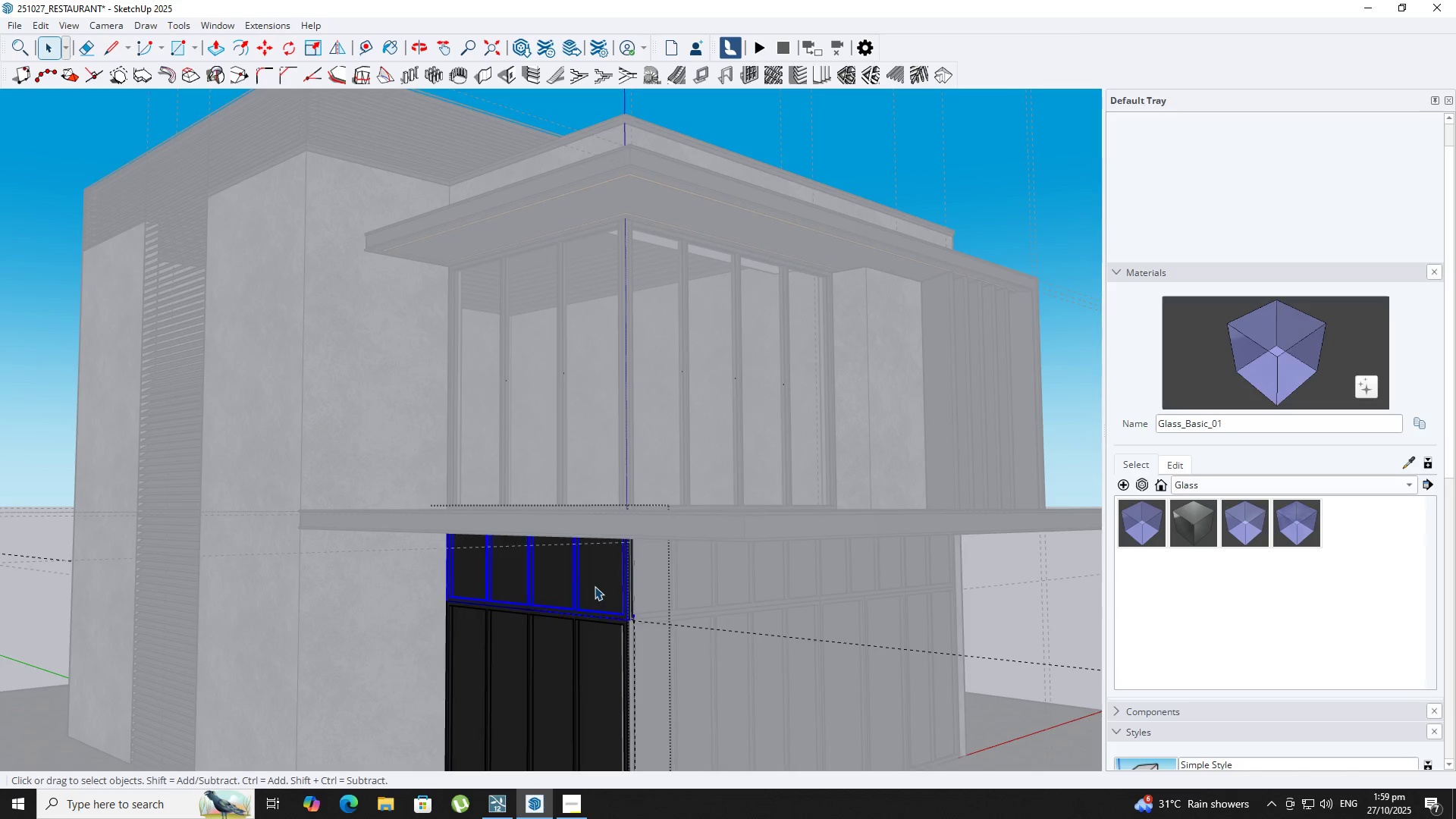 
triple_click([595, 586])
 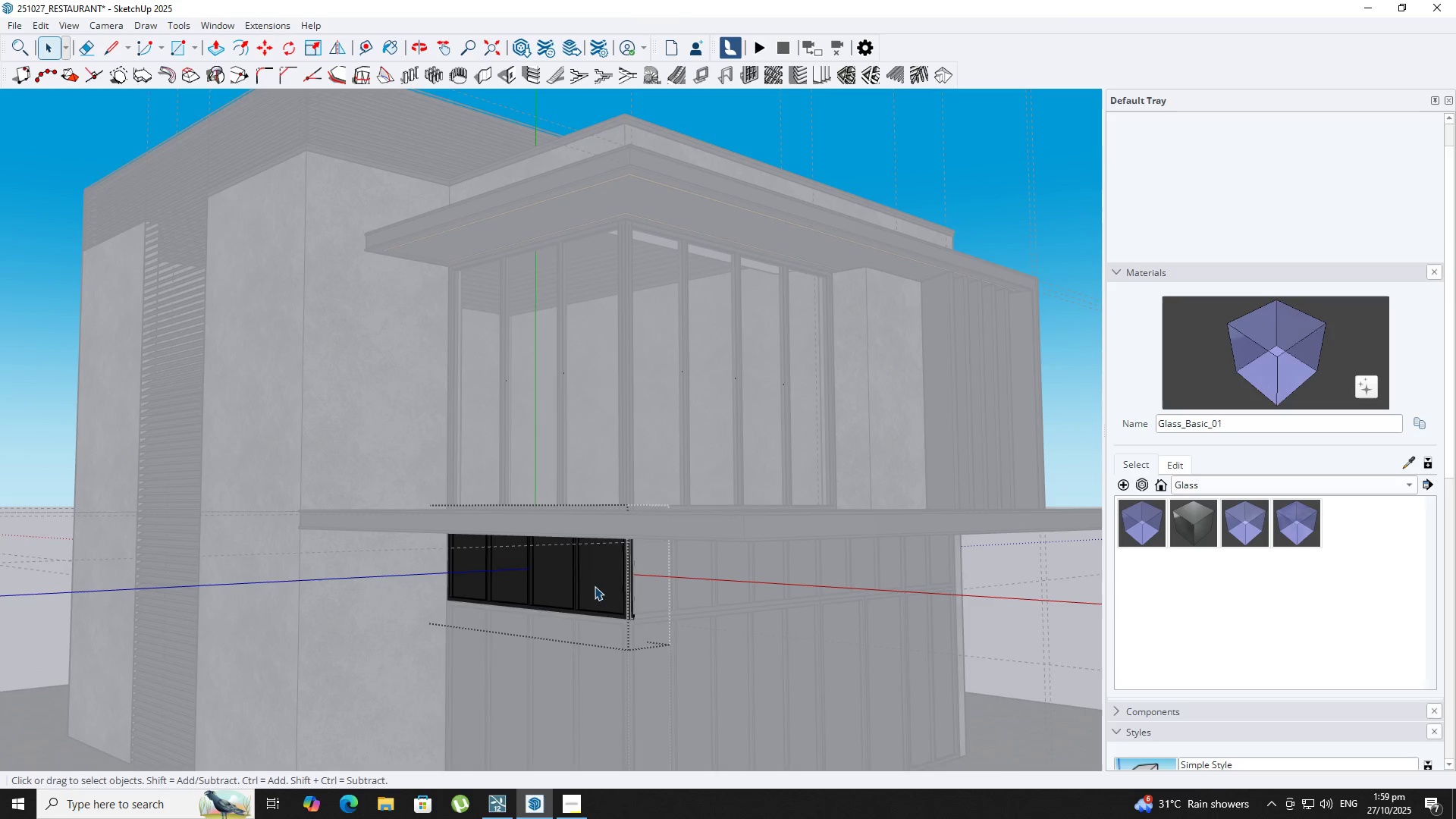 
triple_click([595, 586])
 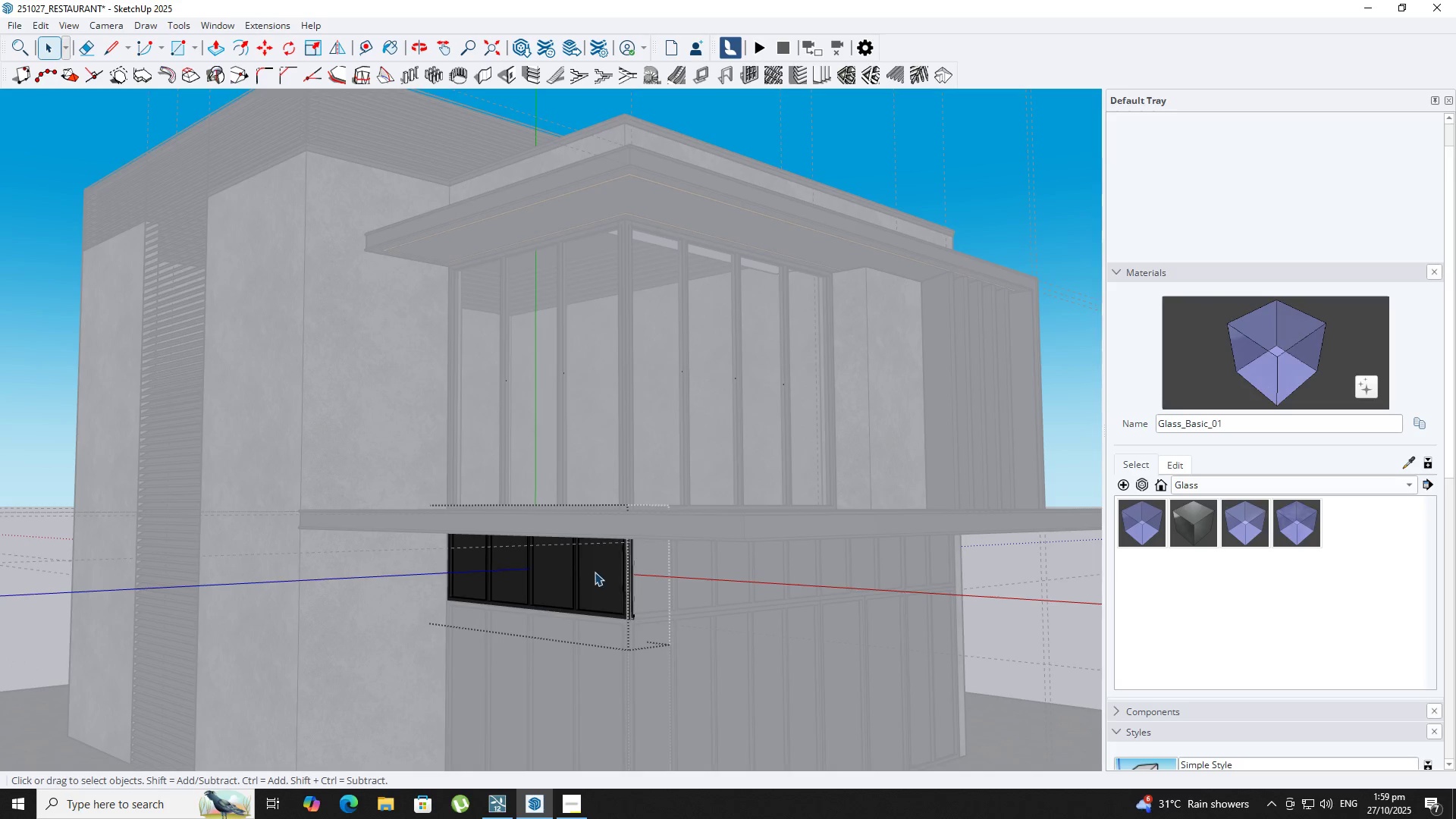 
triple_click([595, 572])
 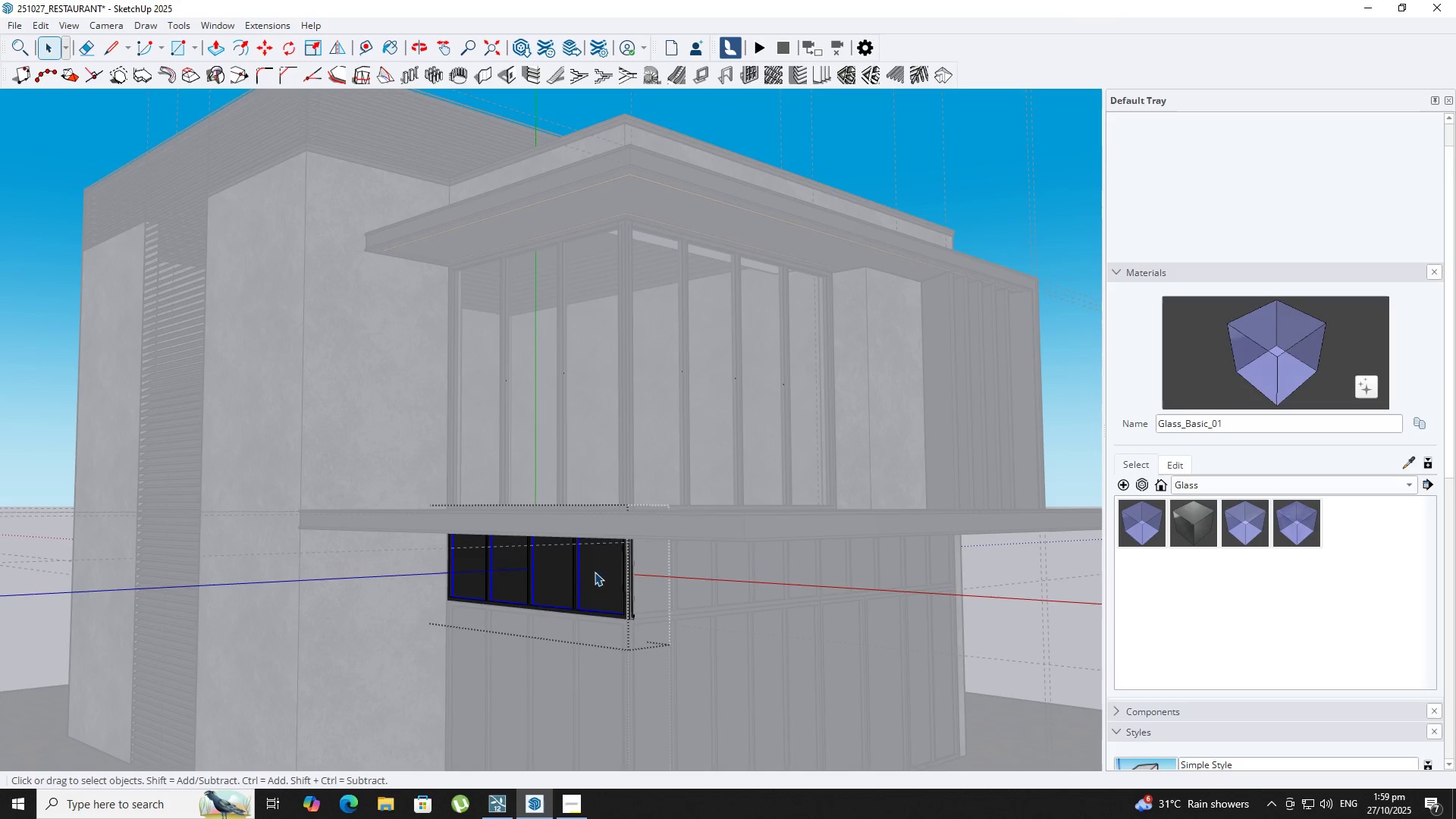 
key(B)
 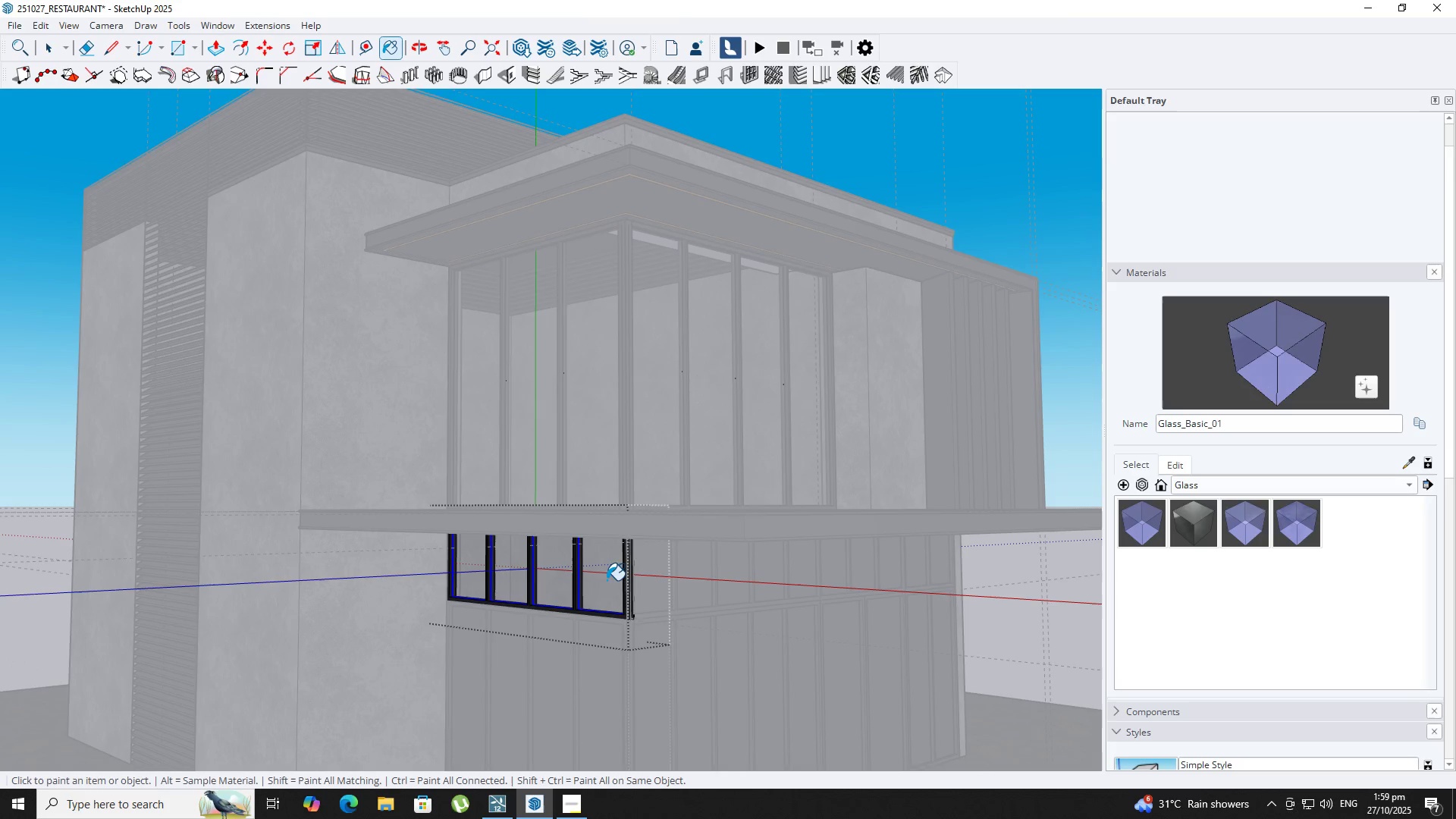 
key(Space)
 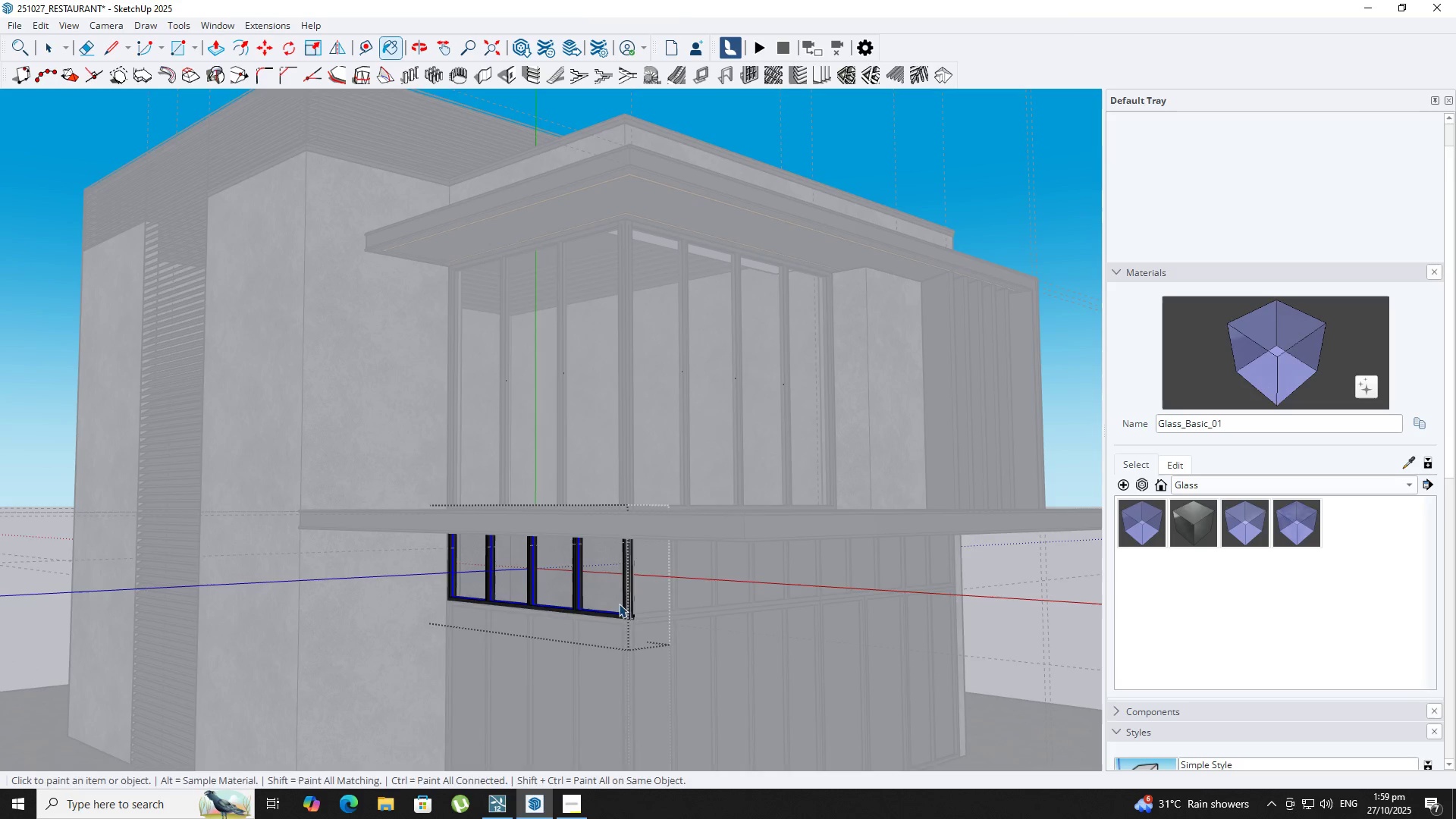 
key(Escape)
 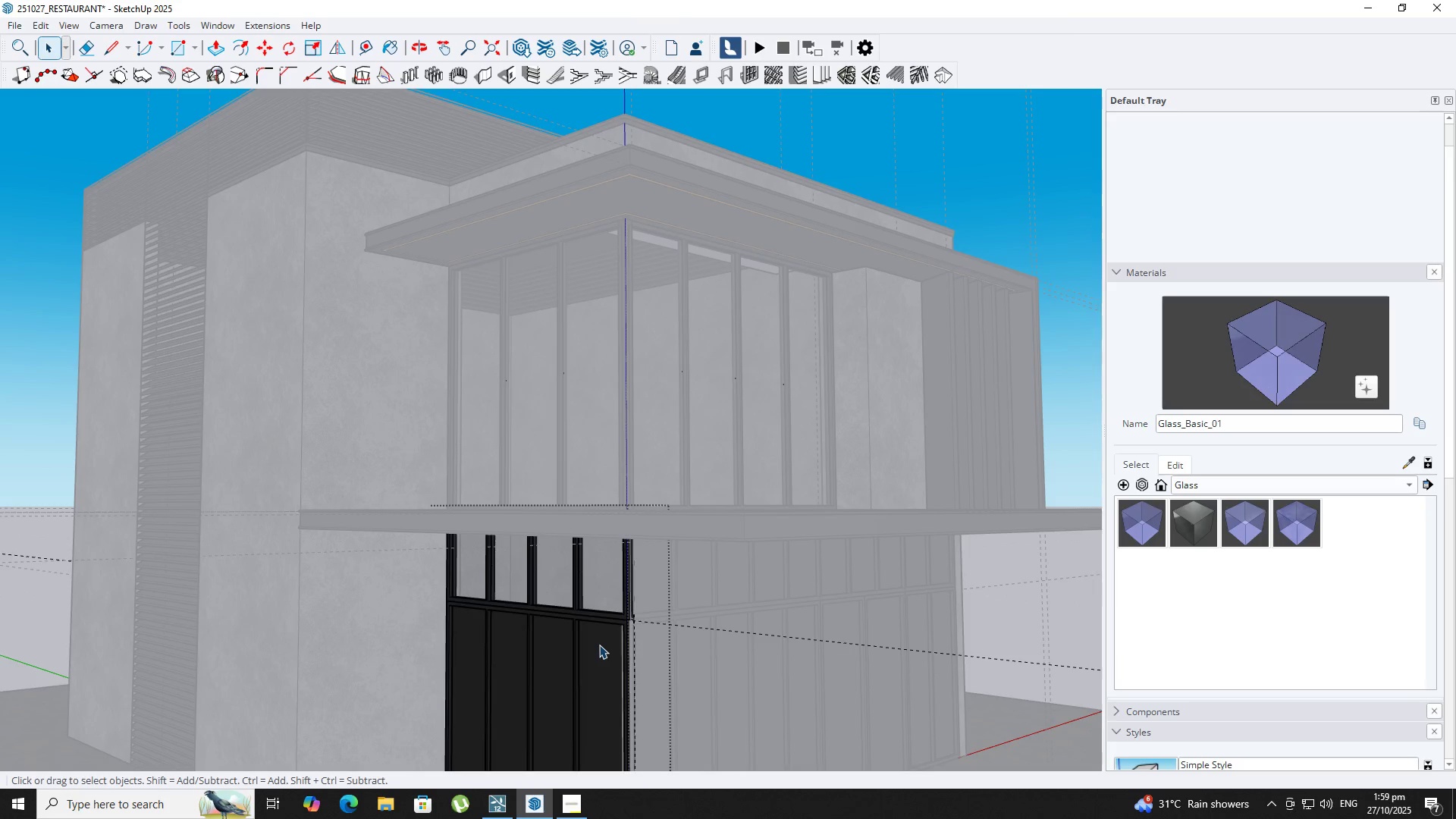 
double_click([598, 645])
 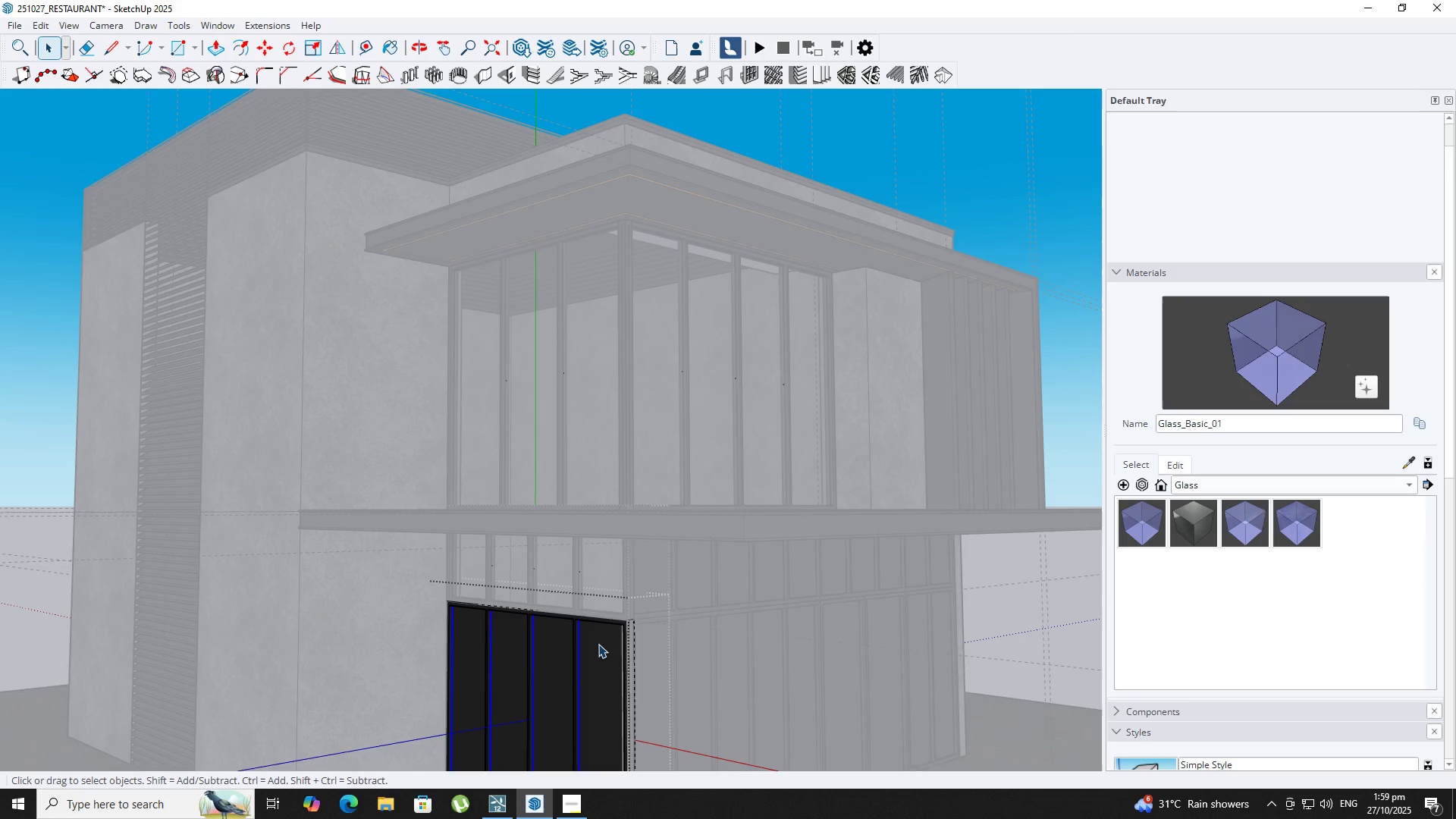 
key(B)
 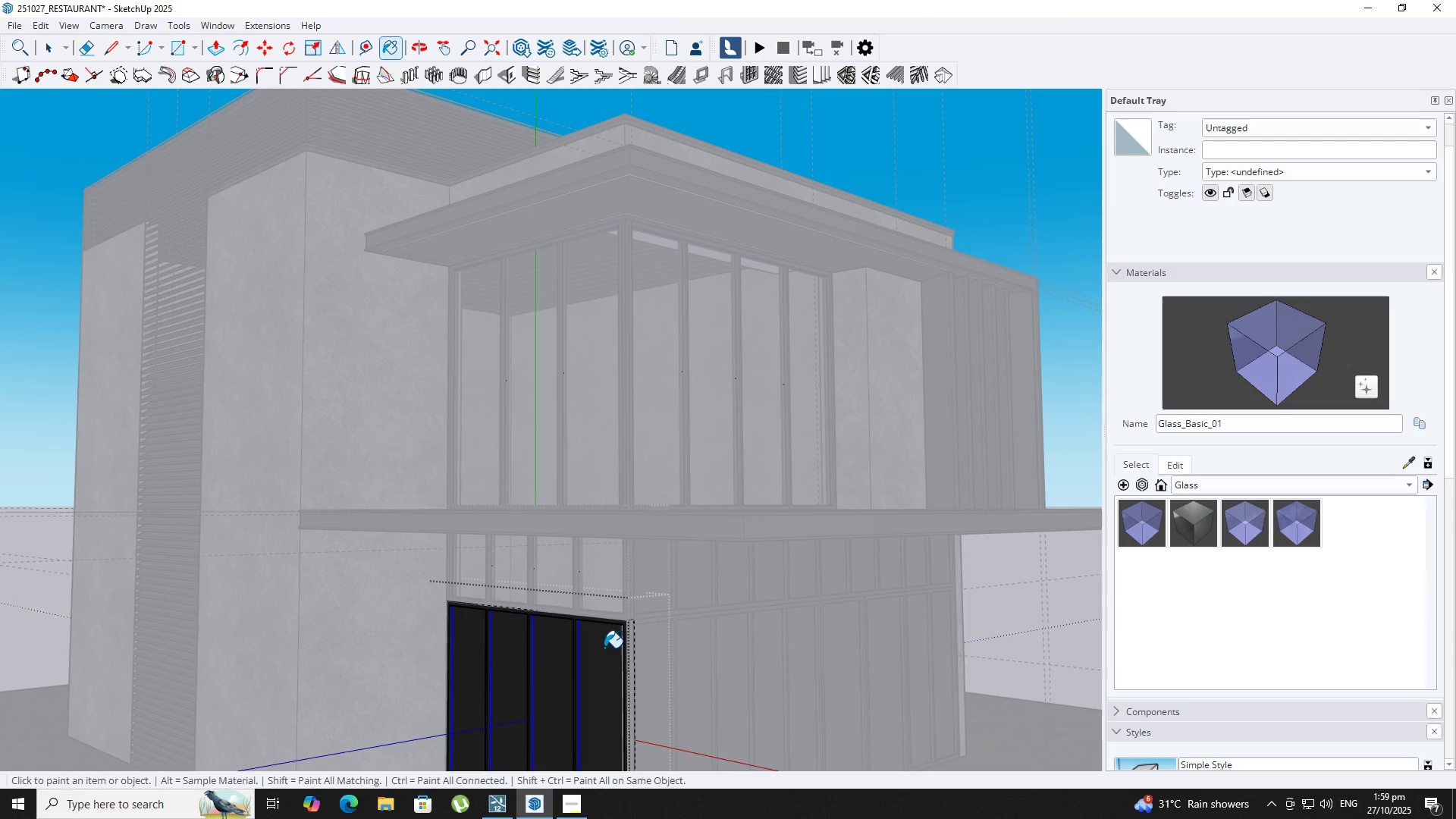 
left_click([604, 648])
 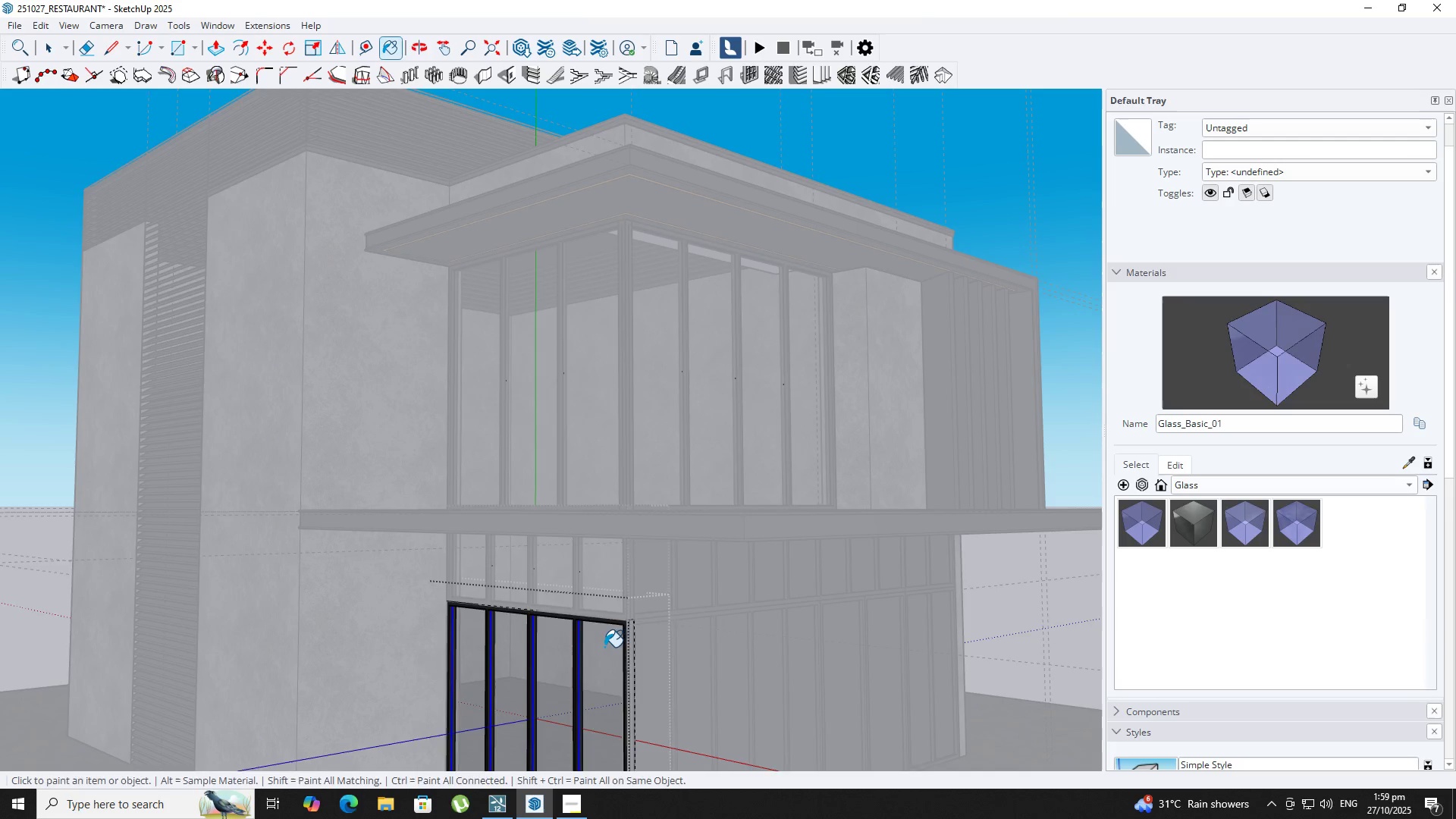 
key(Space)
 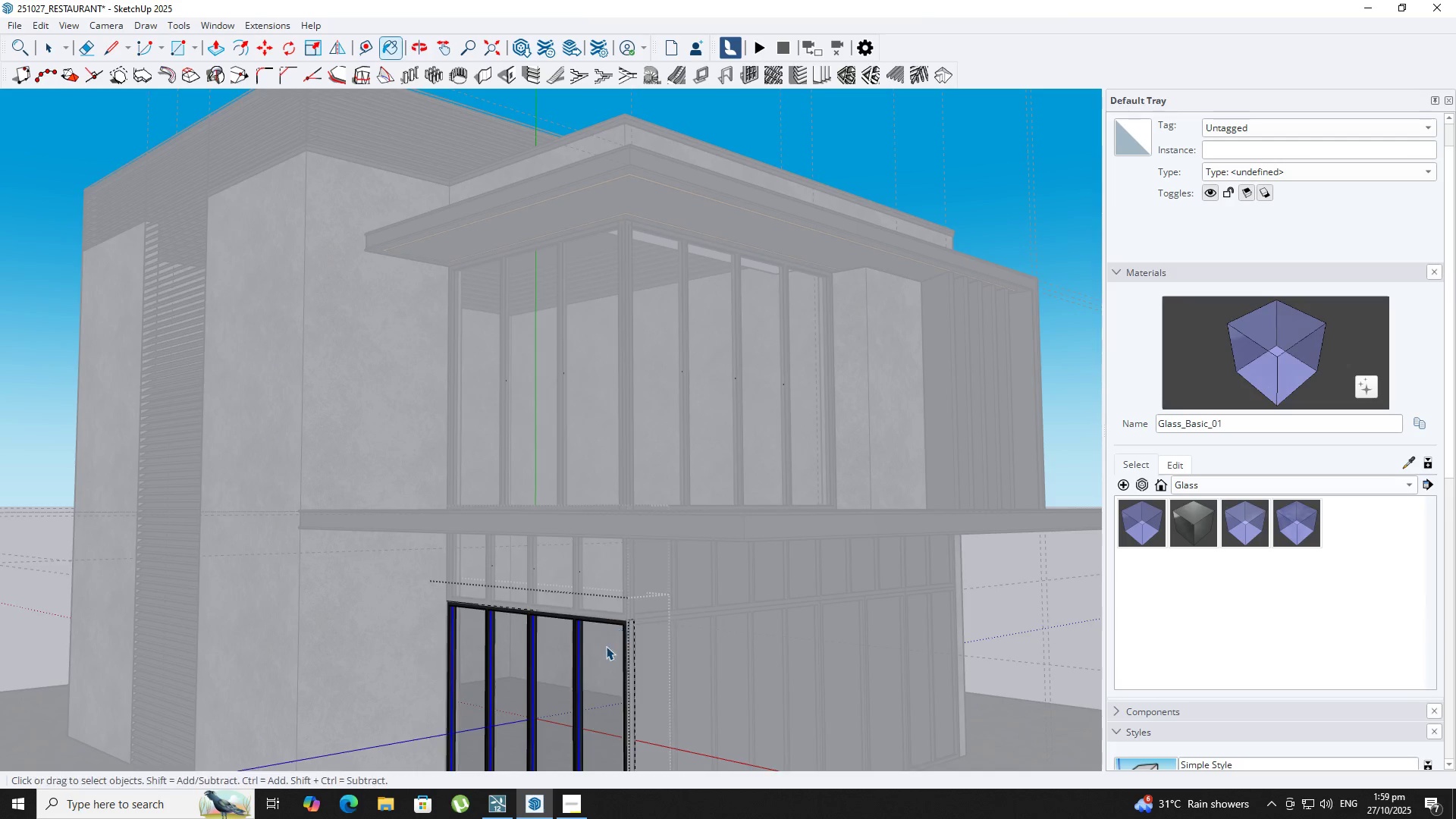 
key(Escape)
 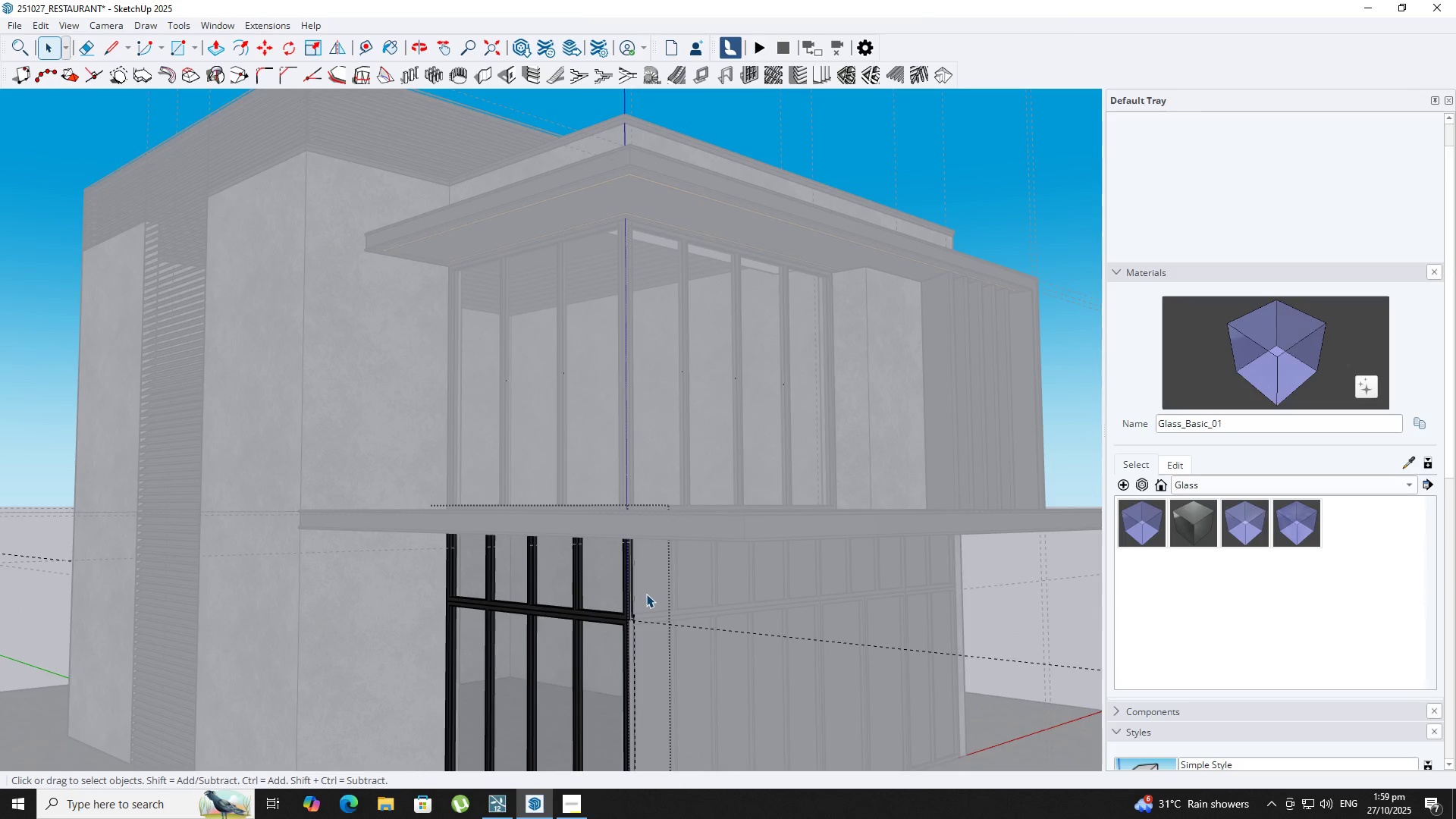 
double_click([646, 594])
 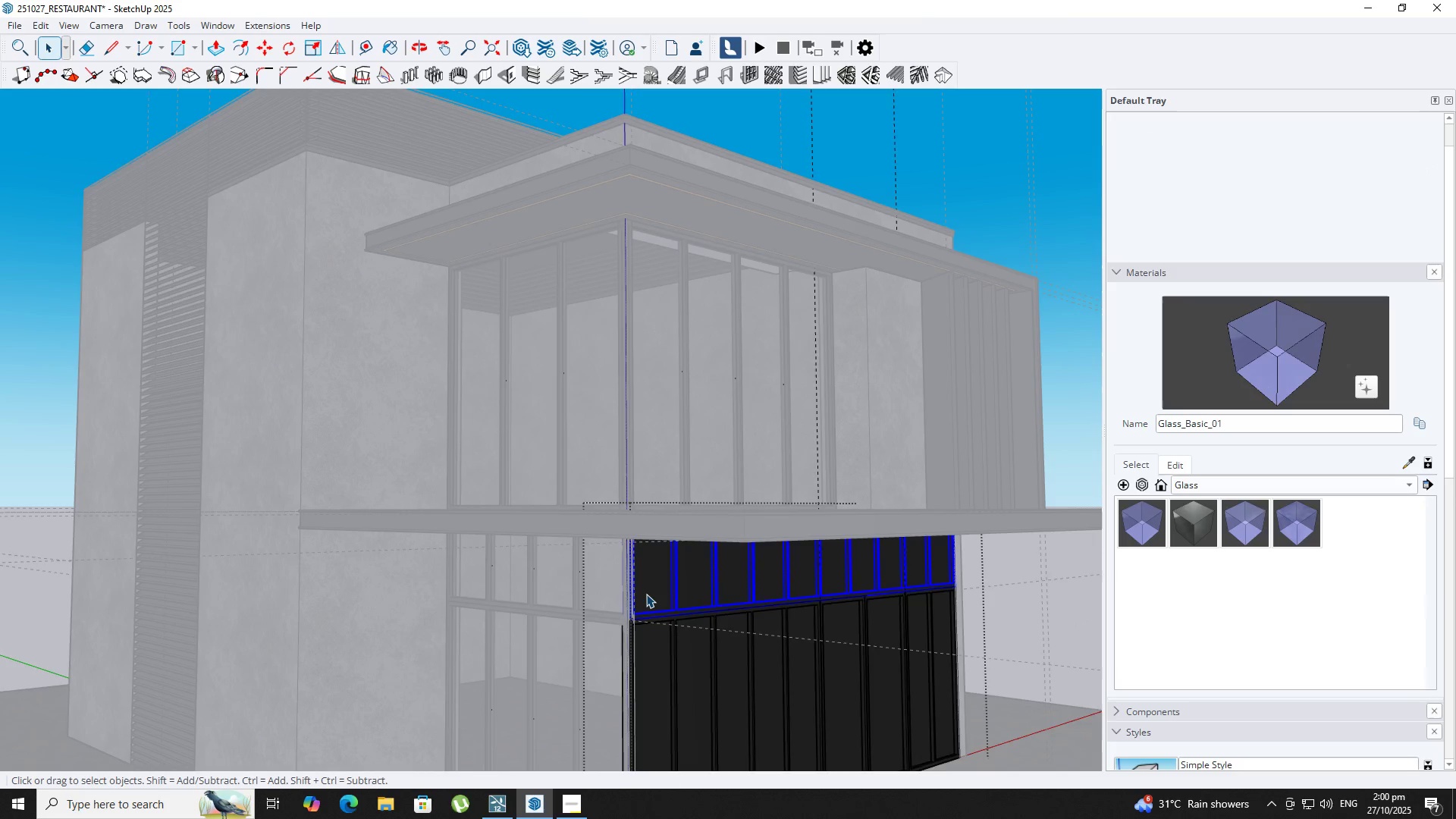 
triple_click([646, 594])
 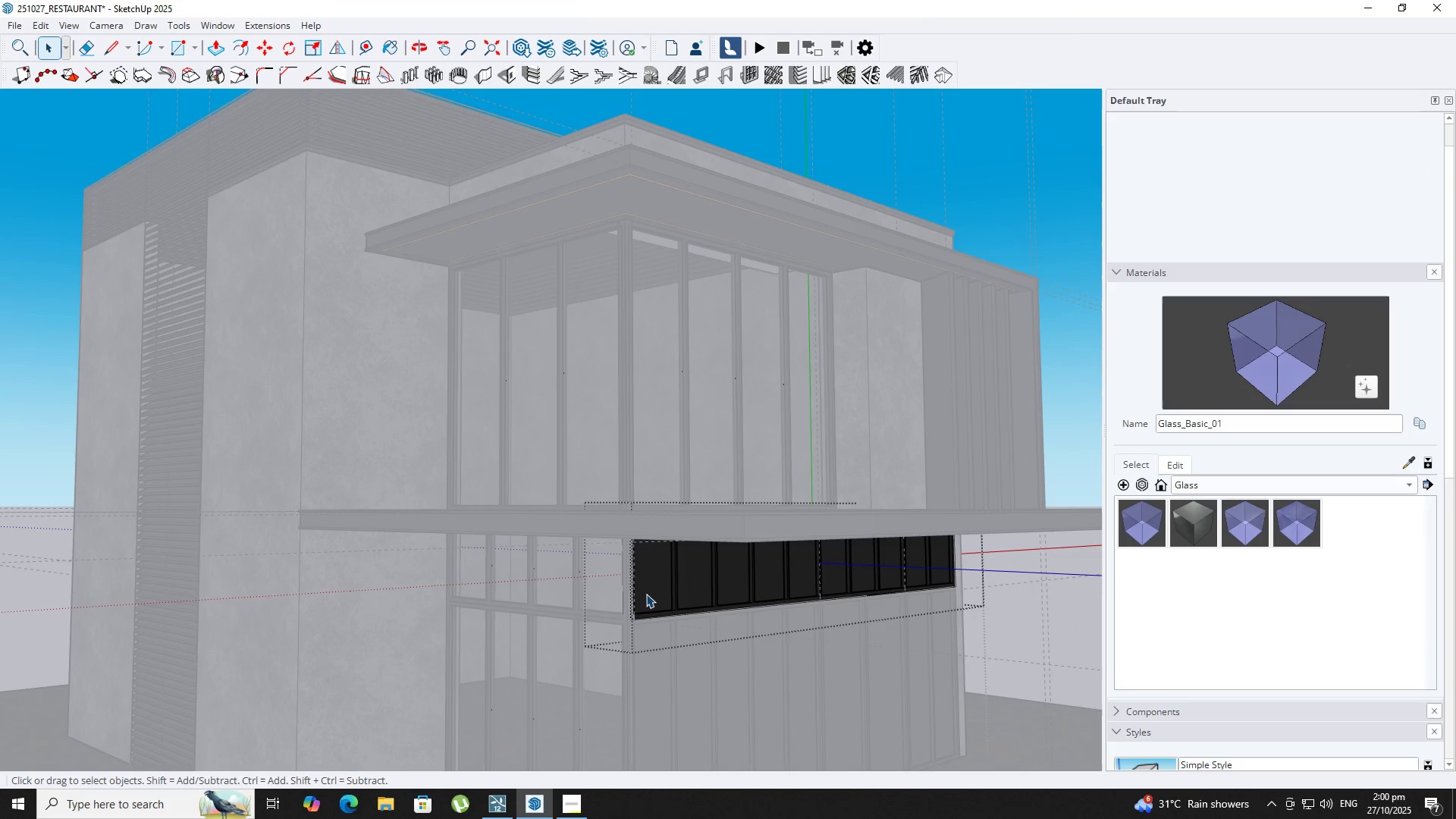 
triple_click([646, 594])
 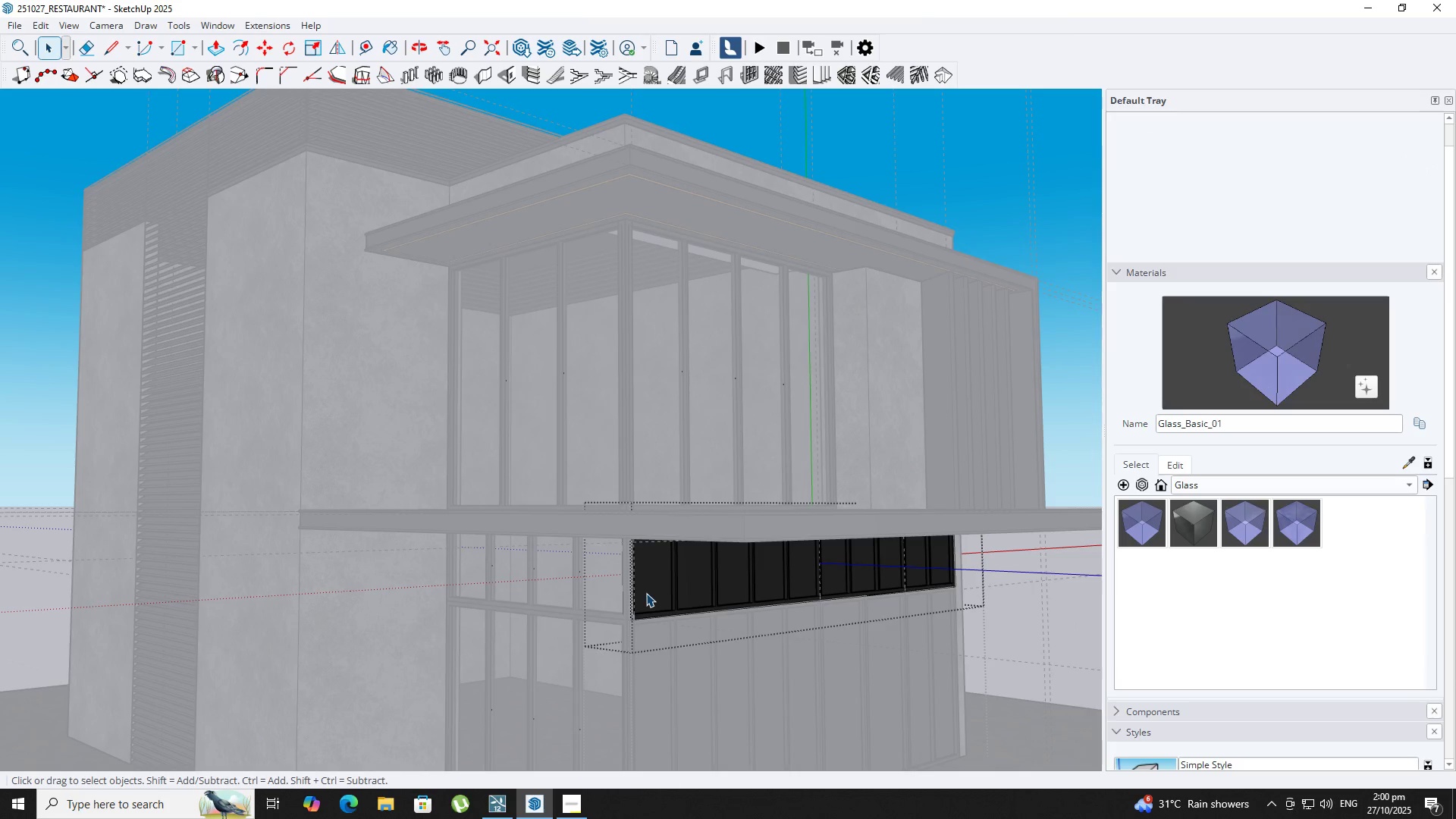 
triple_click([646, 593])
 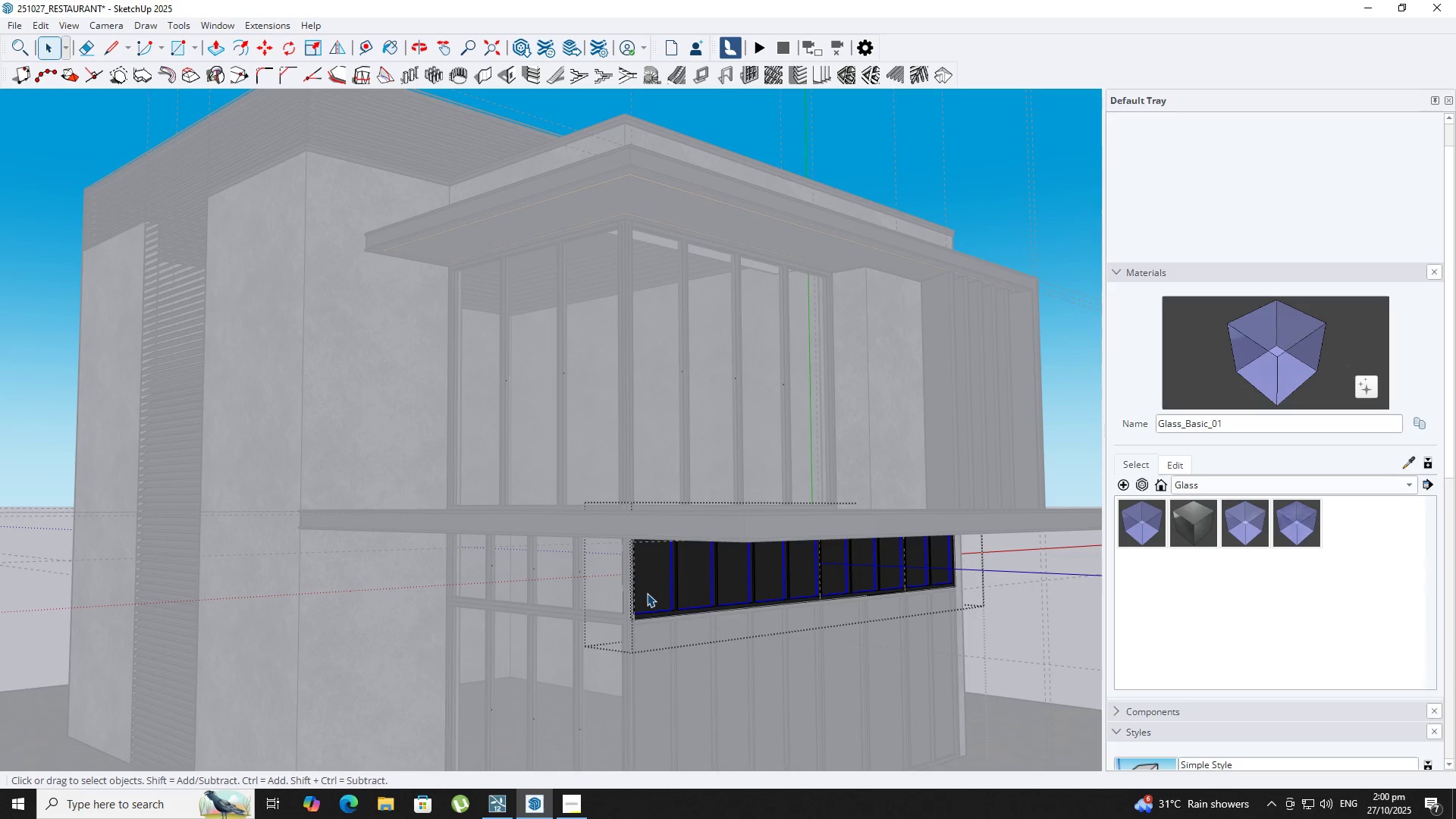 
key(B)
 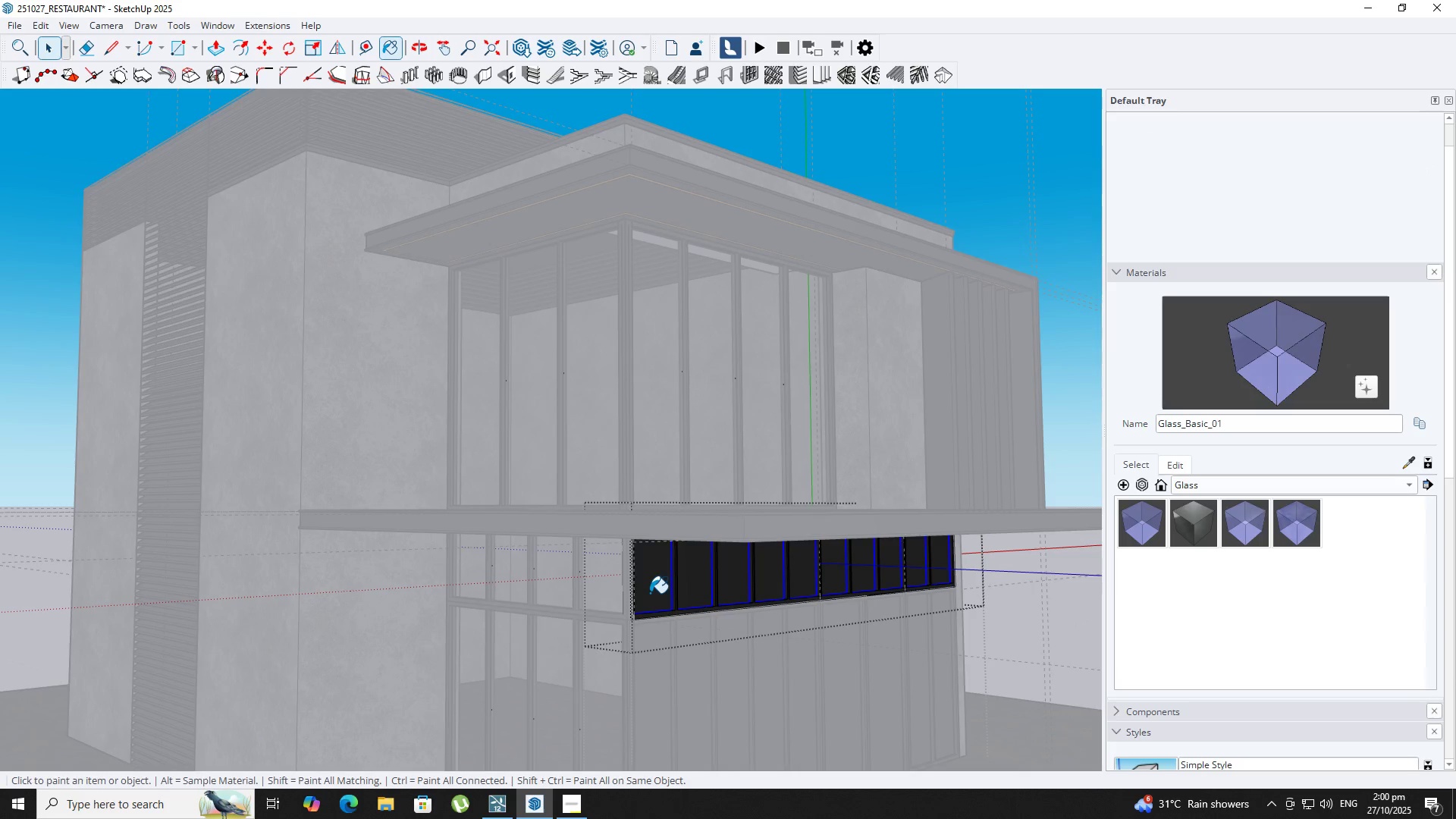 
triple_click([650, 593])
 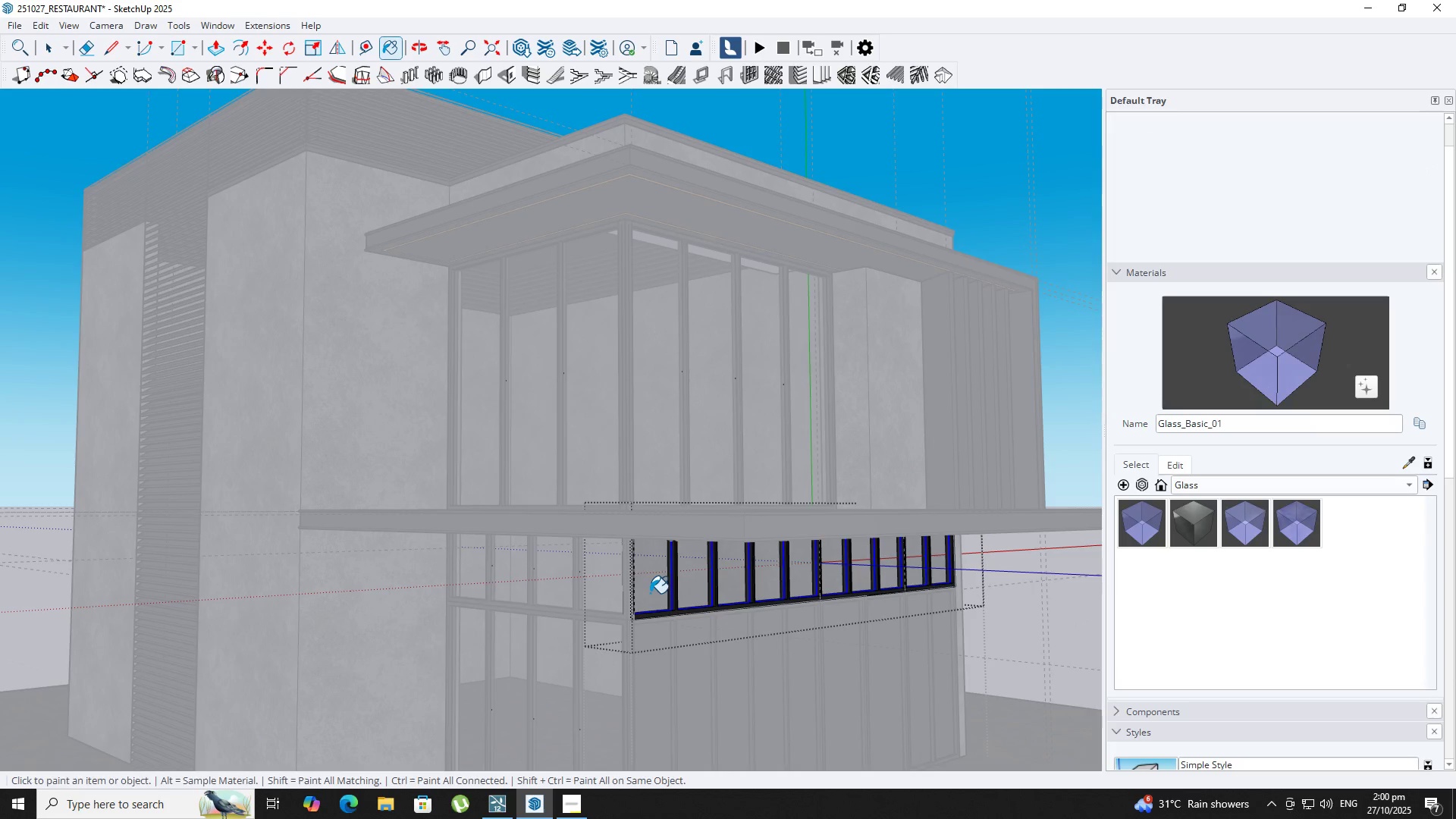 
key(Space)
 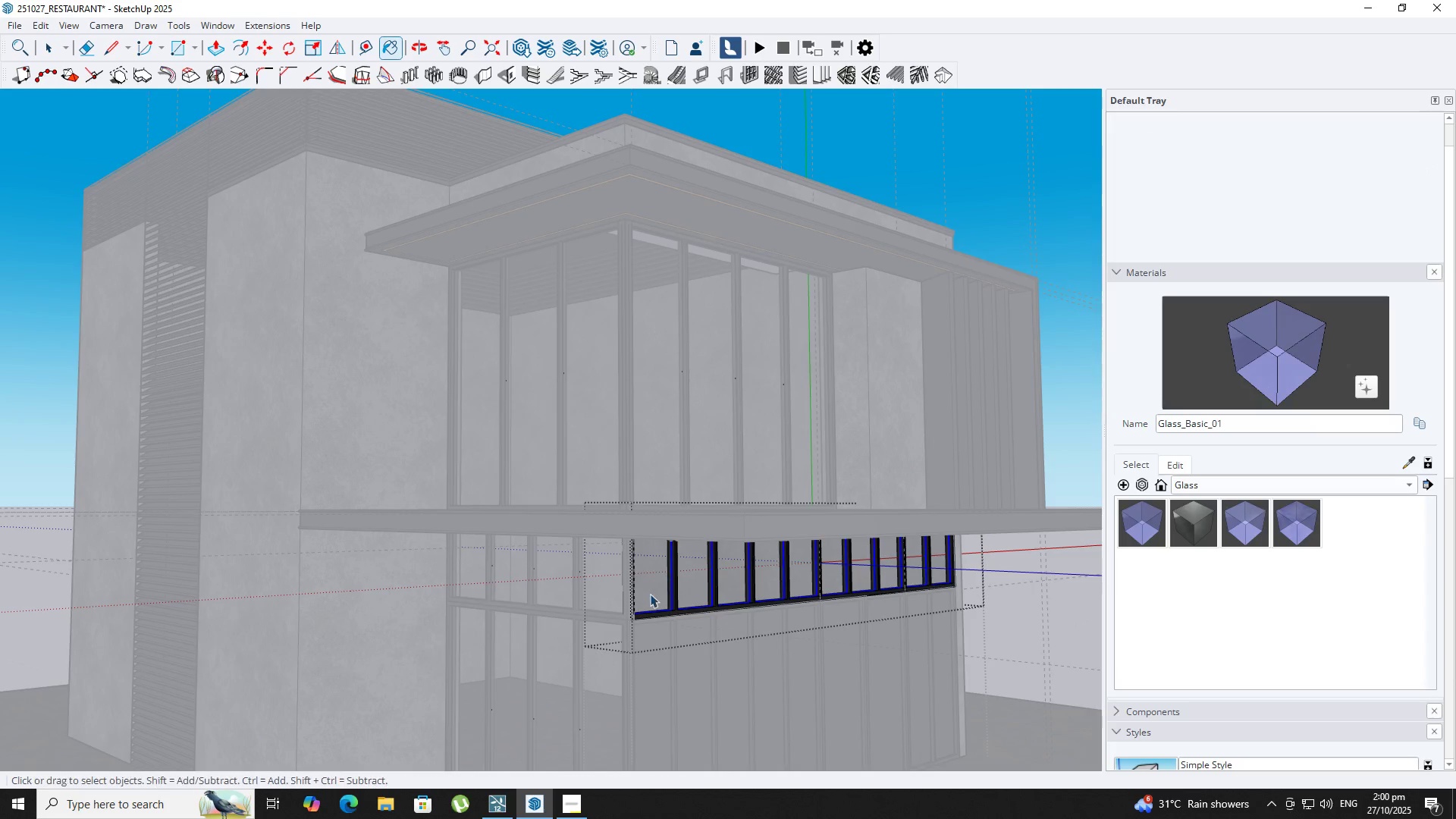 
key(Escape)
 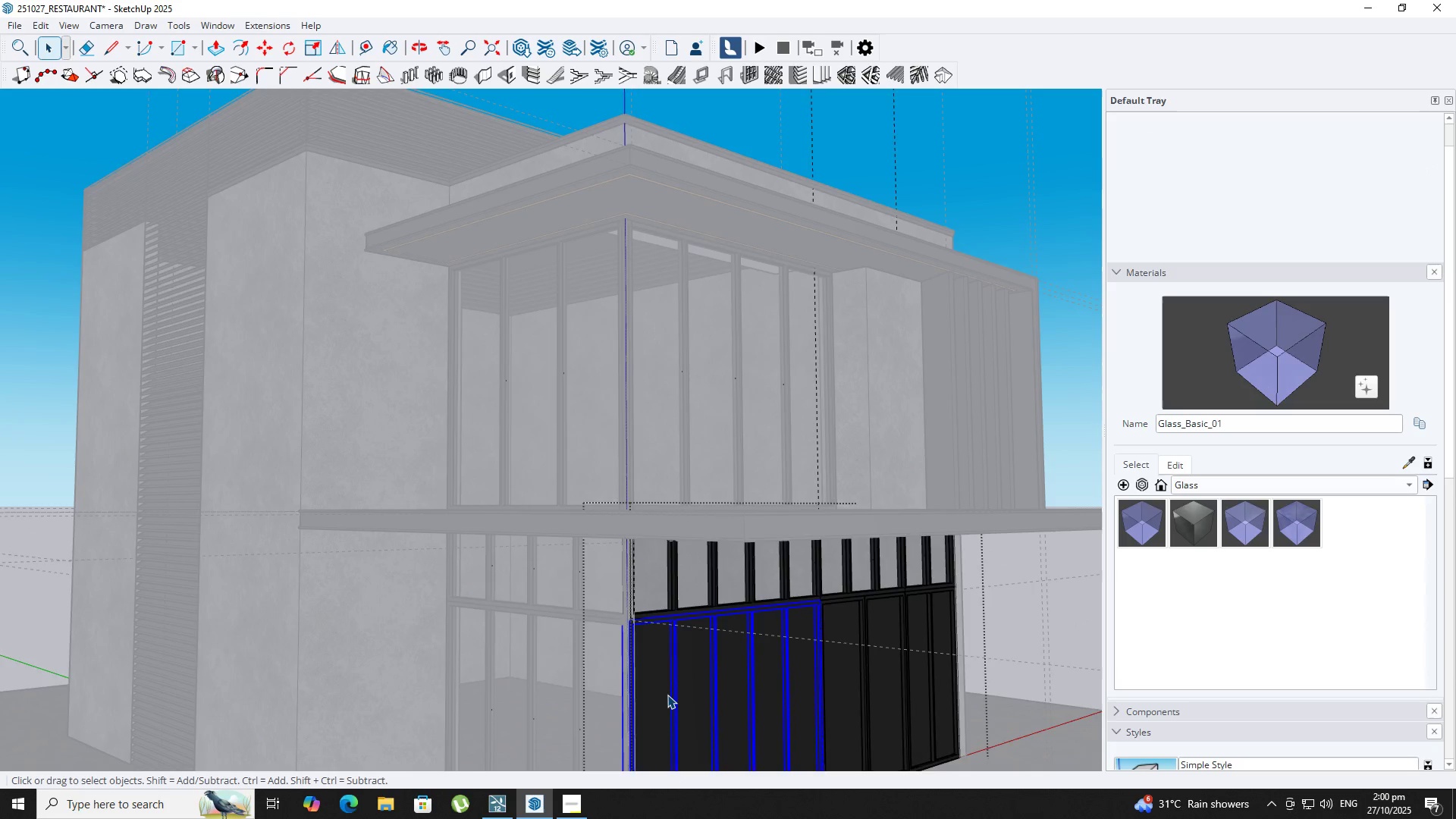 
double_click([667, 695])
 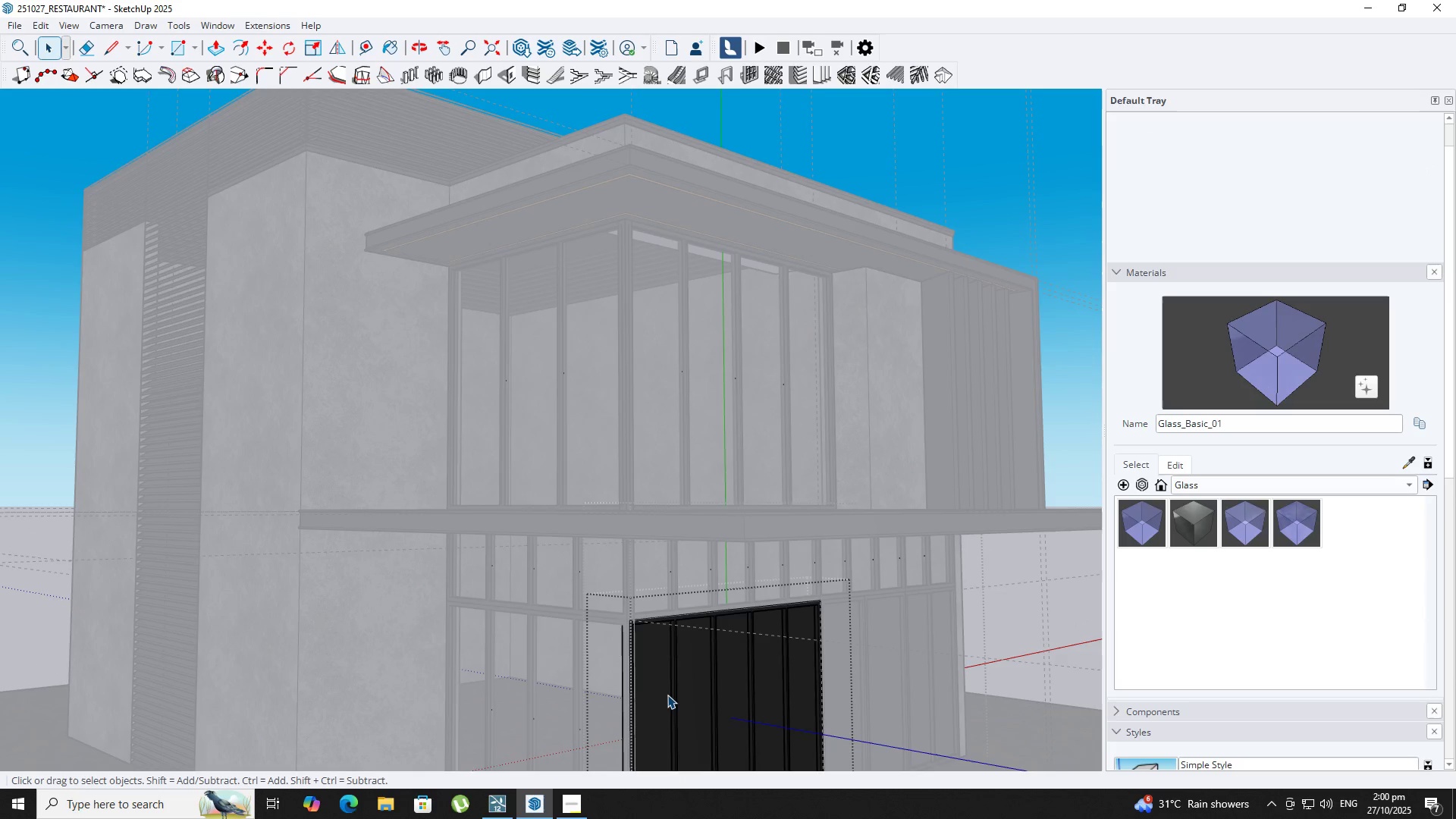 
triple_click([667, 695])
 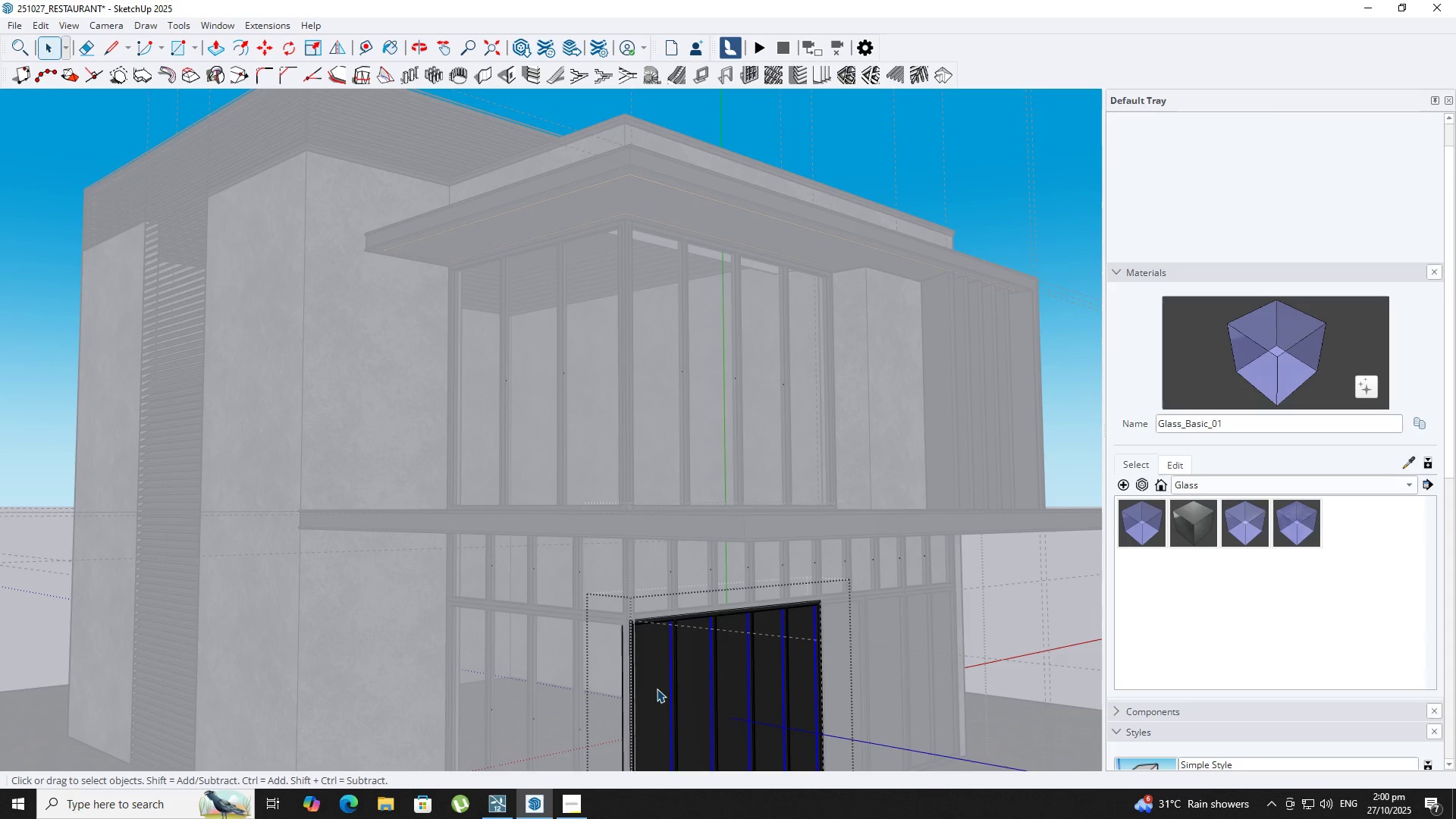 
triple_click([657, 689])
 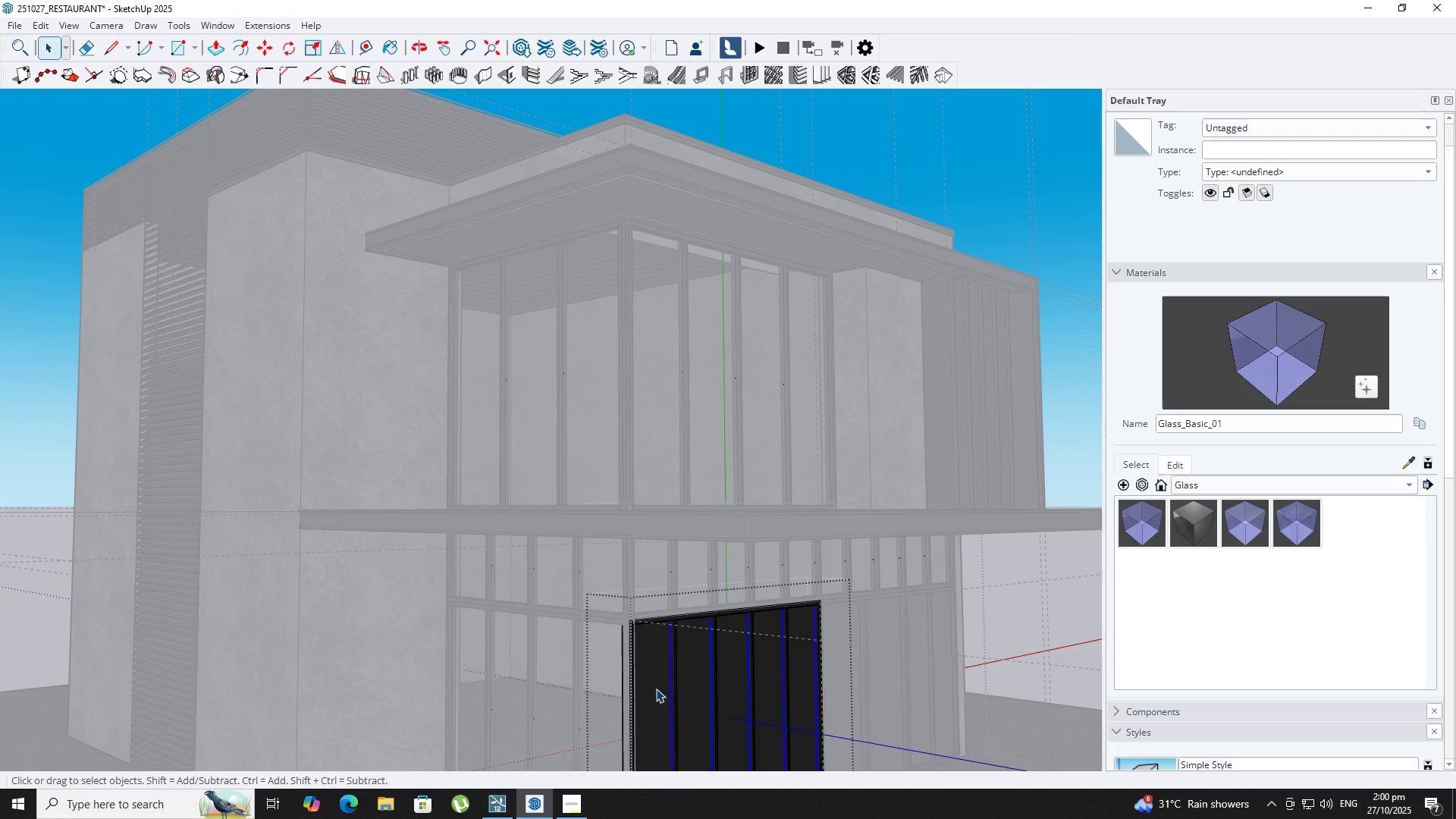 
key(B)
 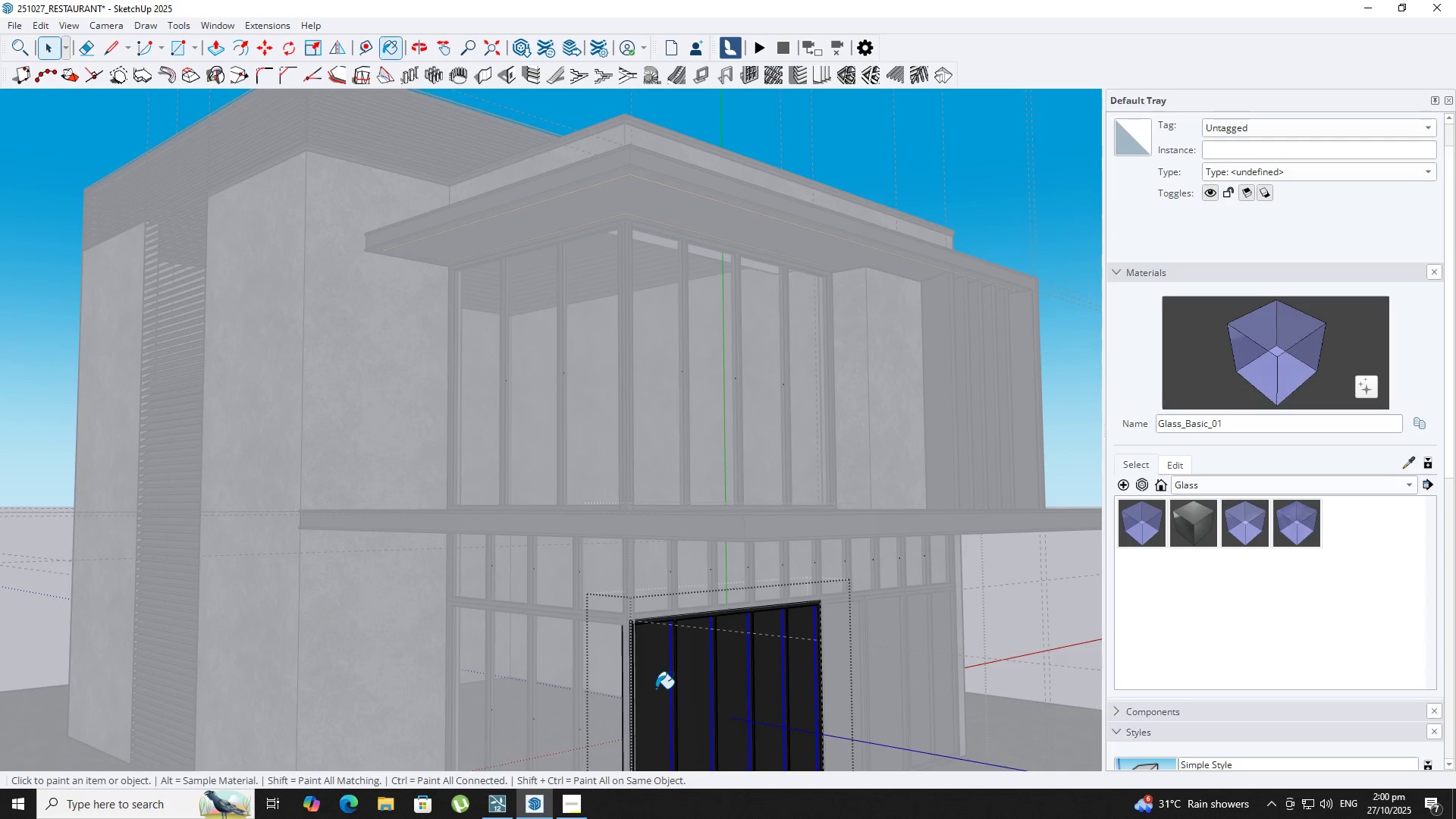 
triple_click([656, 689])
 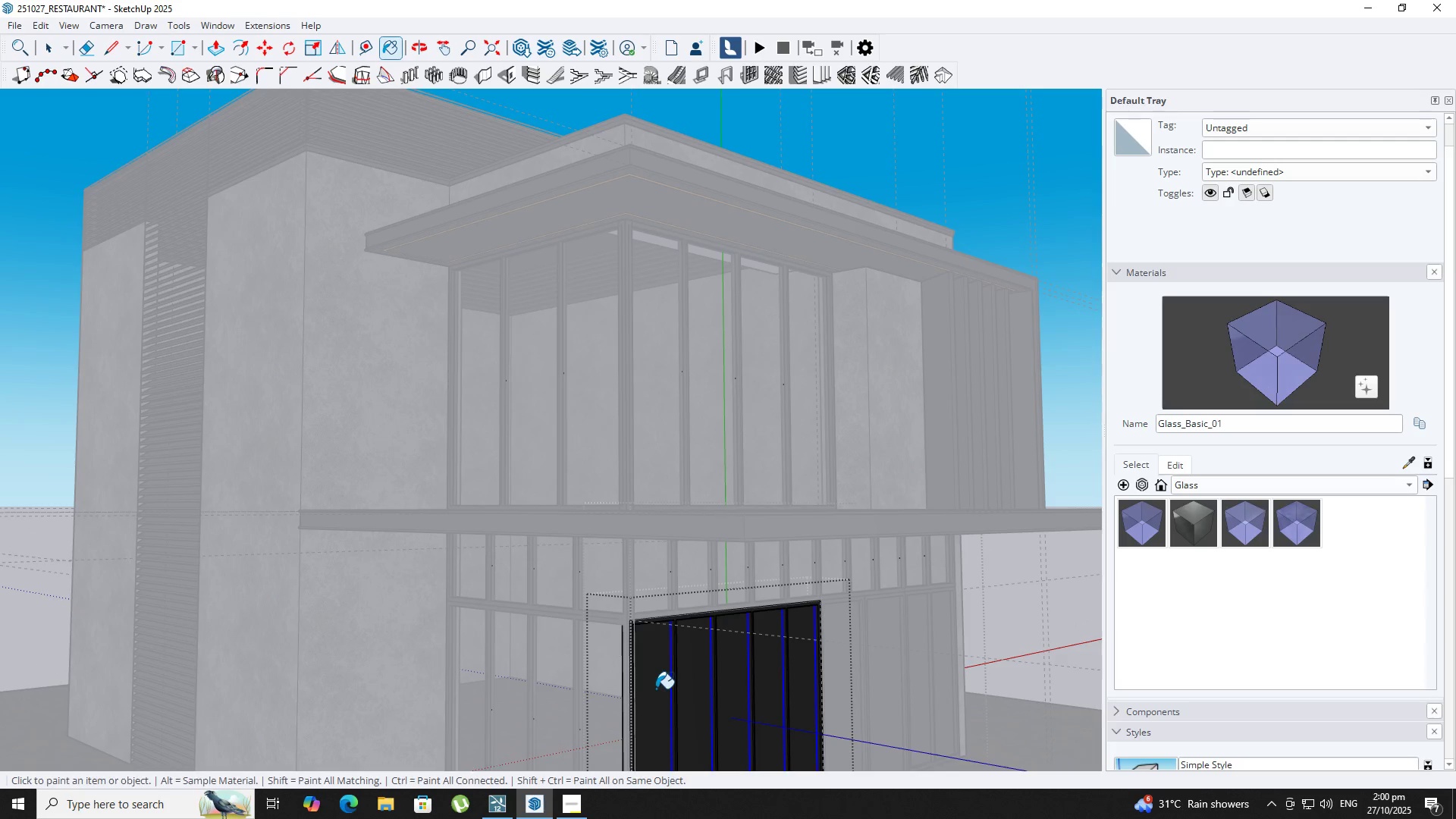 
key(Space)
 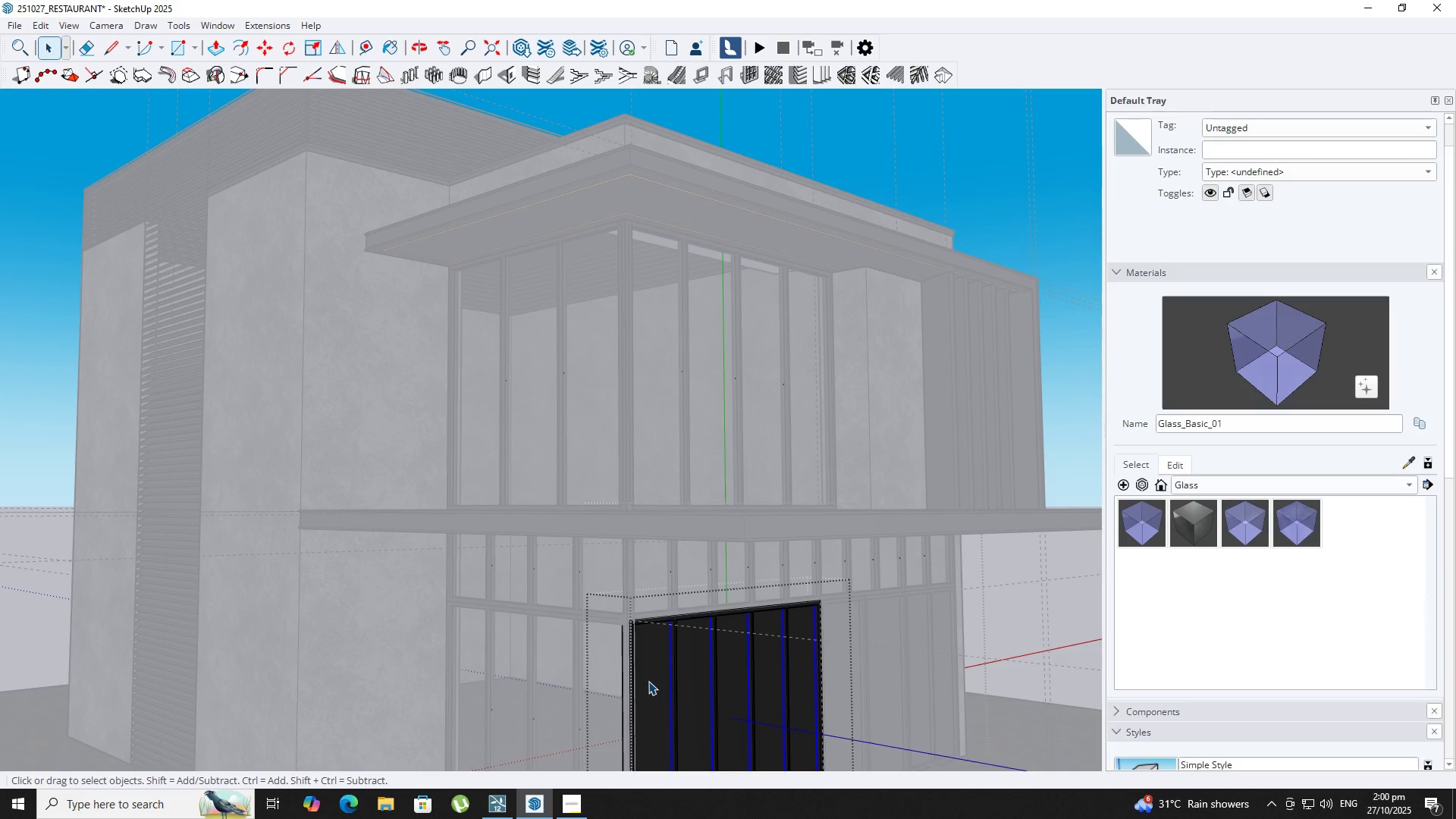 
key(B)
 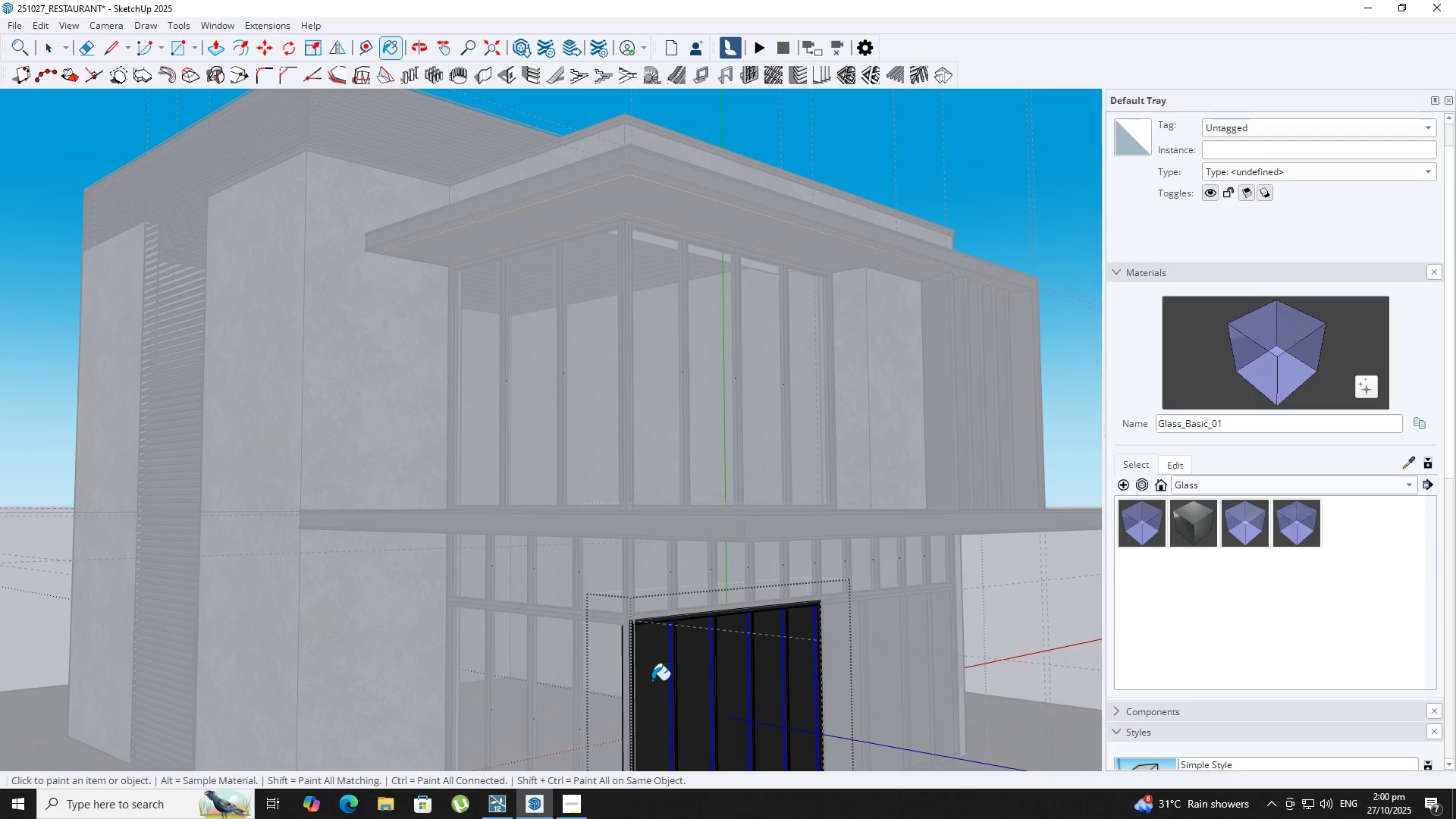 
left_click([652, 680])
 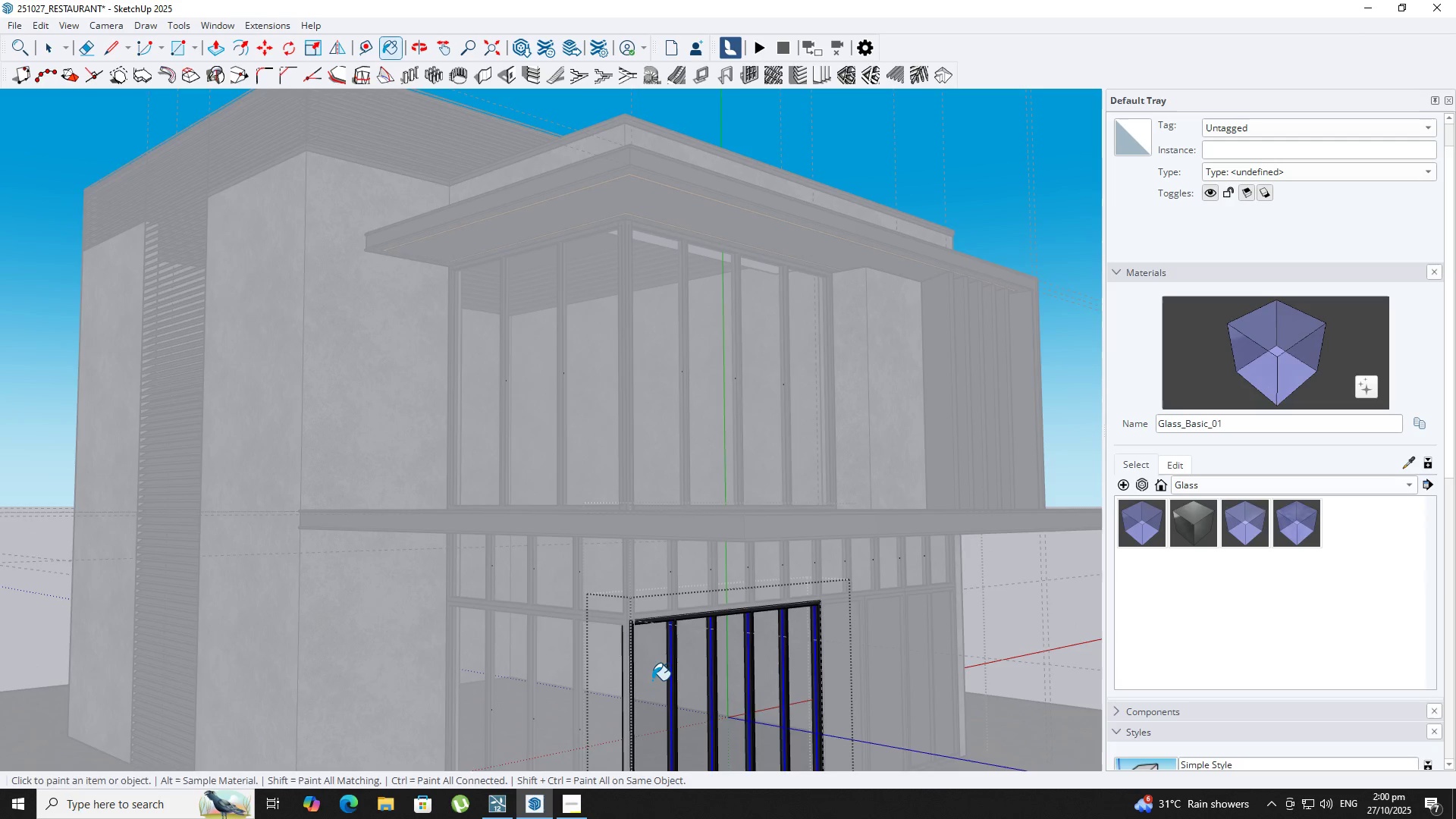 
key(Shift+ShiftLeft)
 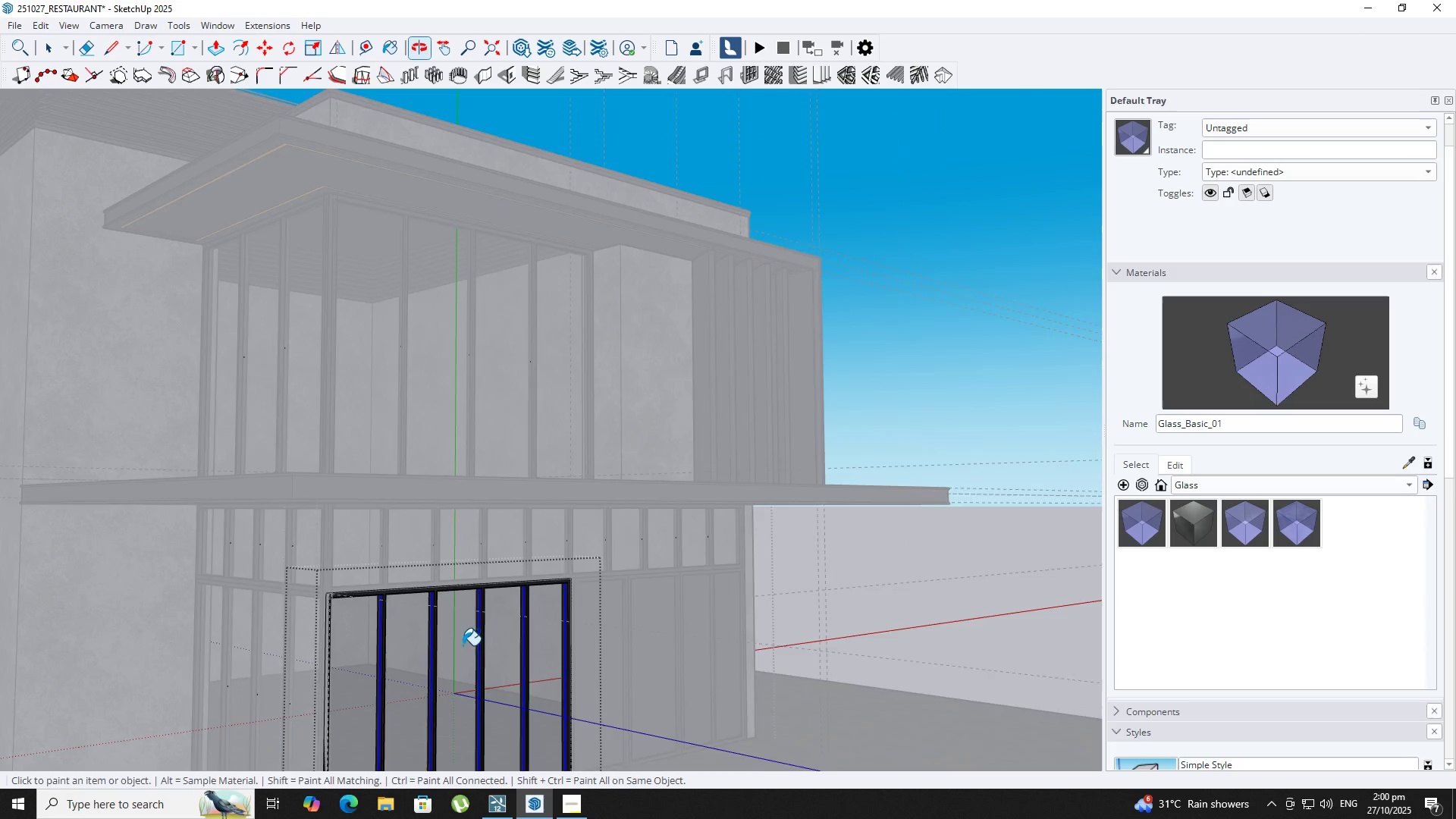 
key(Space)
 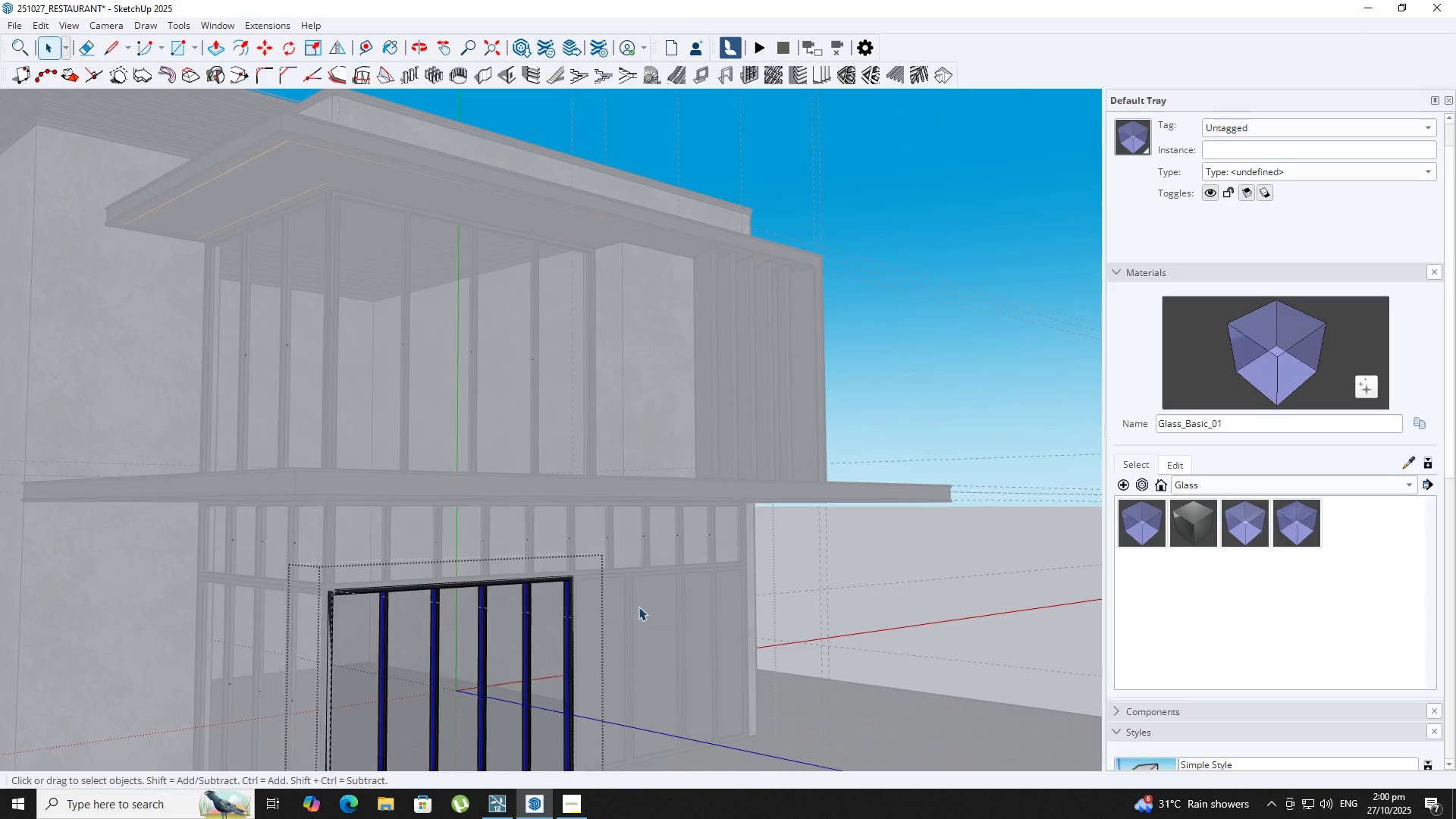 
scroll: coordinate [639, 607], scroll_direction: up, amount: 3.0
 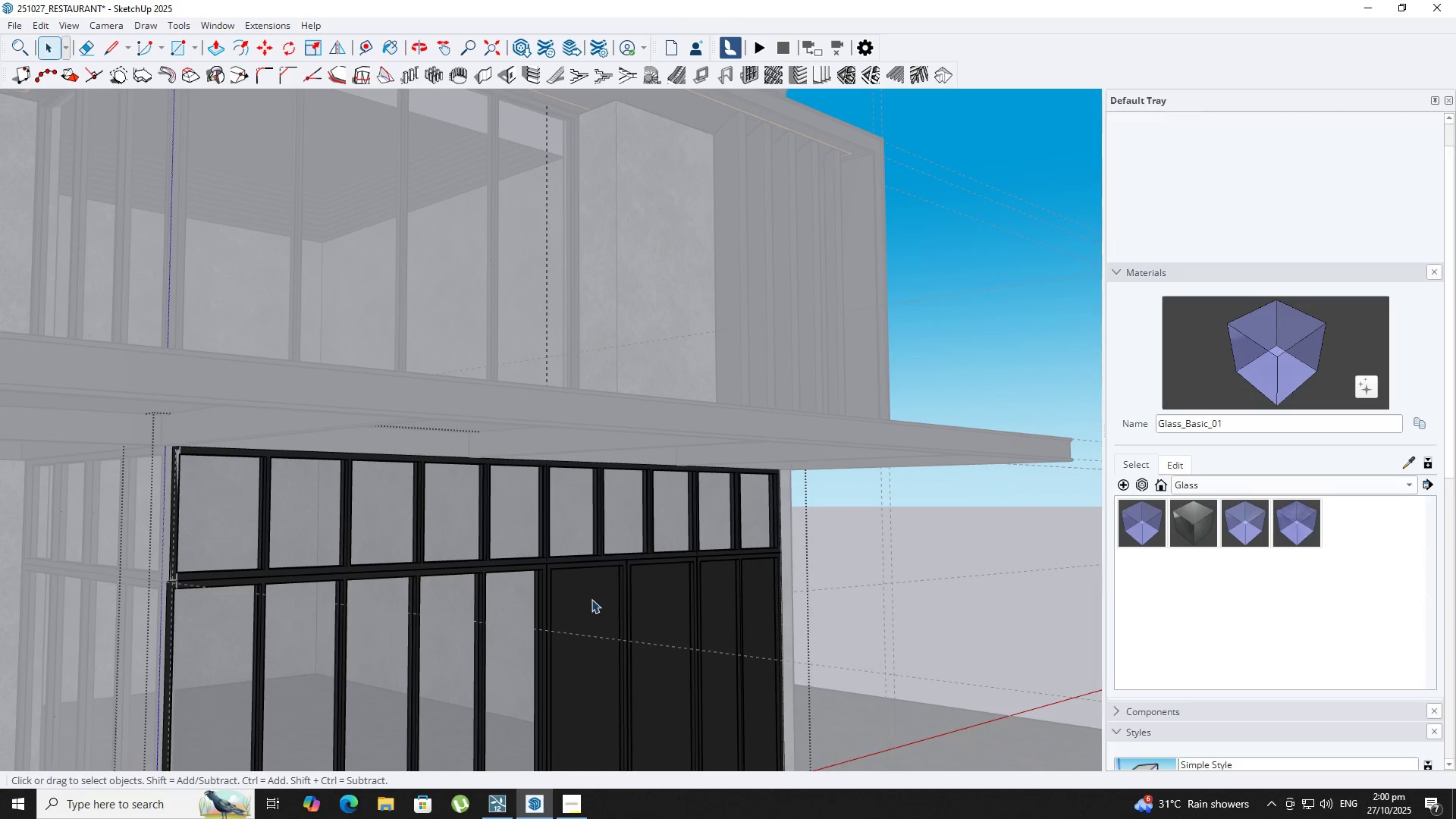 
key(Escape)
 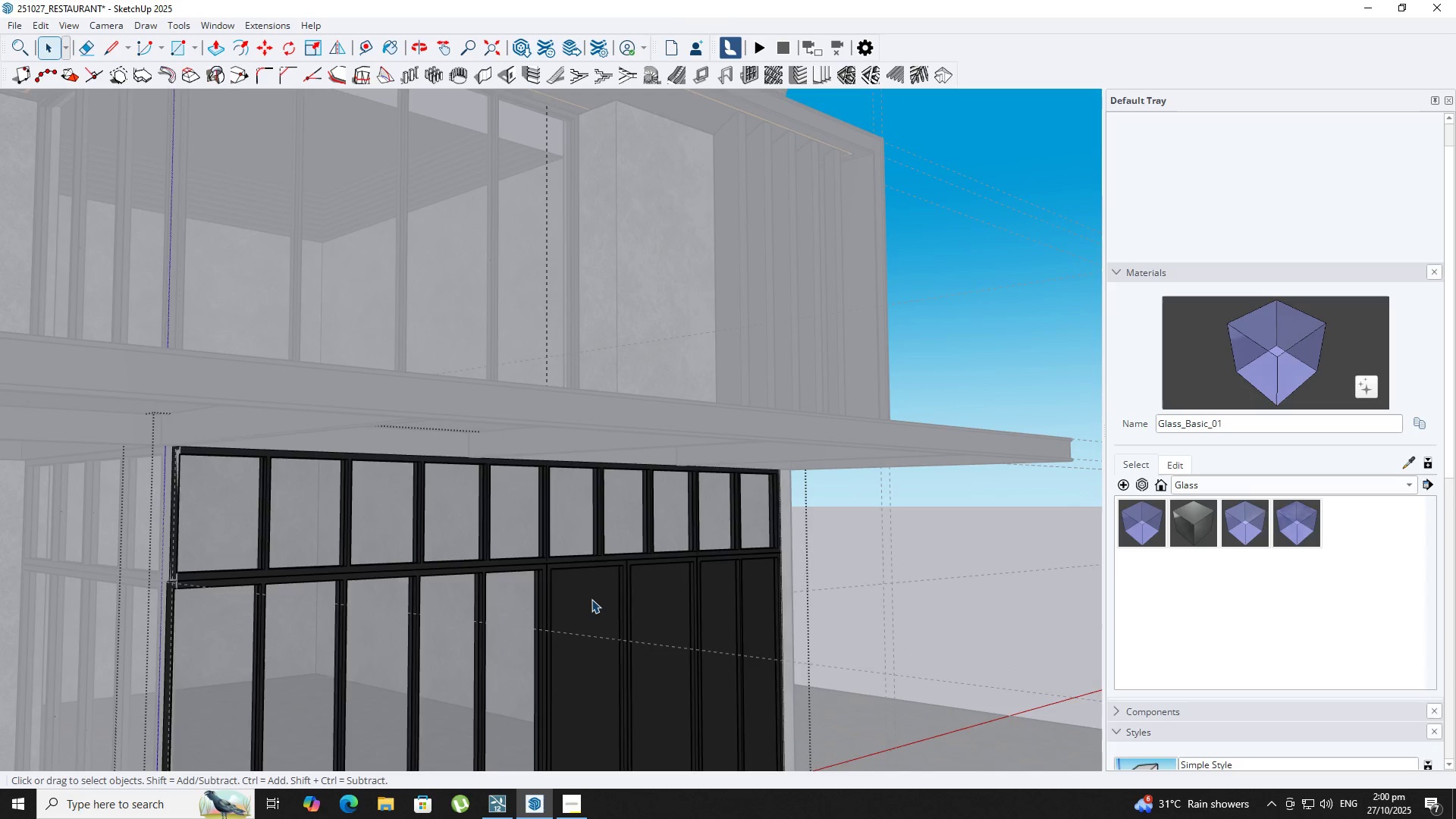 
double_click([592, 598])
 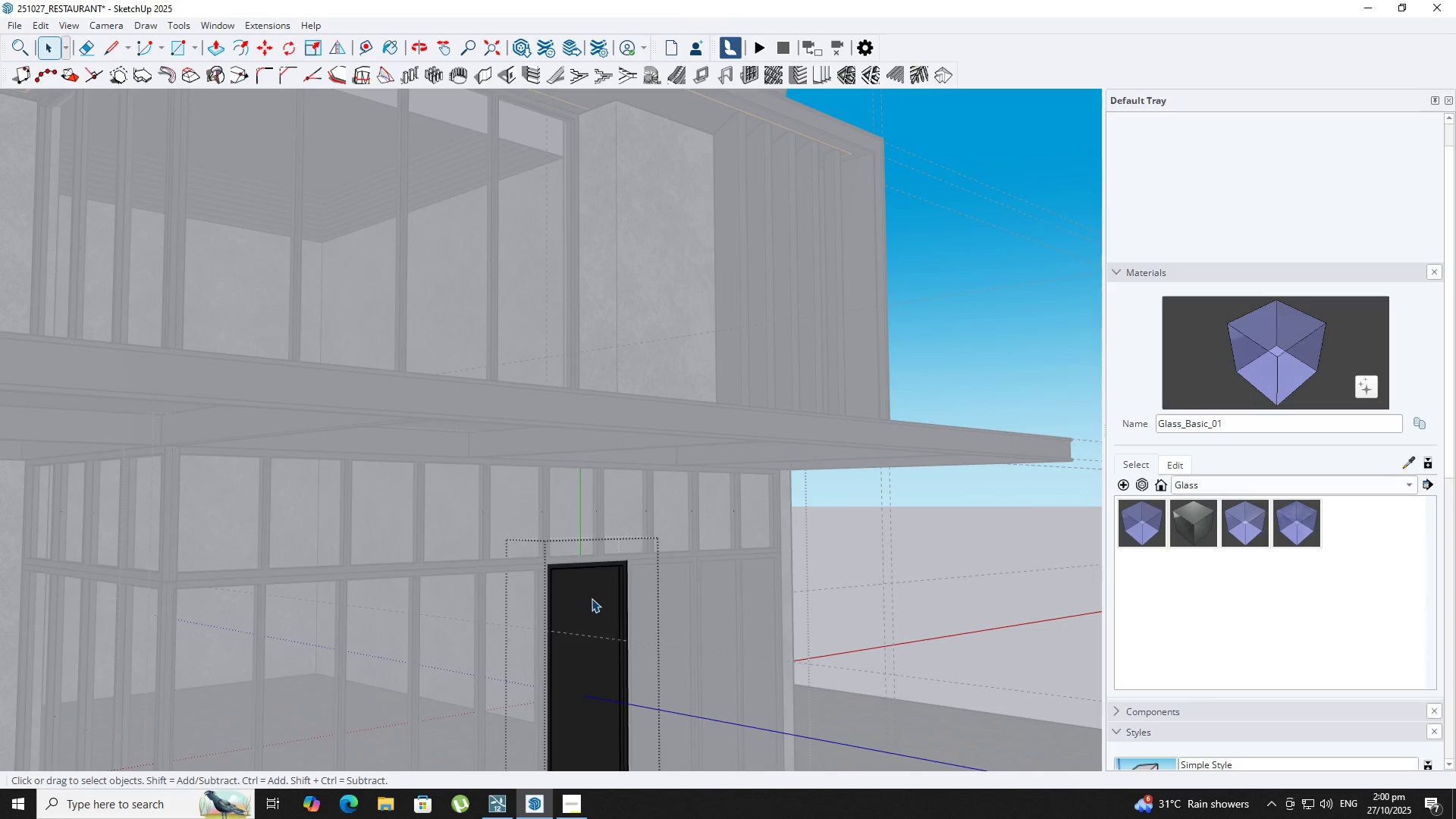 
triple_click([592, 598])
 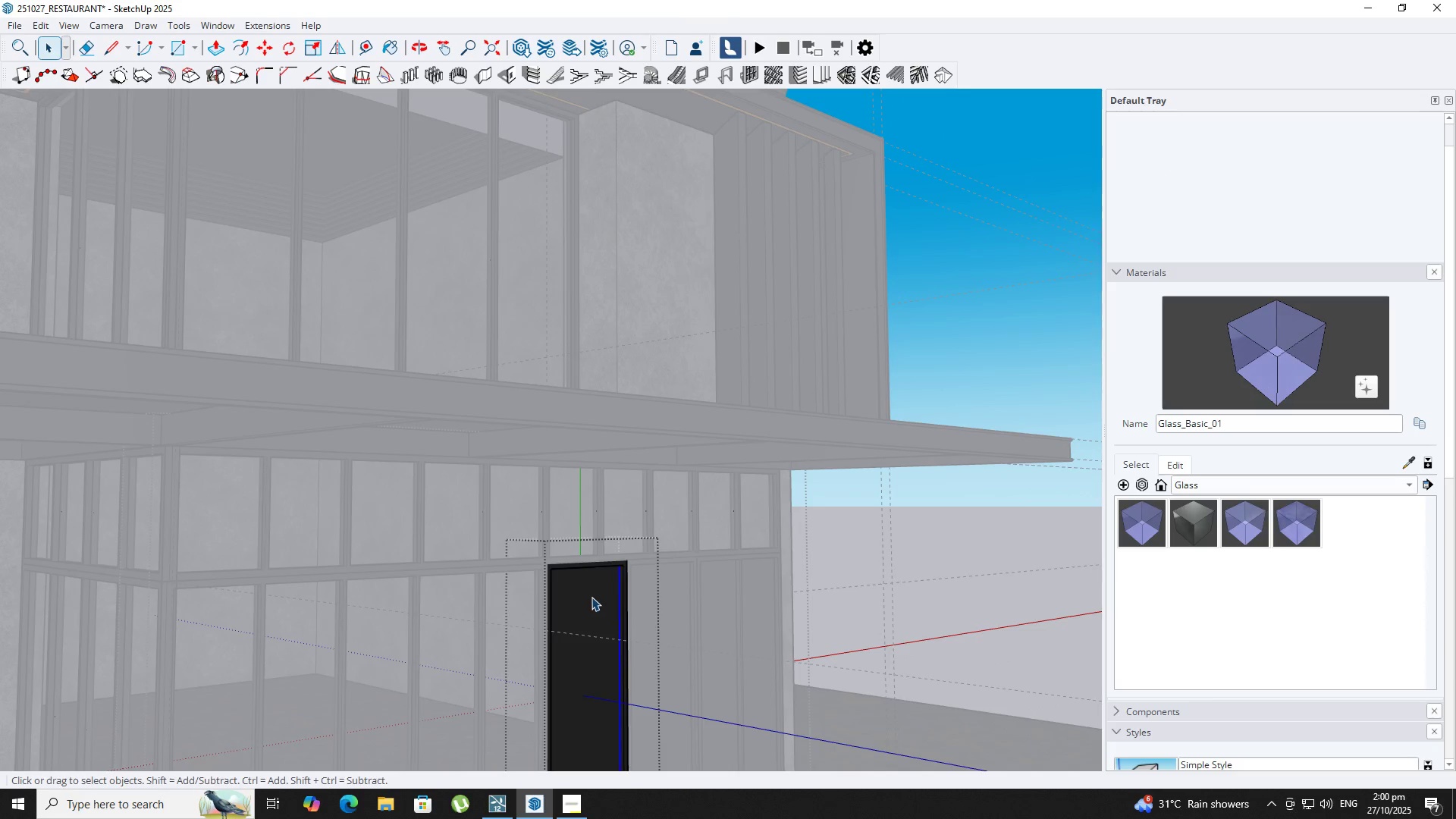 
key(B)
 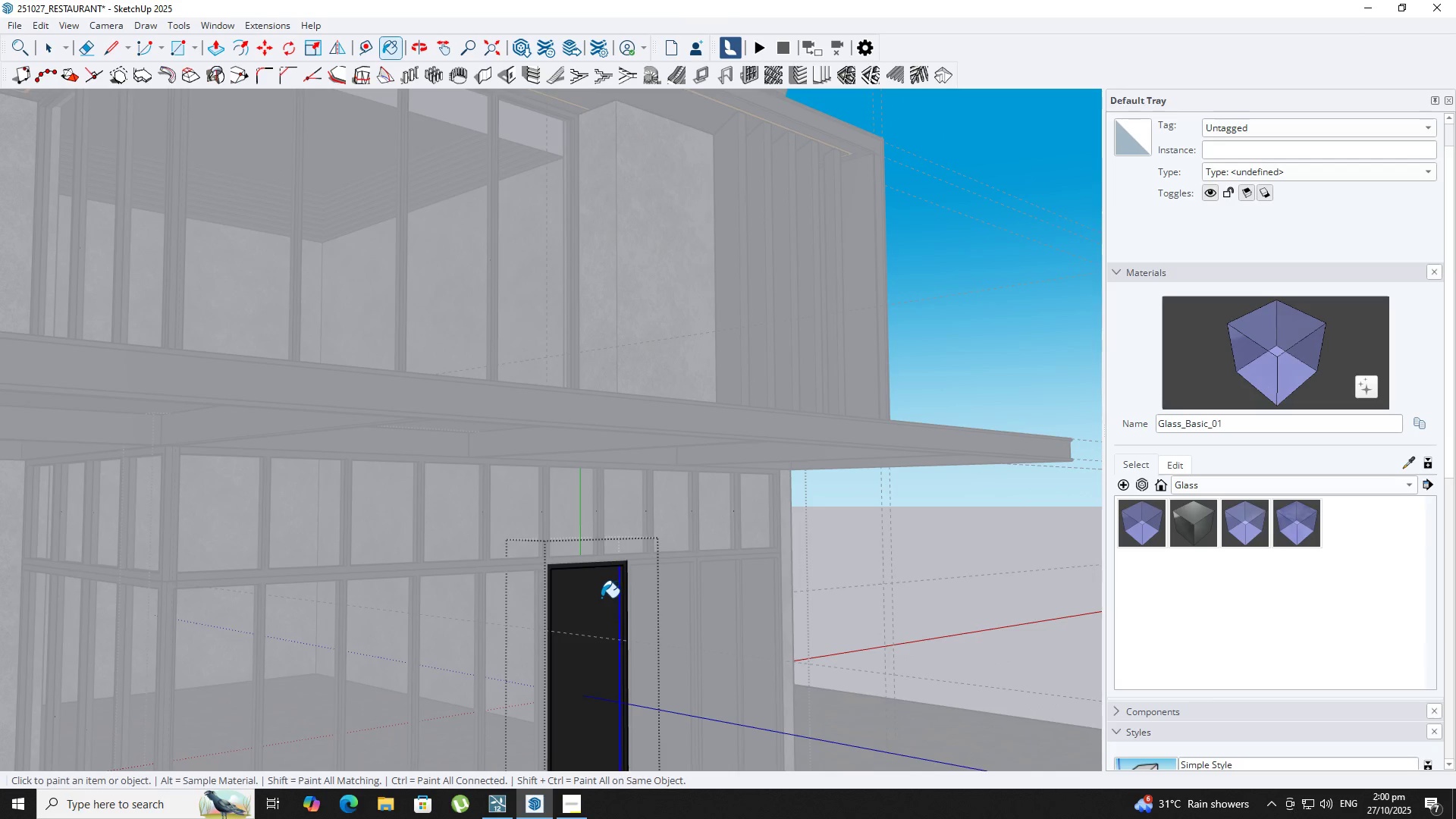 
triple_click([601, 598])
 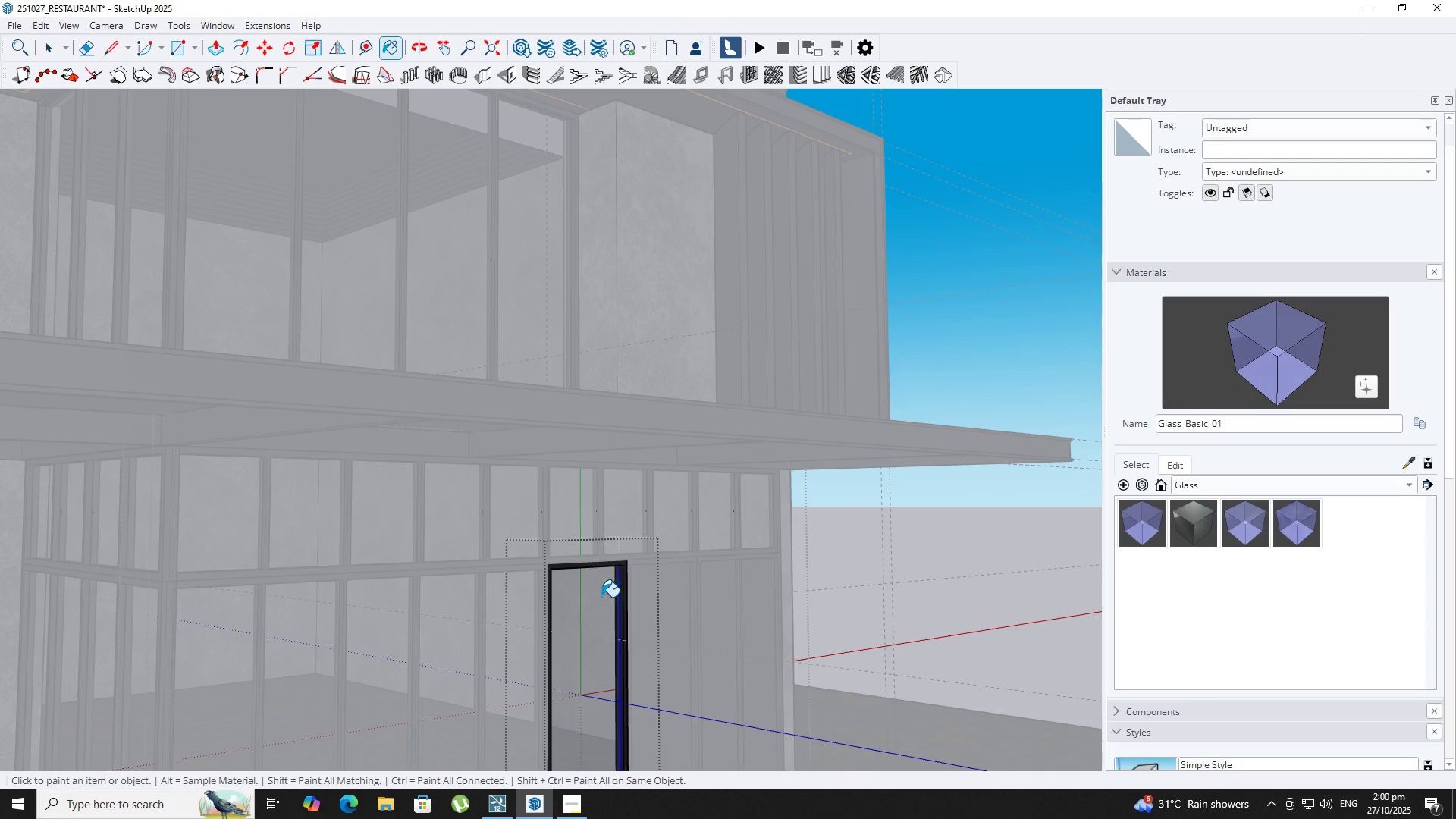 
key(Space)
 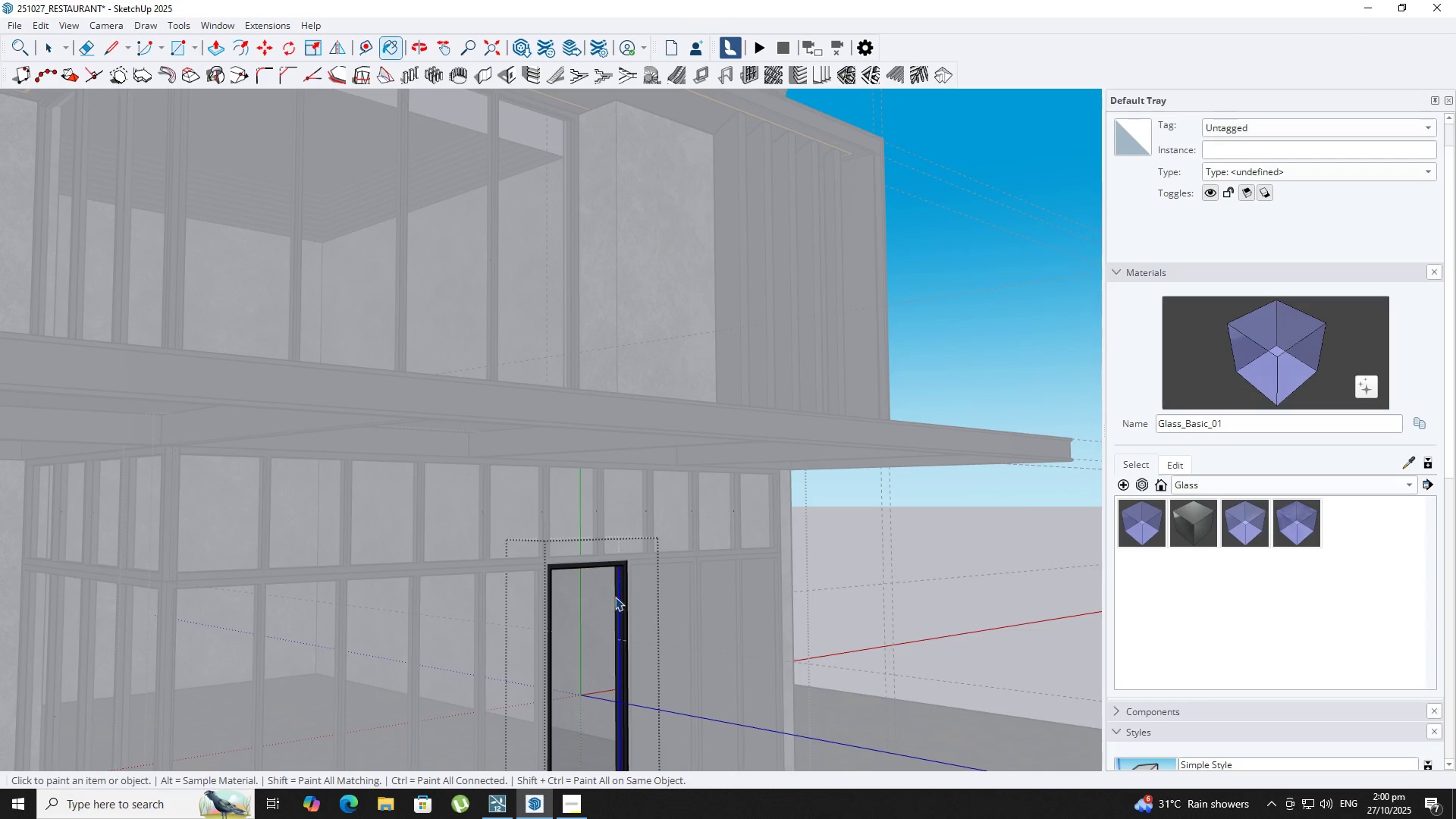 
key(Escape)
 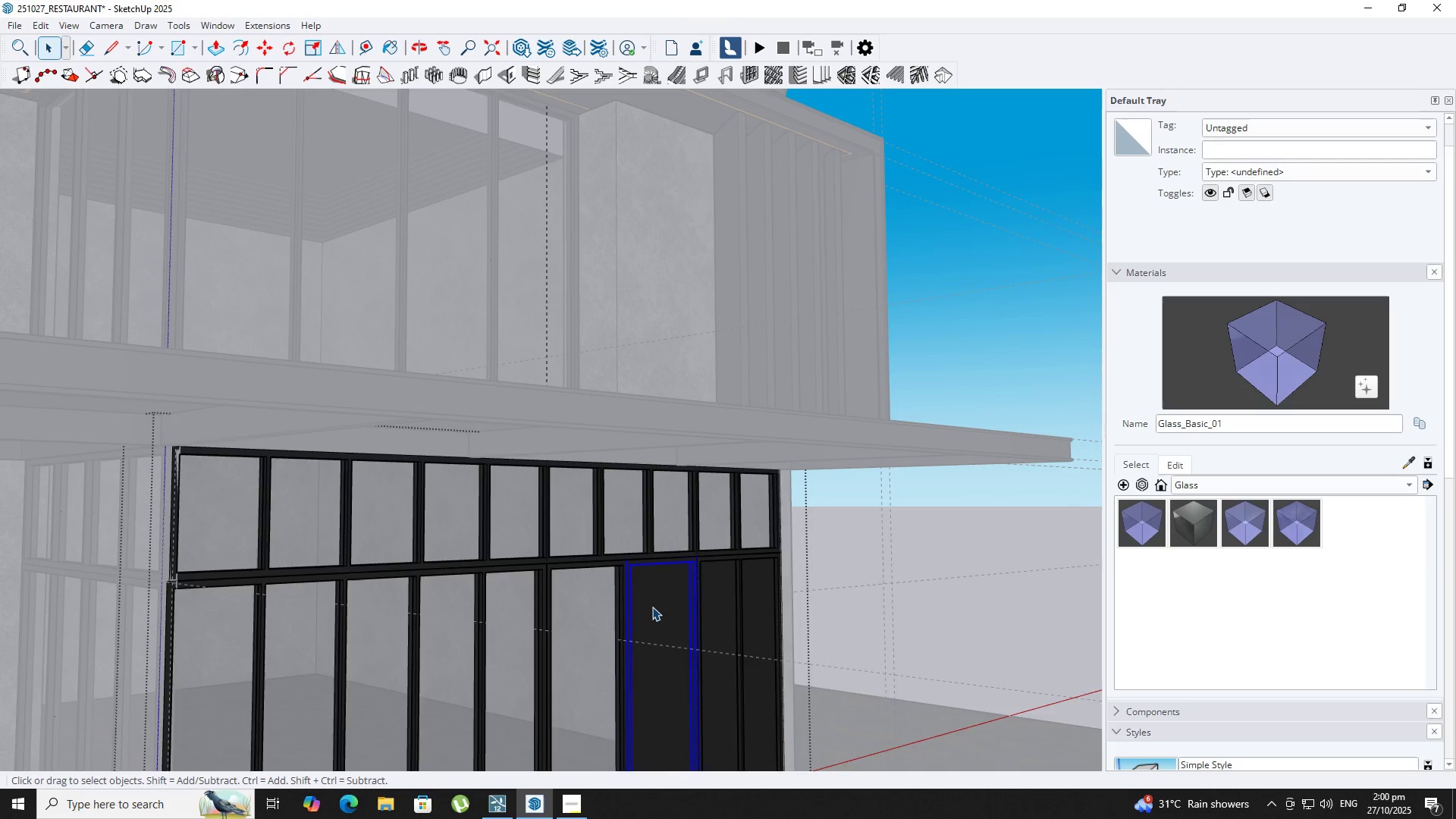 
double_click([652, 607])
 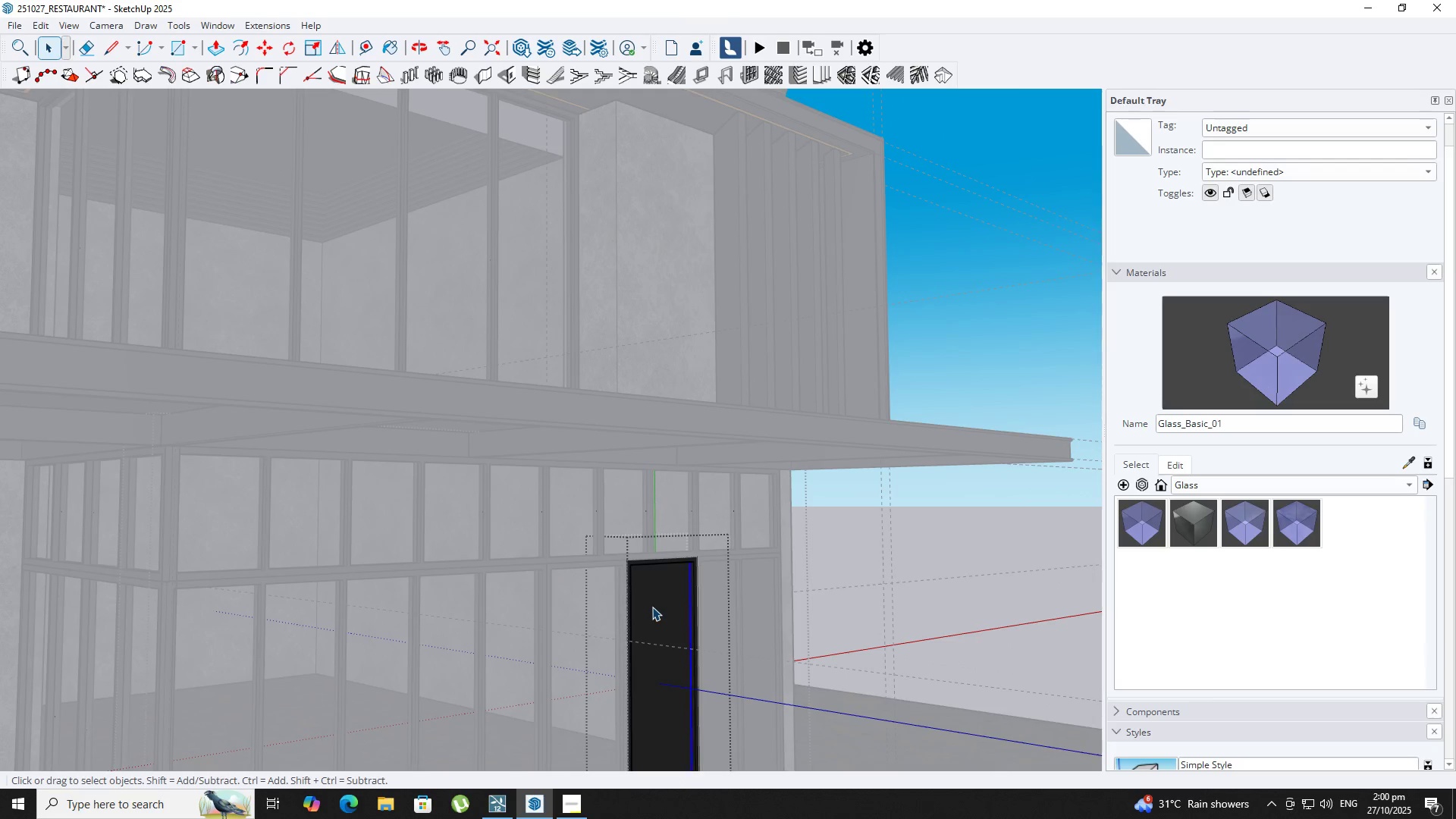 
triple_click([652, 607])
 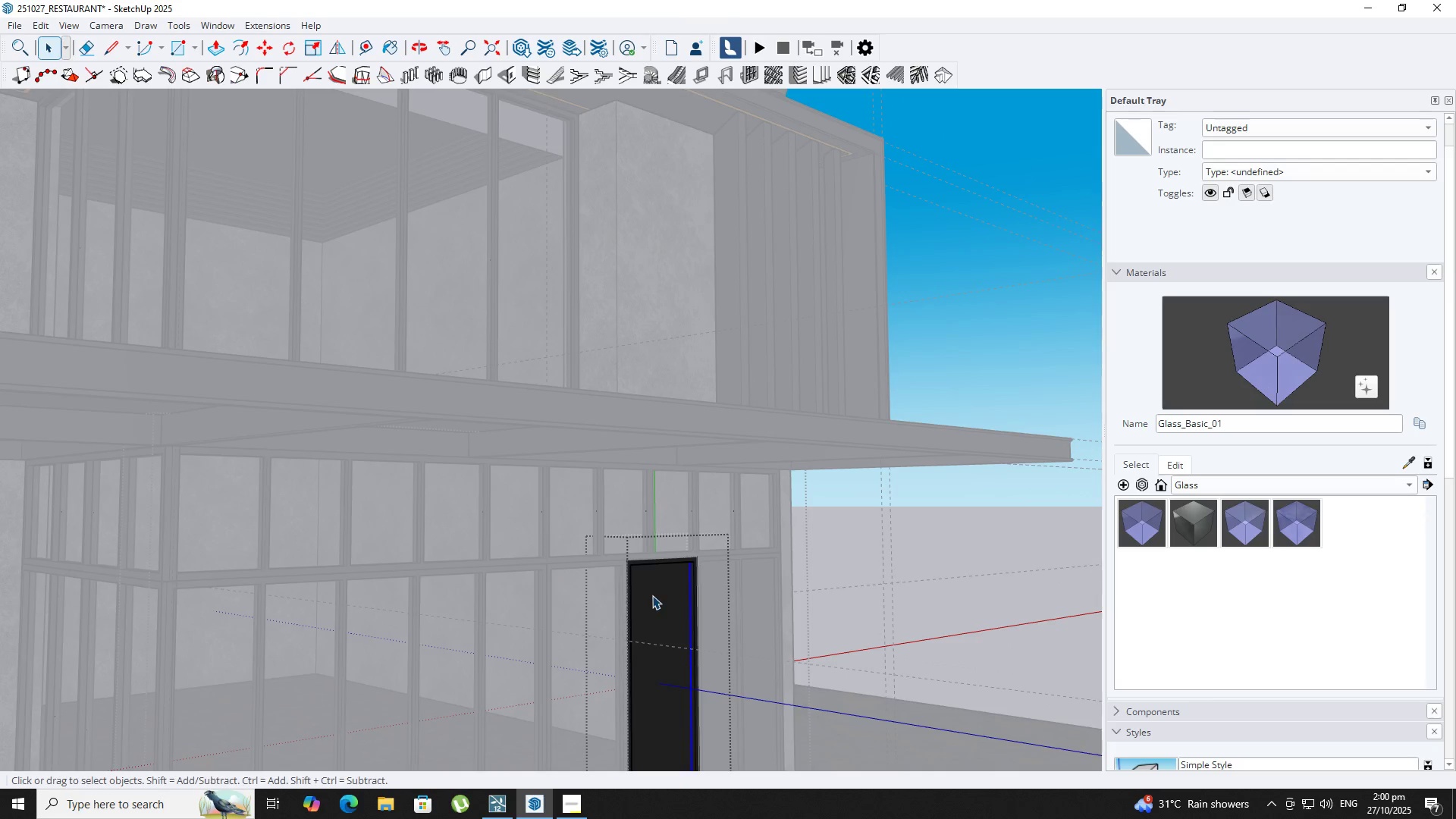 
key(B)
 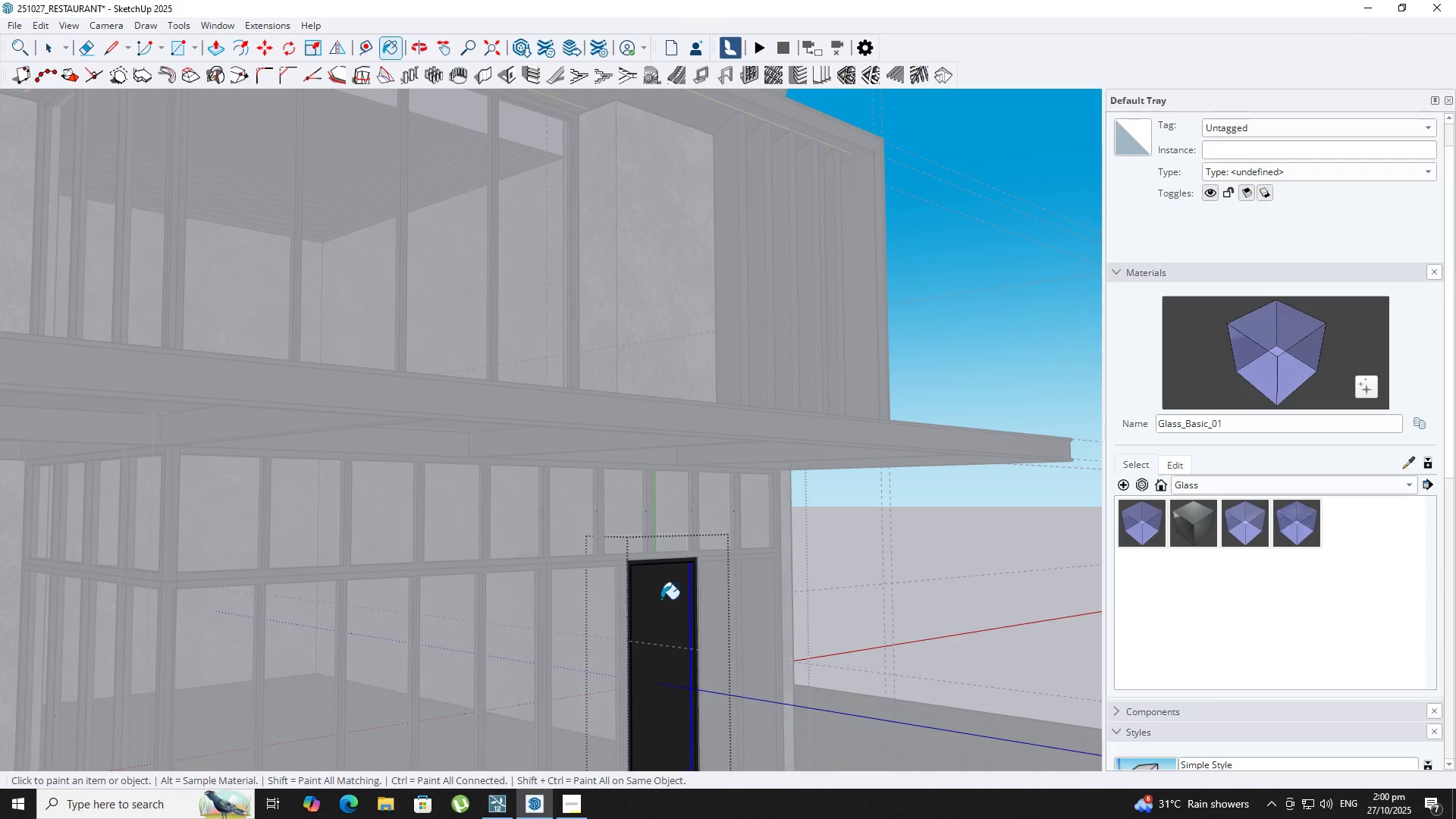 
triple_click([661, 599])
 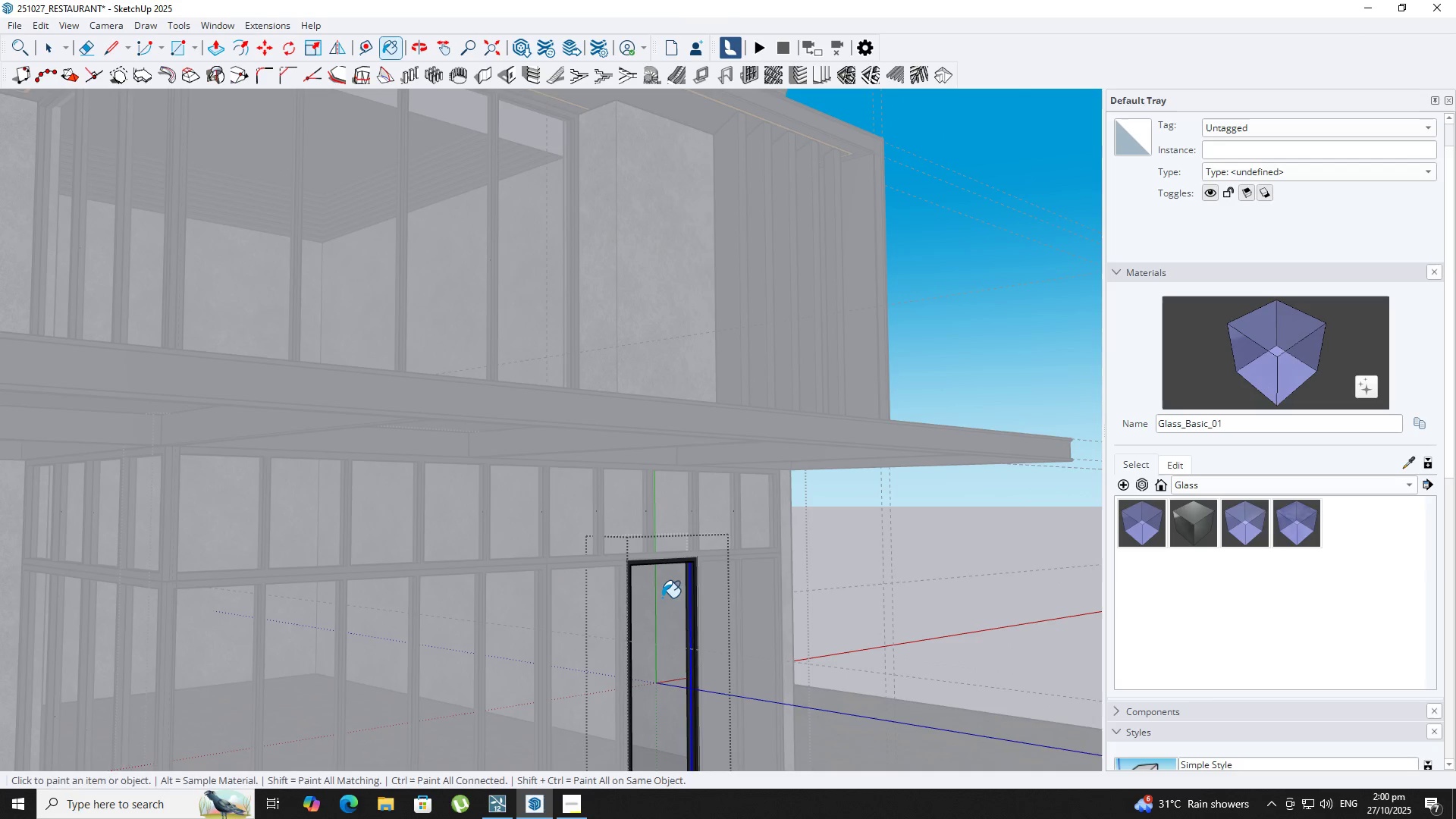 
key(Space)
 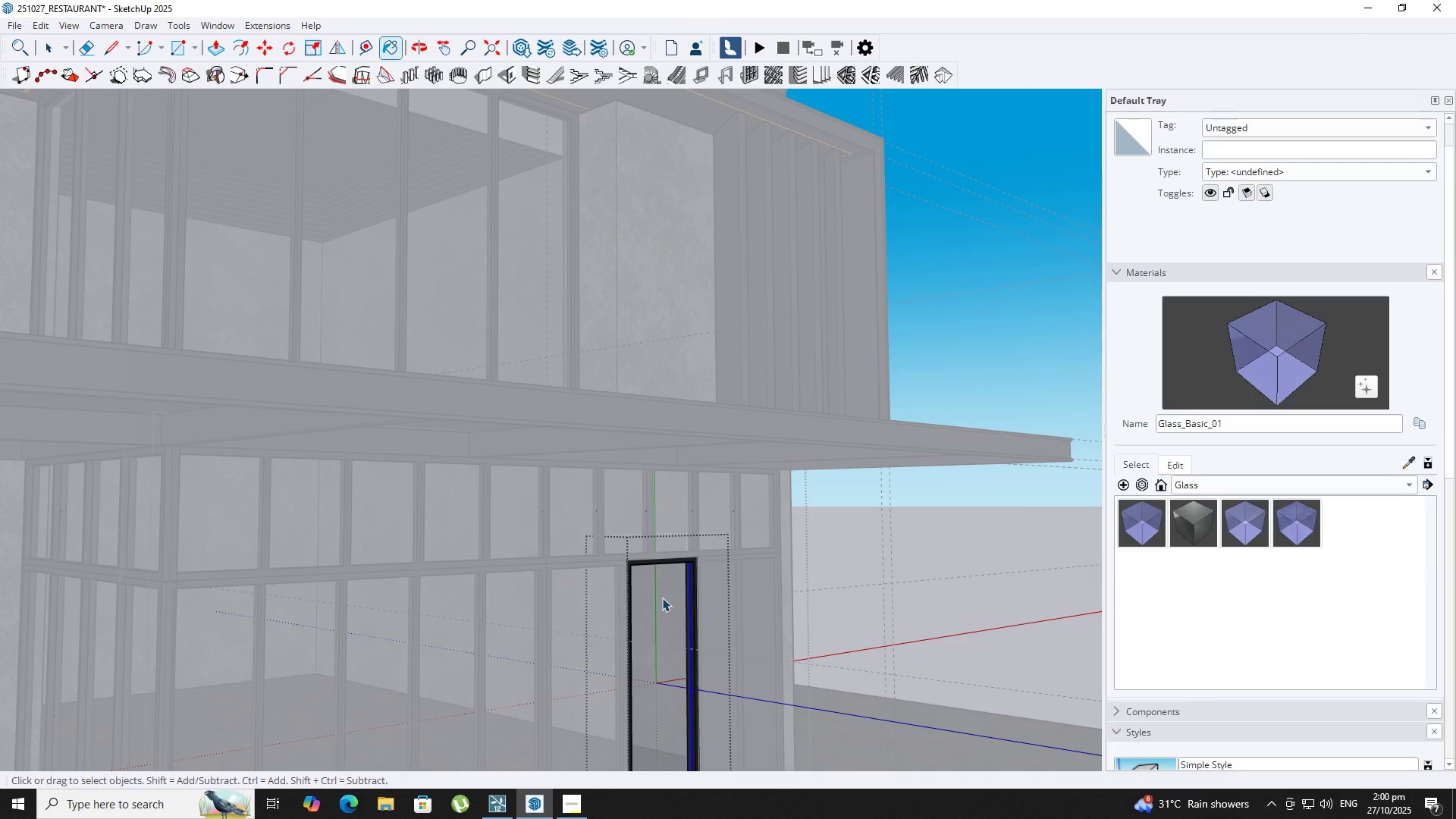 
key(Escape)
 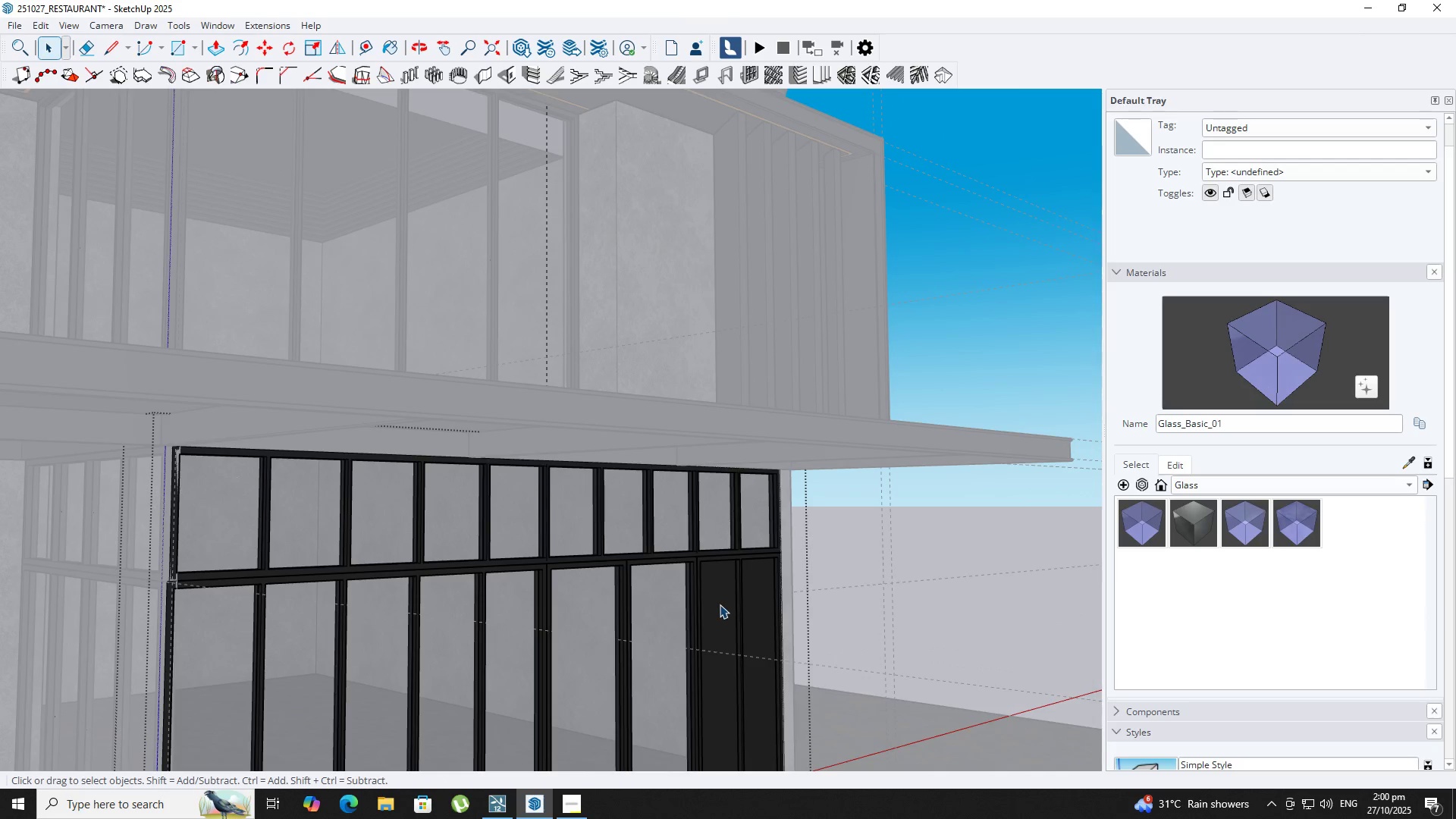 
left_click([720, 604])
 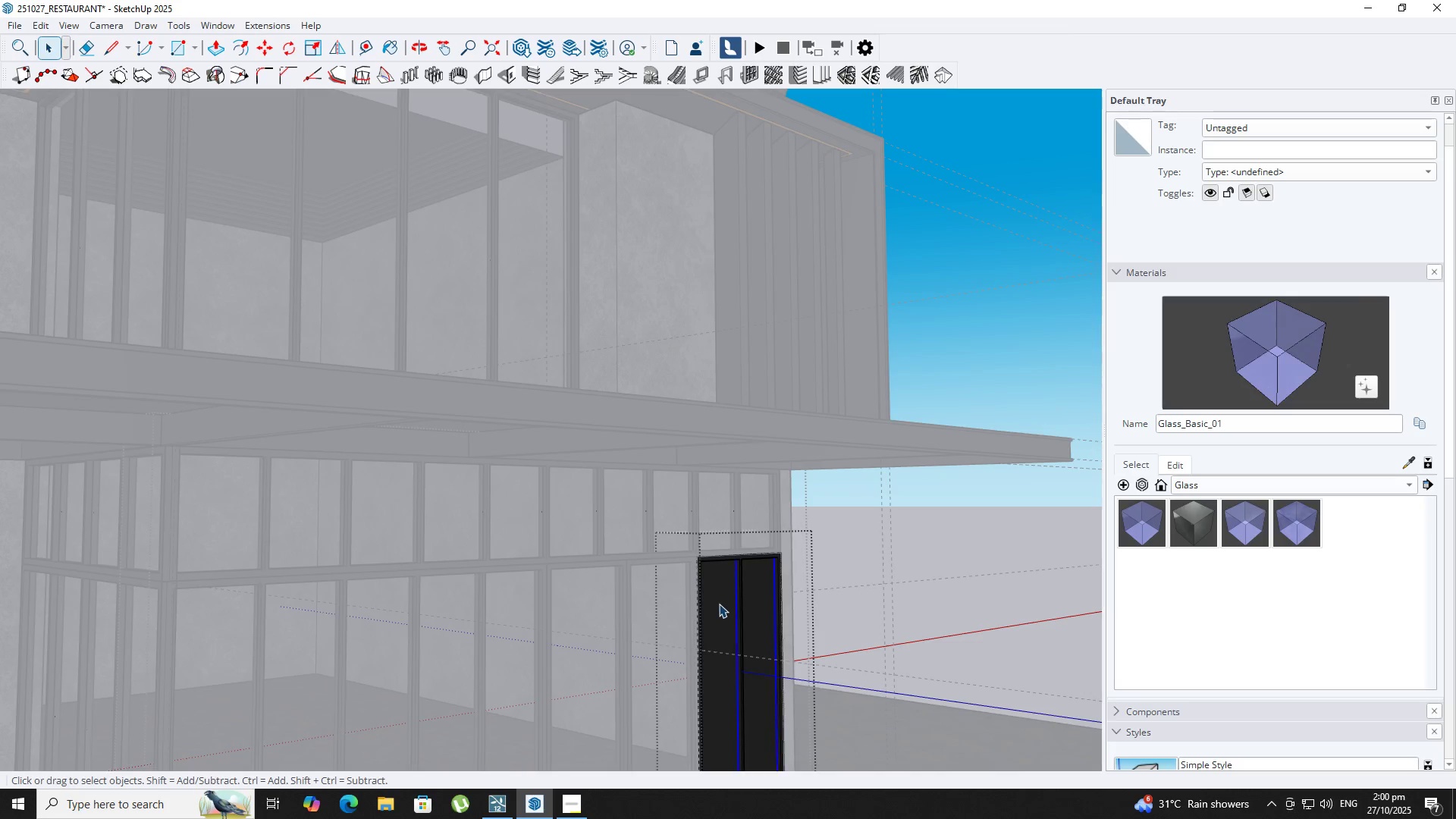 
key(B)
 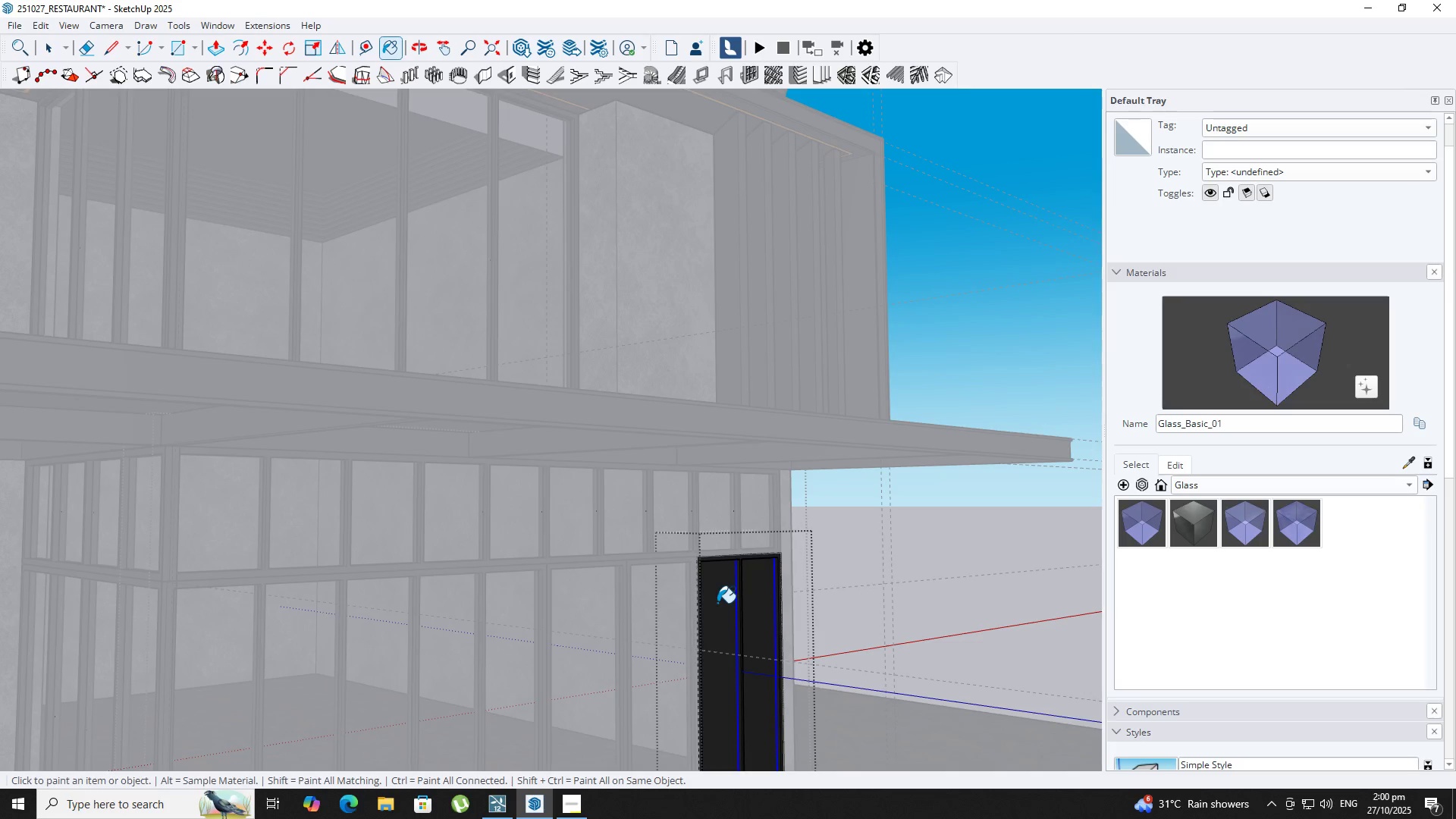 
triple_click([717, 603])
 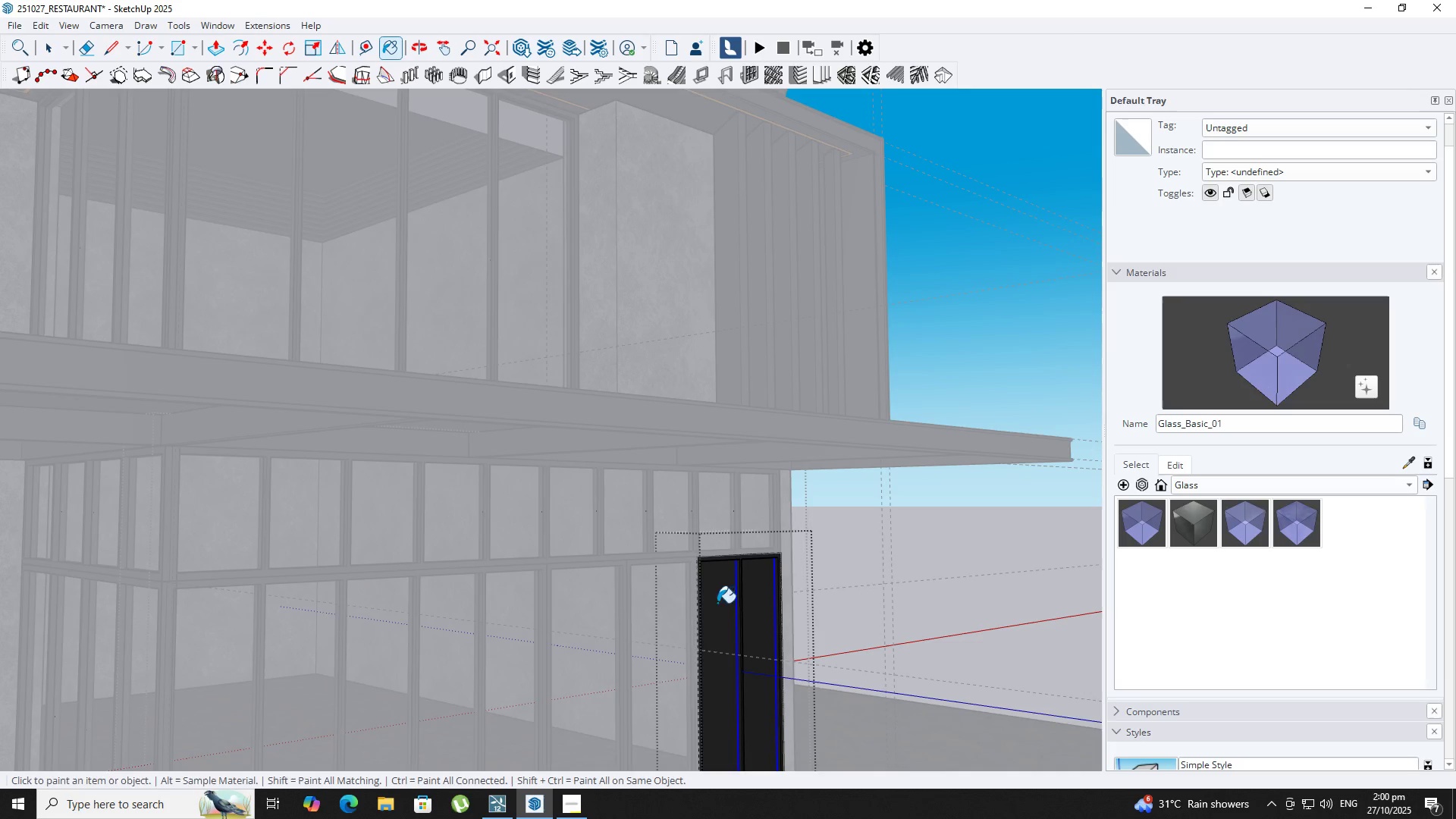 
type( VB)
 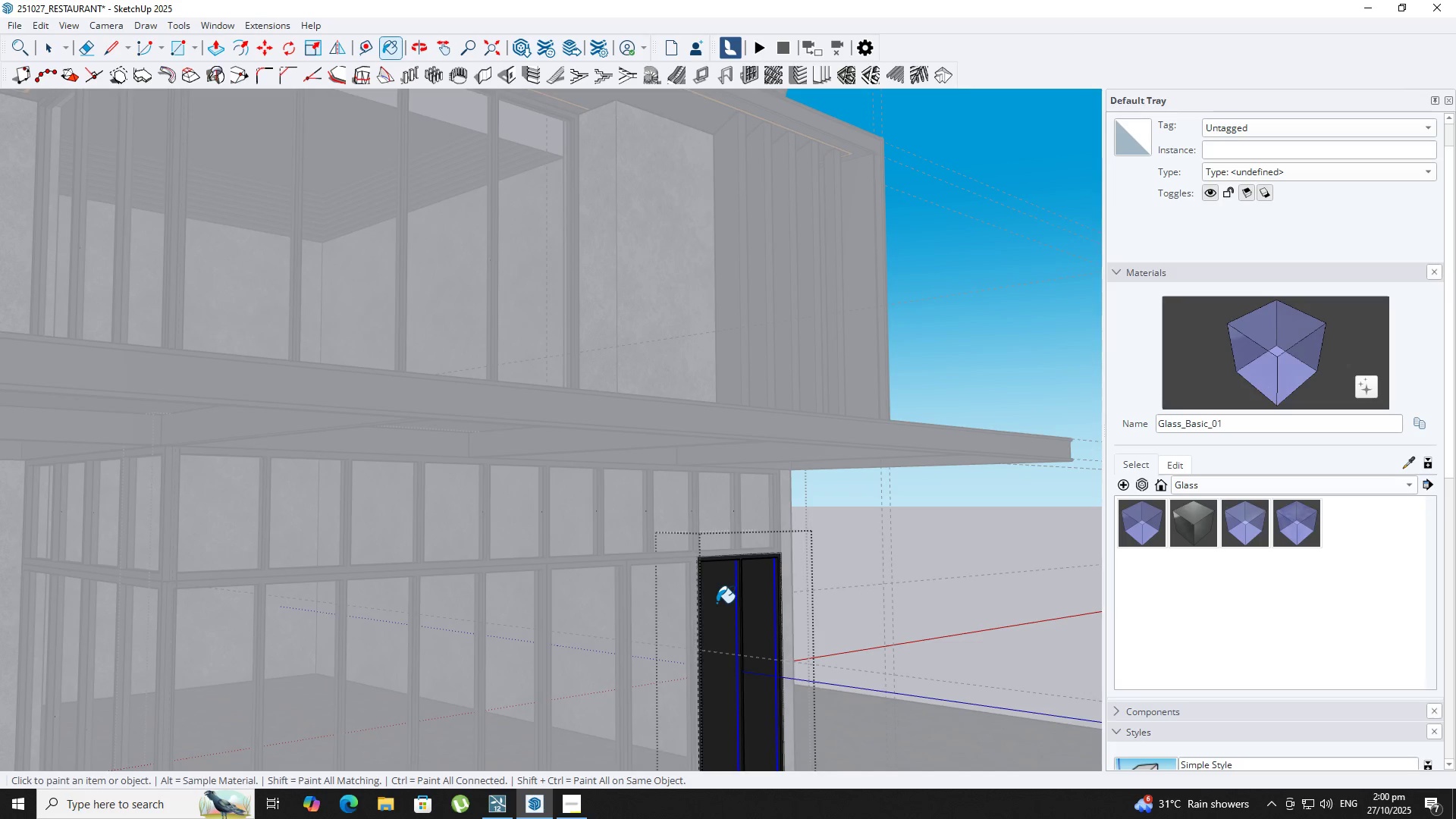 
left_click([717, 604])
 